 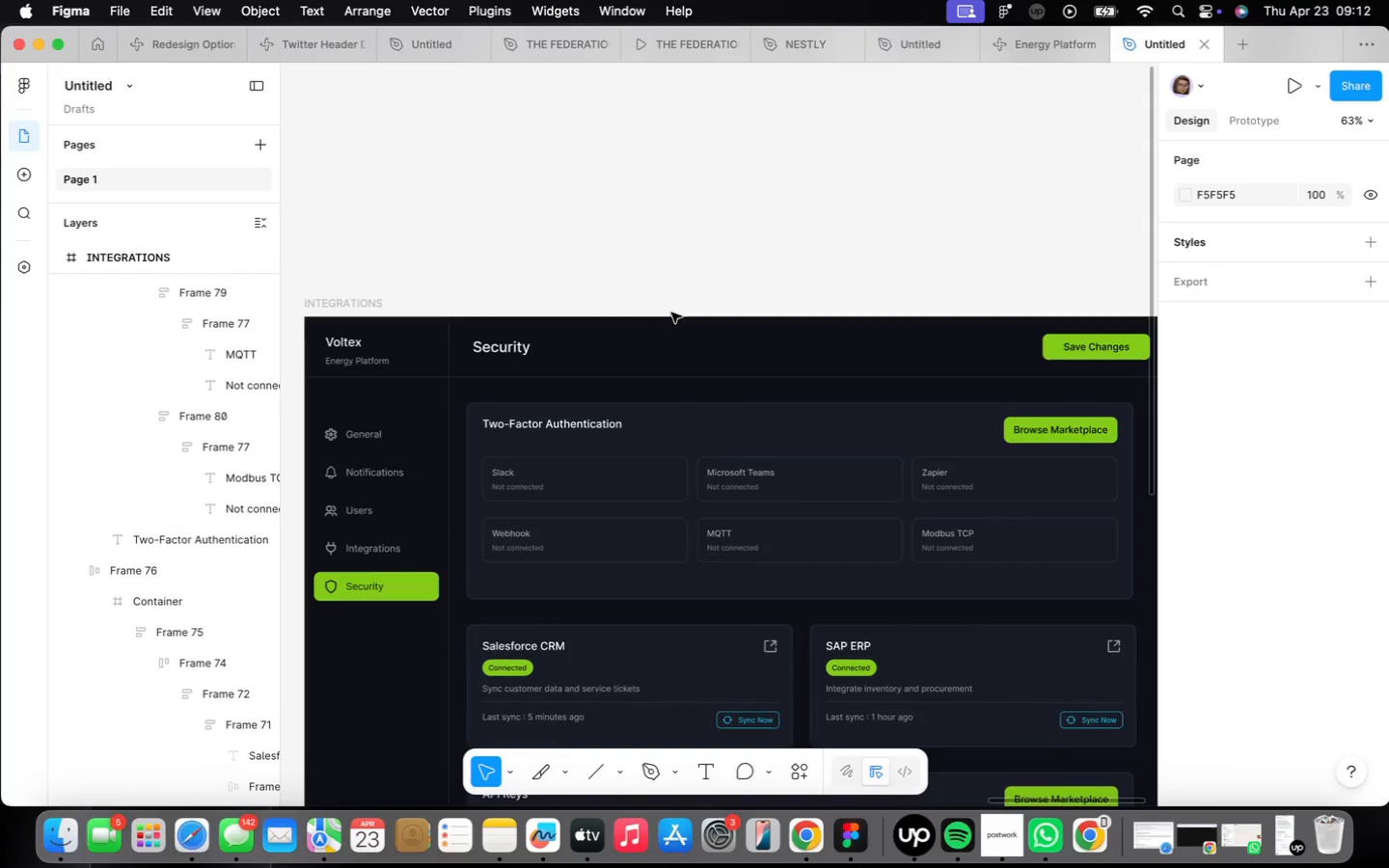 
double_click([1007, 531])
 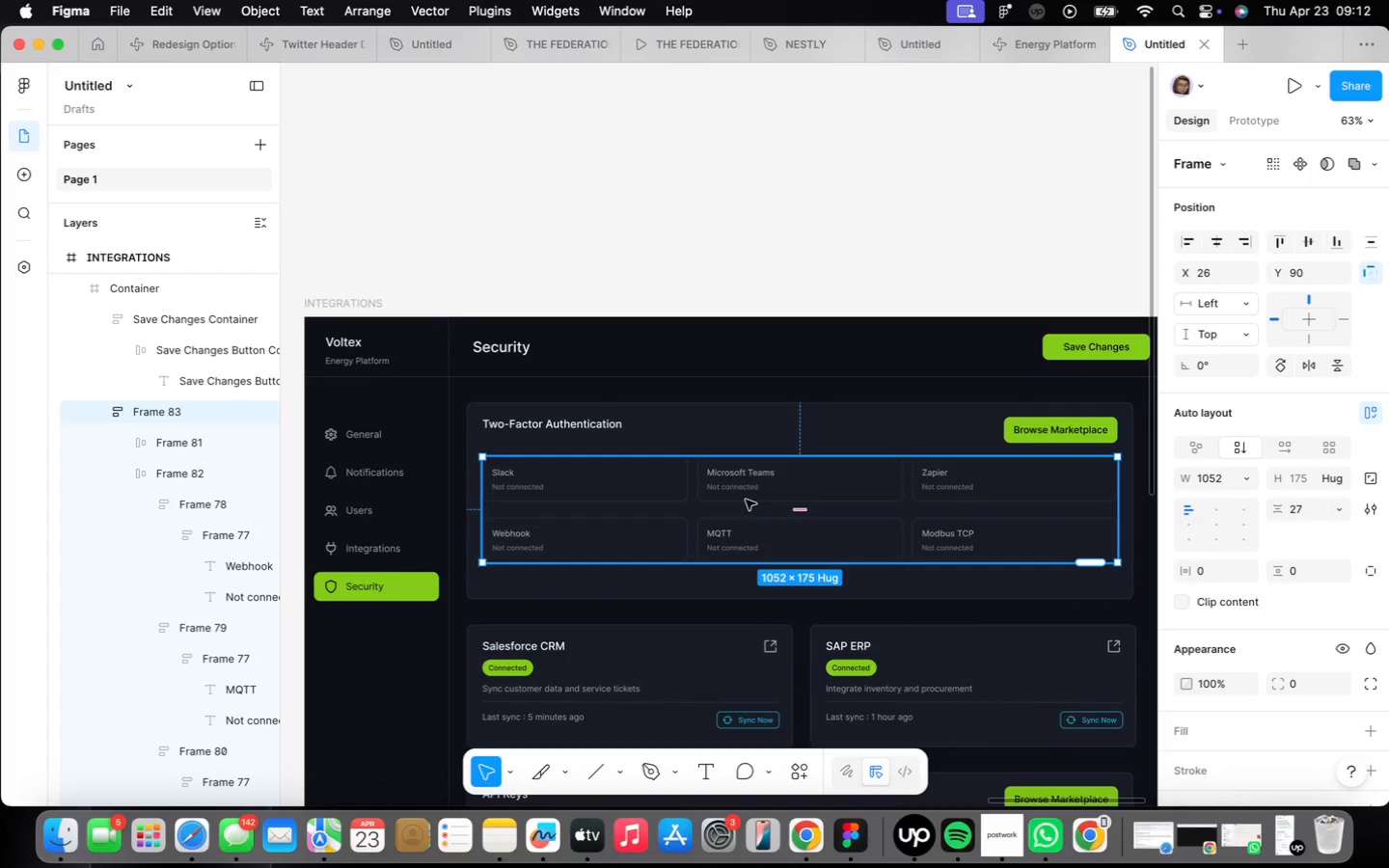 
left_click_drag(start_coordinate=[746, 500], to_coordinate=[824, 230])
 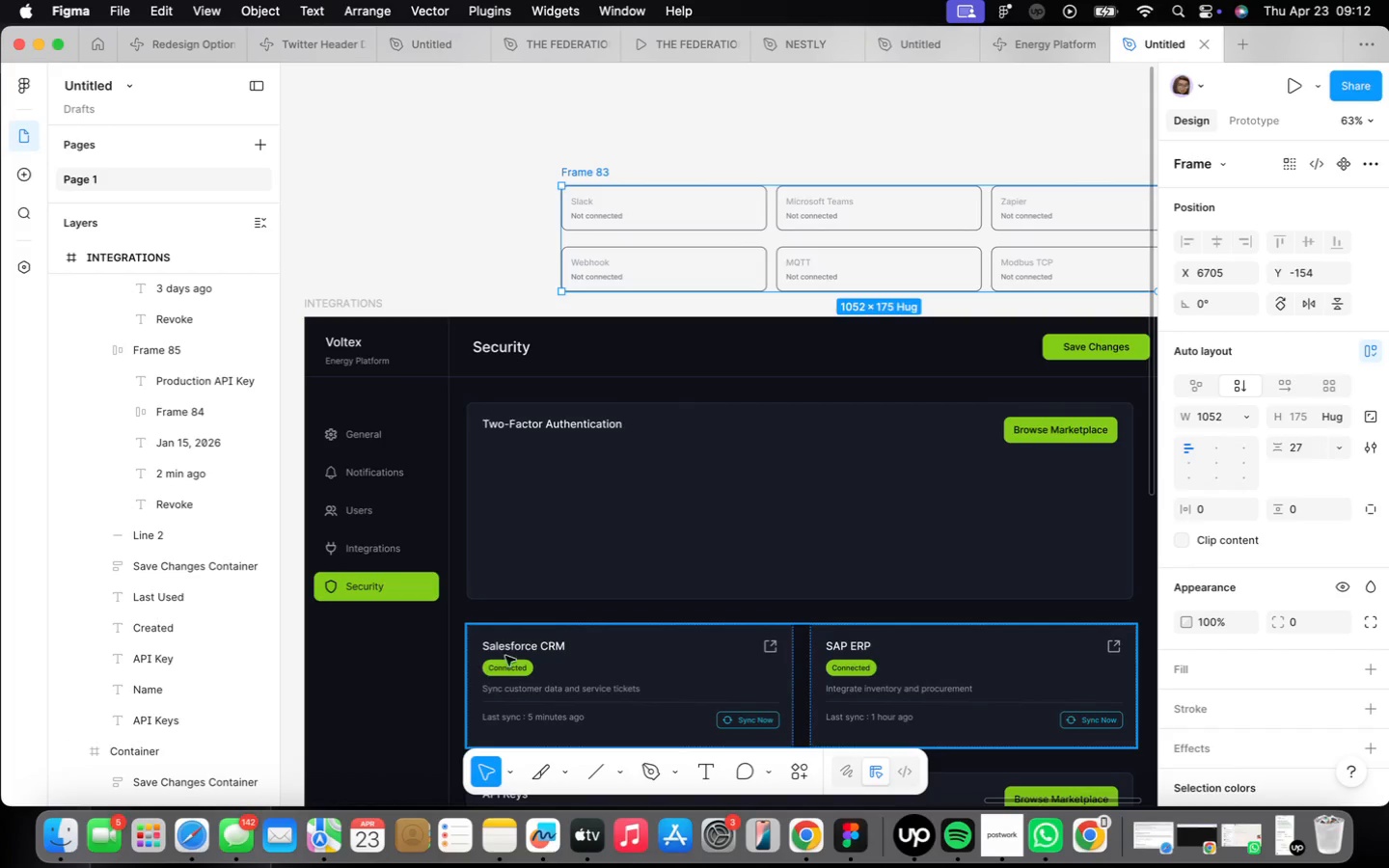 
double_click([524, 696])
 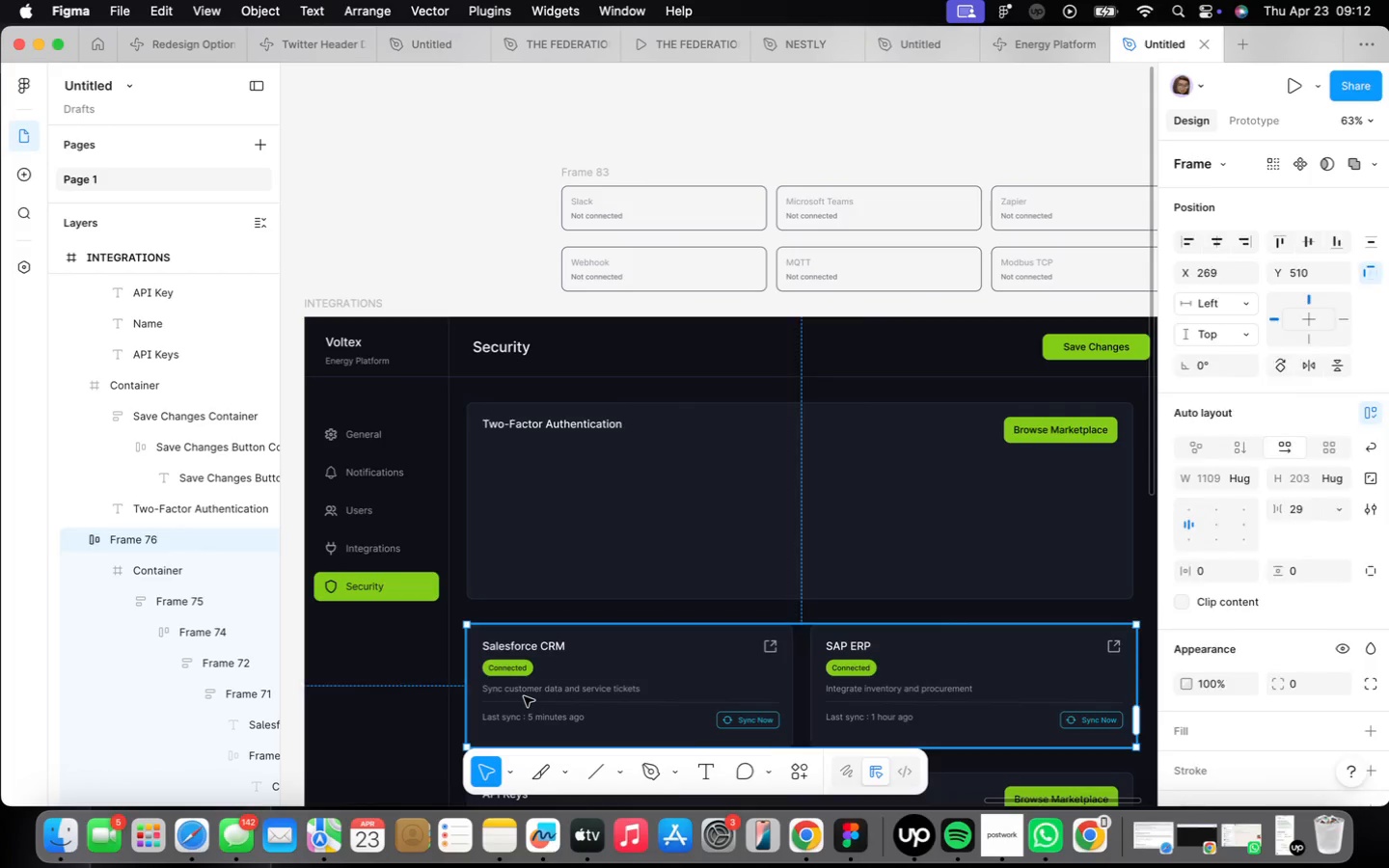 
triple_click([523, 696])
 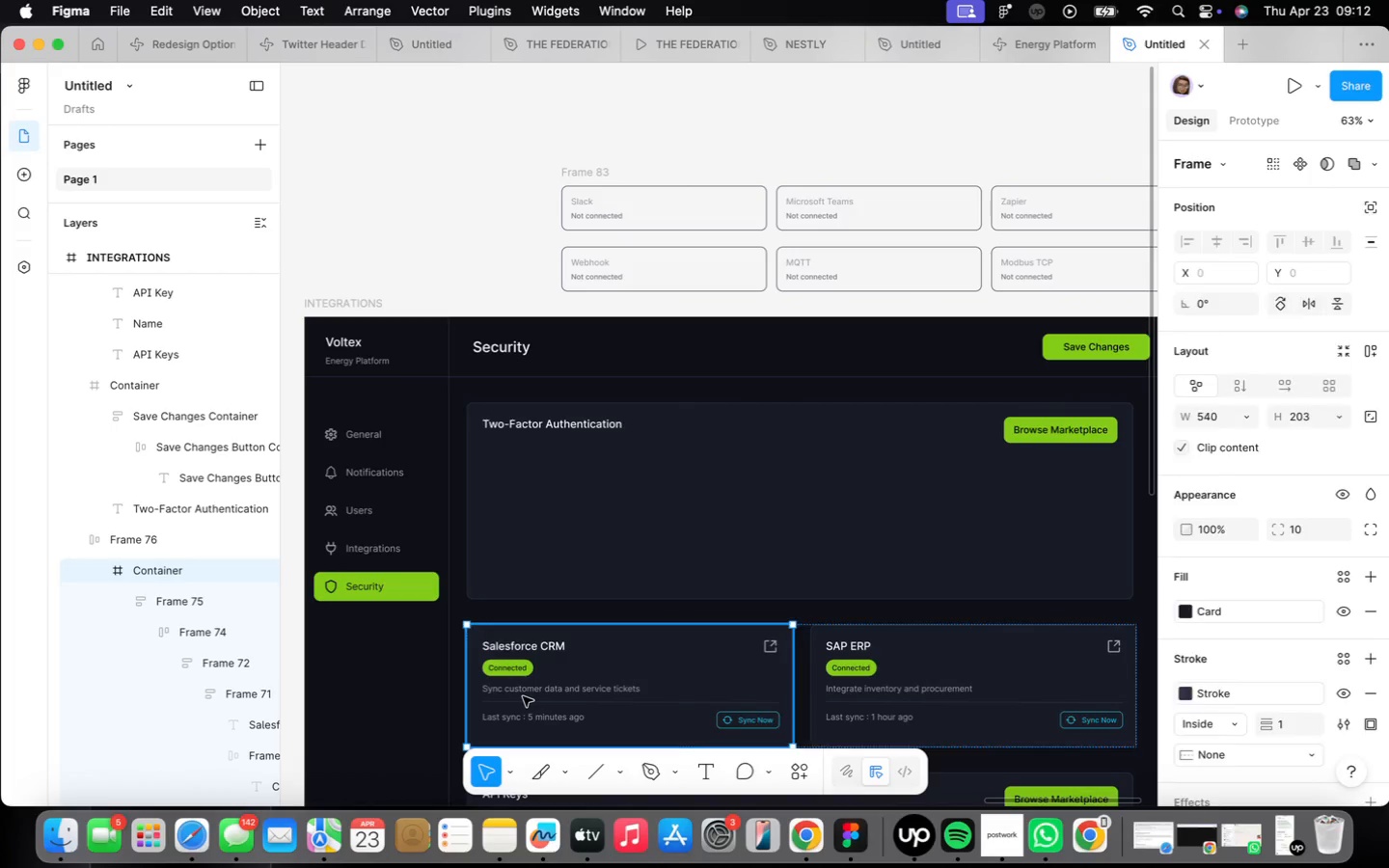 
triple_click([523, 696])
 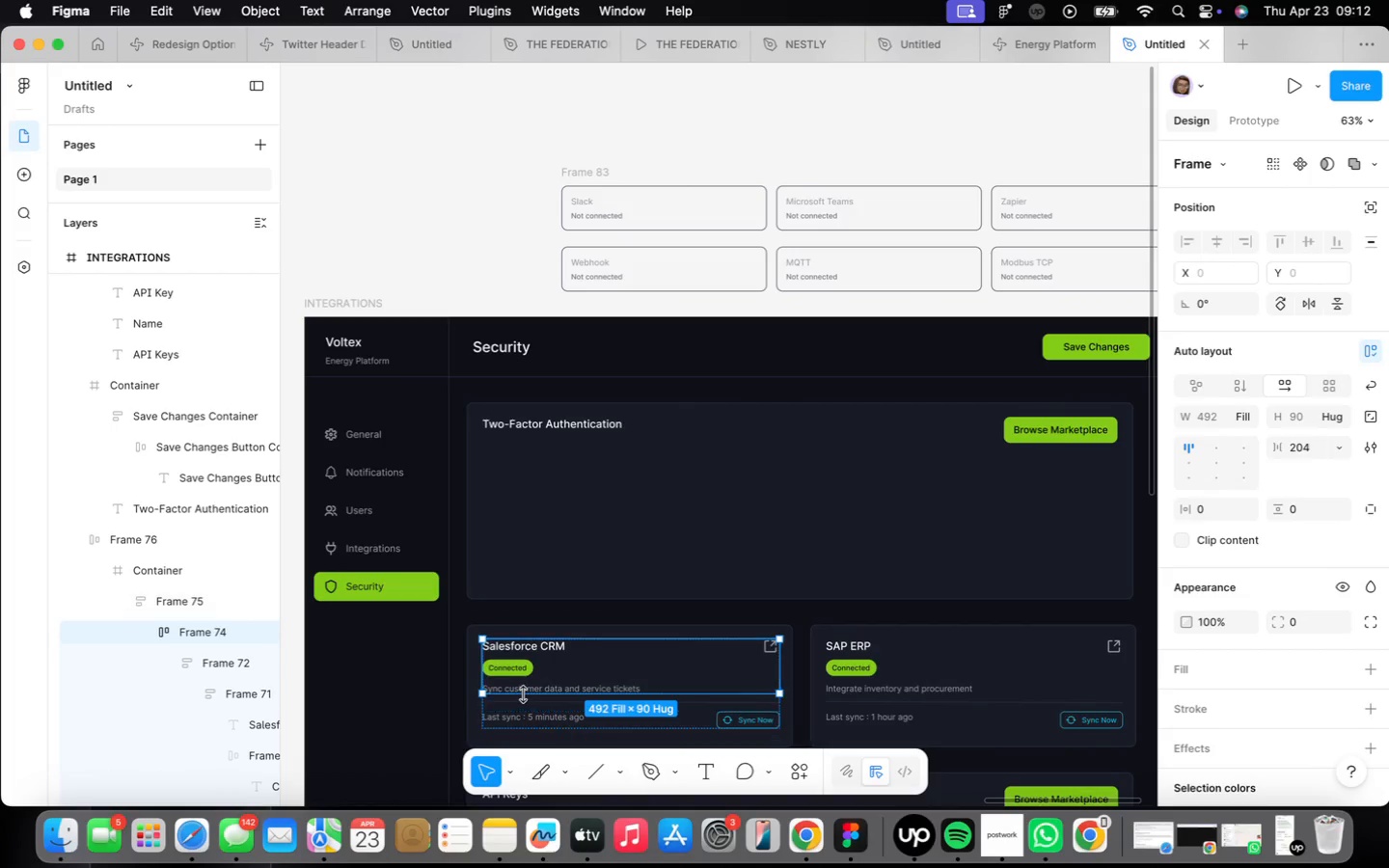 
triple_click([523, 694])
 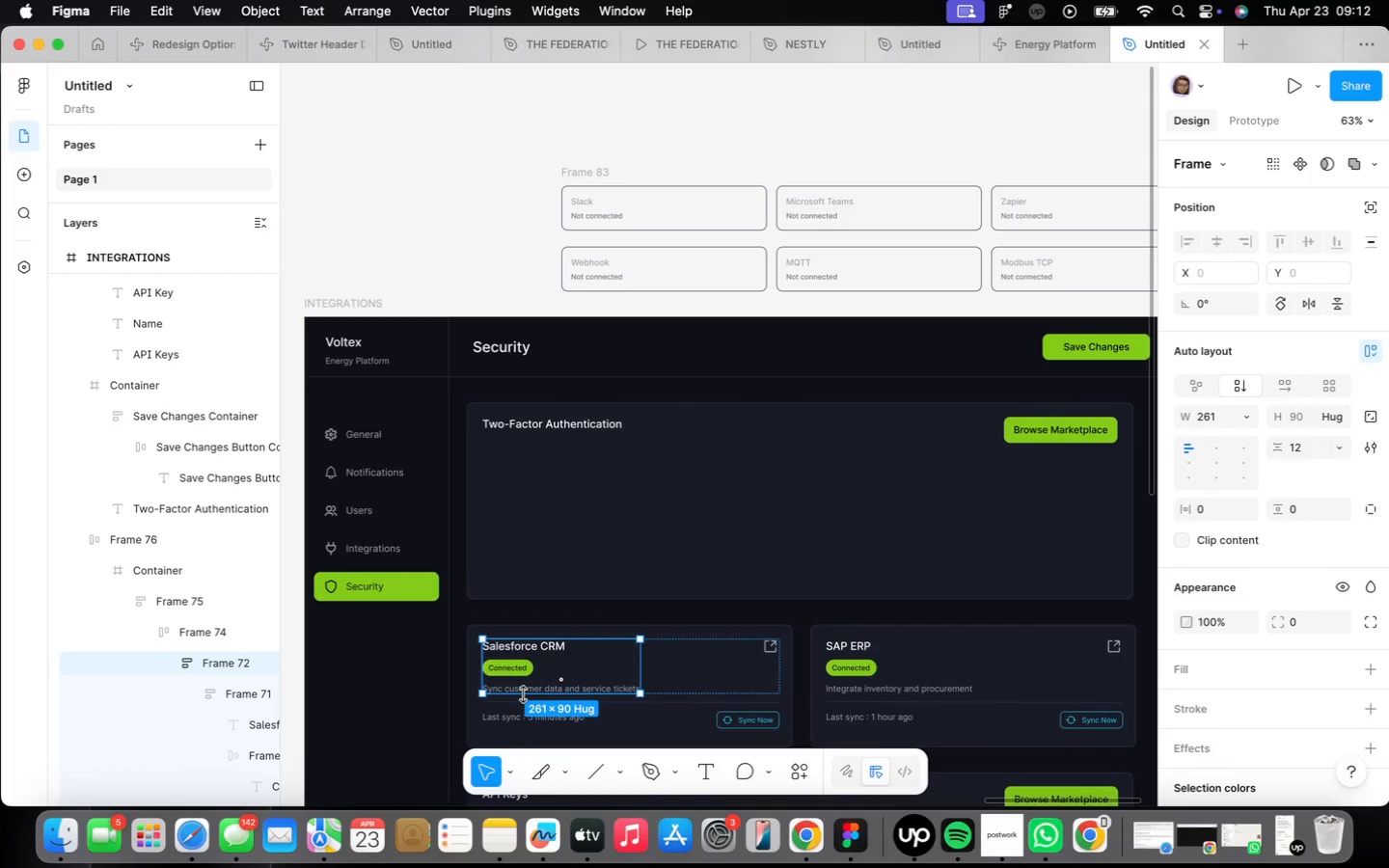 
double_click([523, 694])
 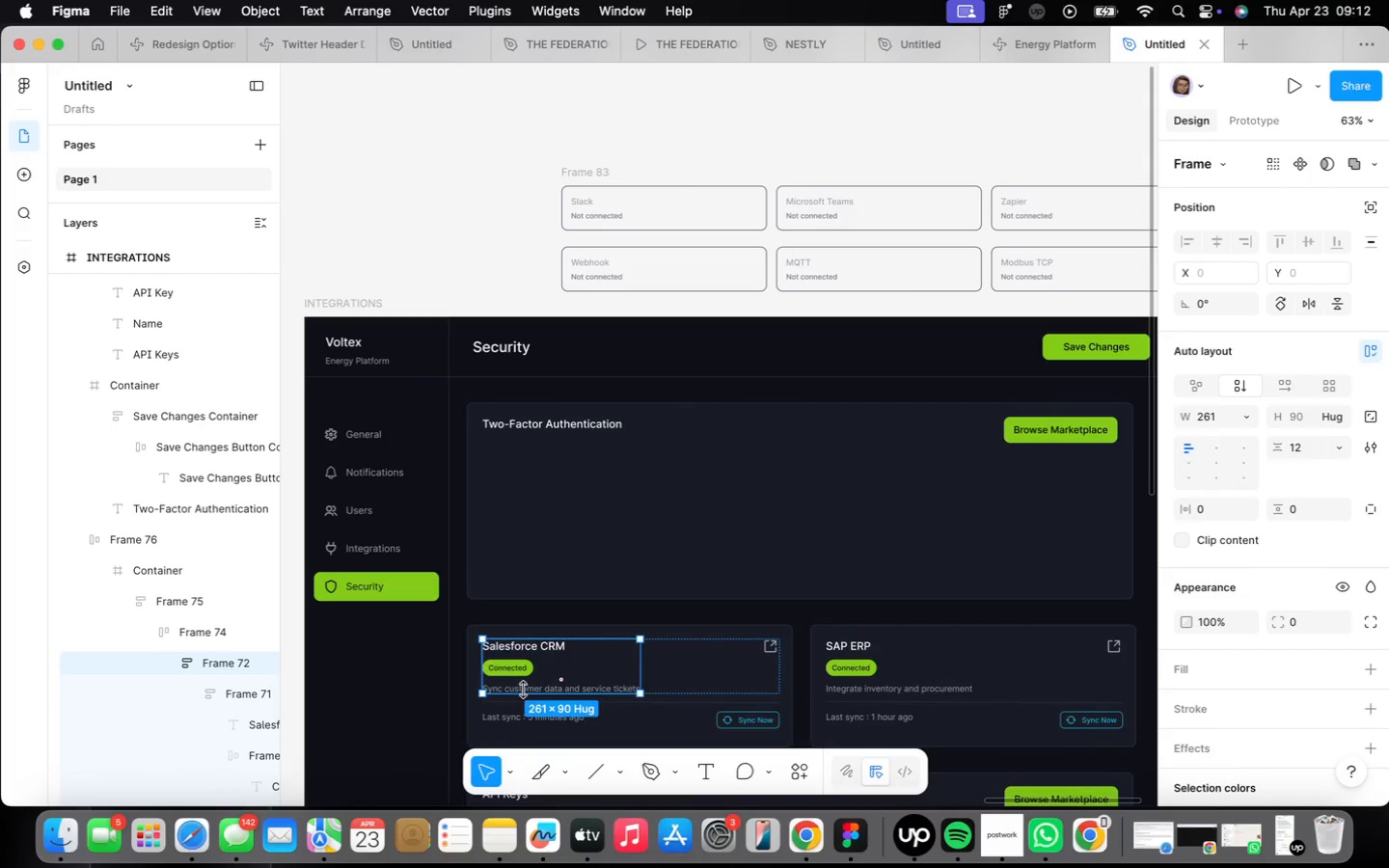 
triple_click([523, 690])
 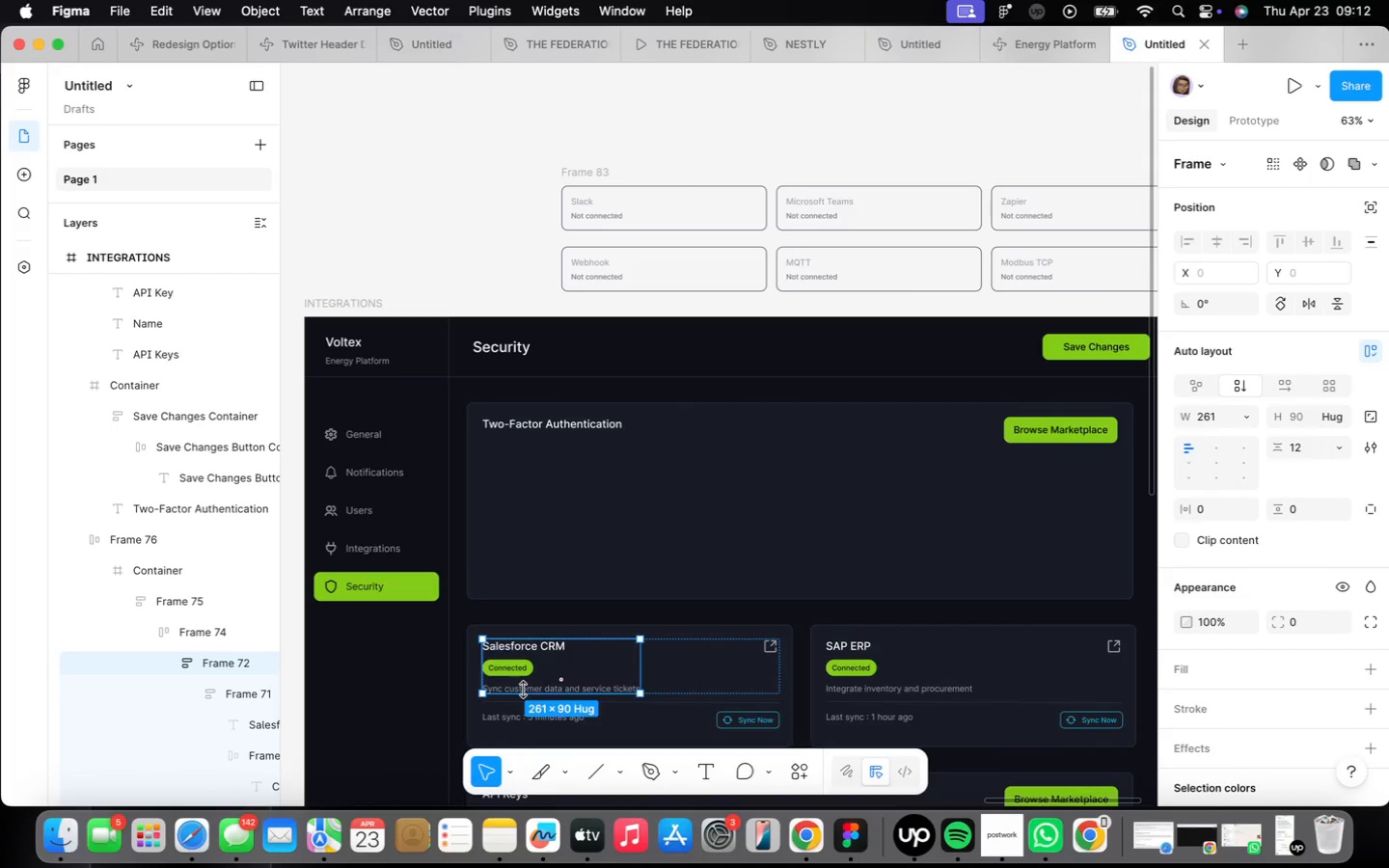 
triple_click([523, 690])
 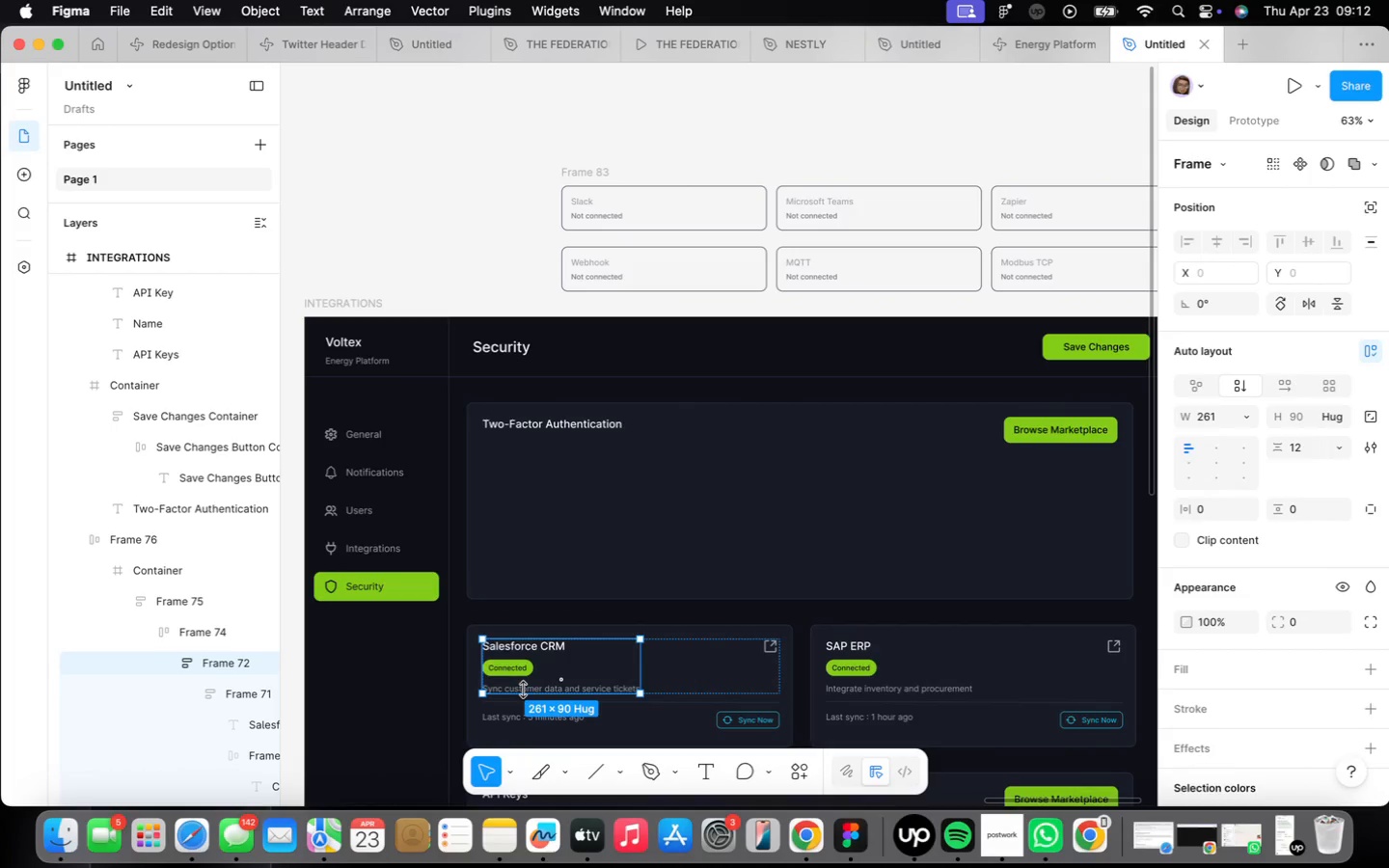 
triple_click([523, 690])
 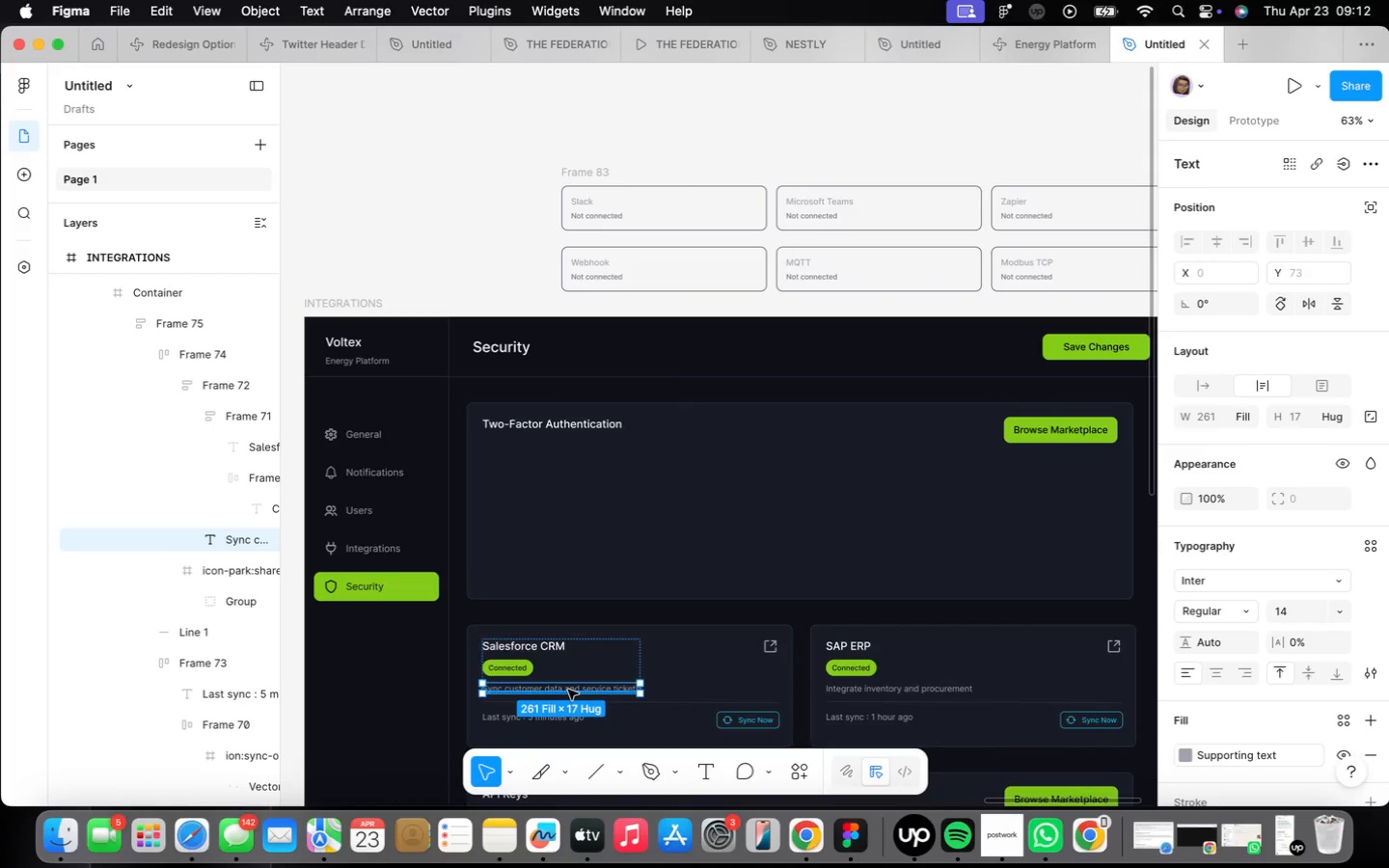 
hold_key(key=OptionLeft, duration=4.06)
left_click_drag(start_coordinate=[569, 687], to_coordinate=[568, 440])
 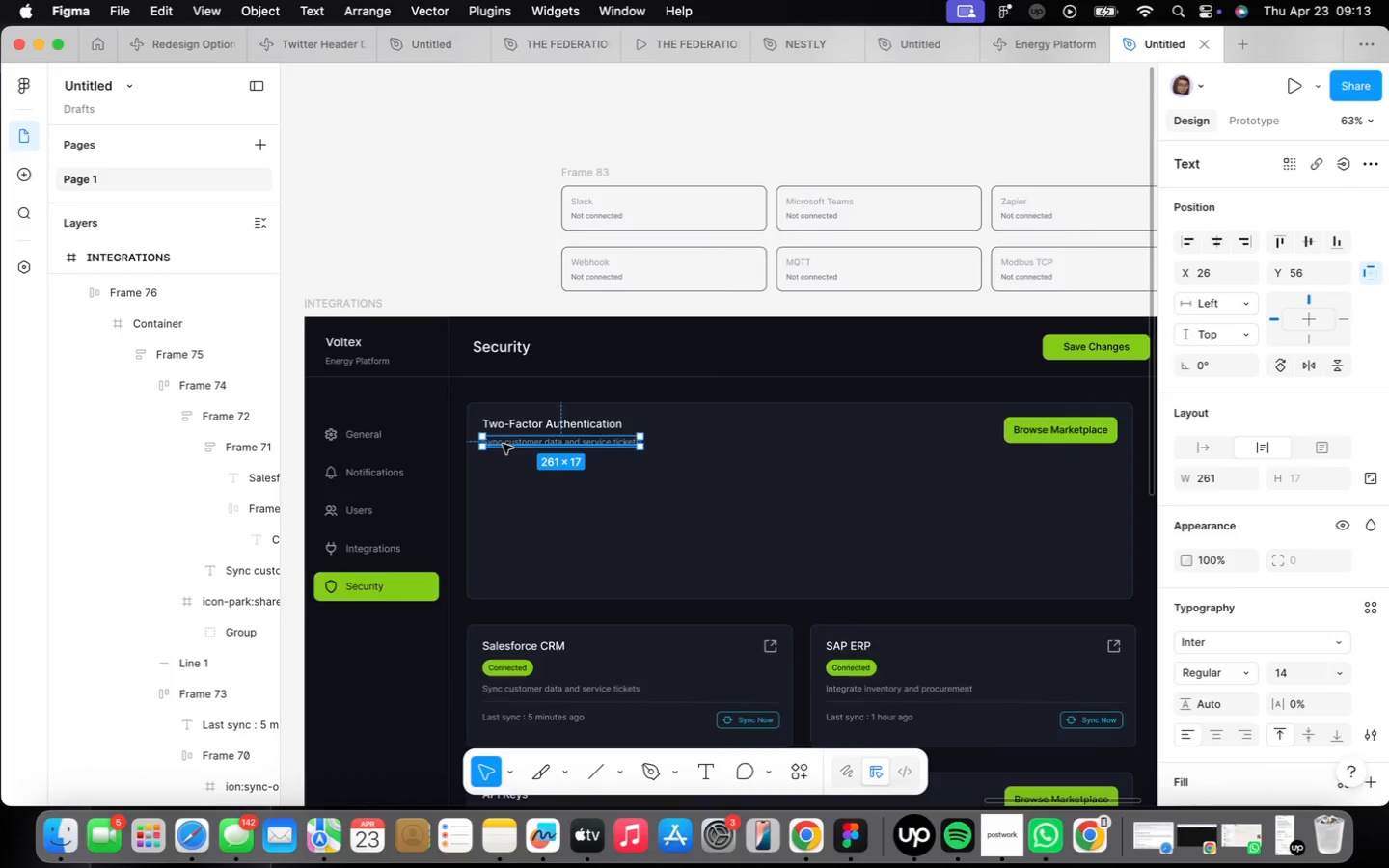 
left_click_drag(start_coordinate=[504, 445], to_coordinate=[508, 453])
 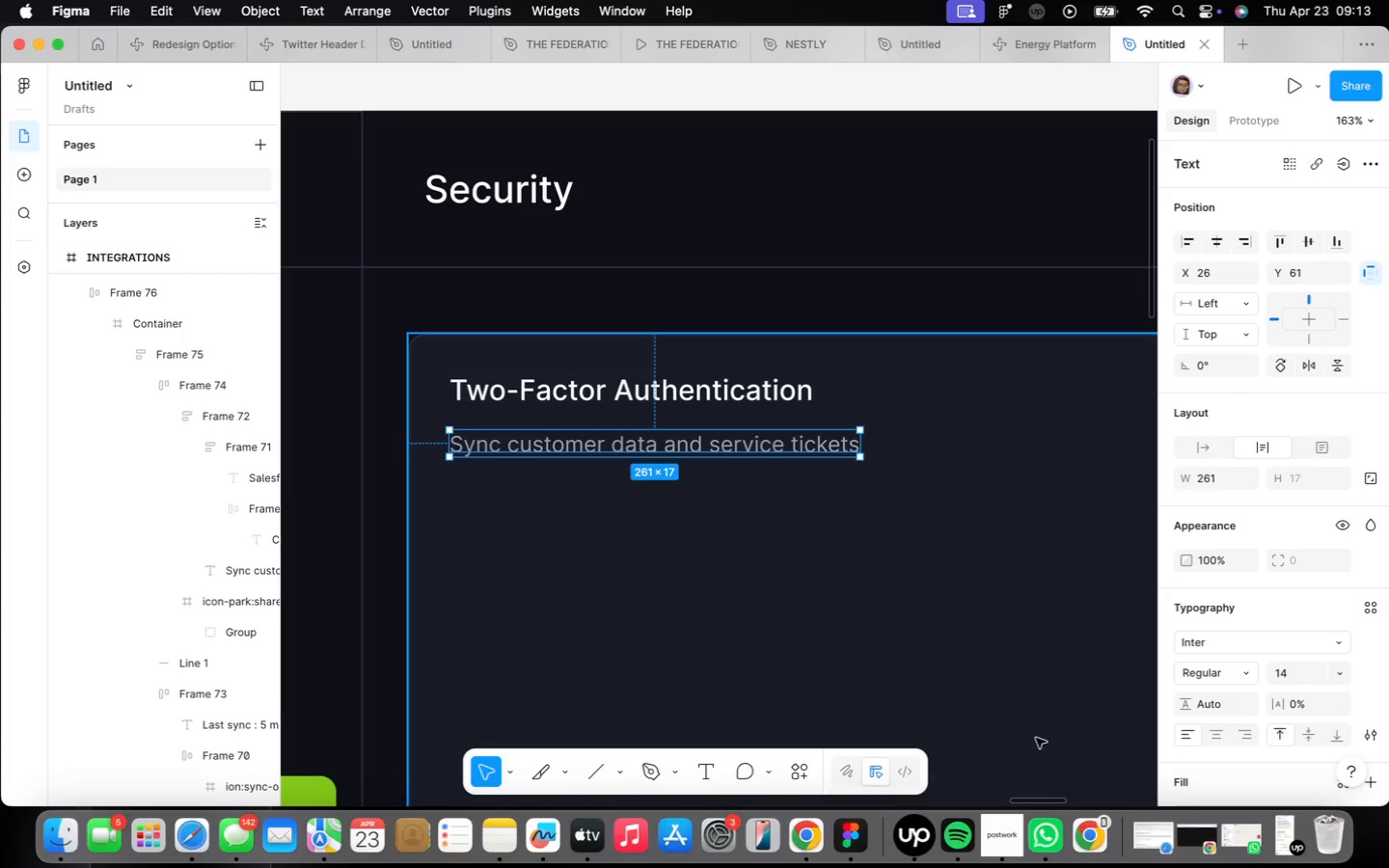 
scroll: coordinate [504, 446], scroll_direction: up, amount: 12.0
 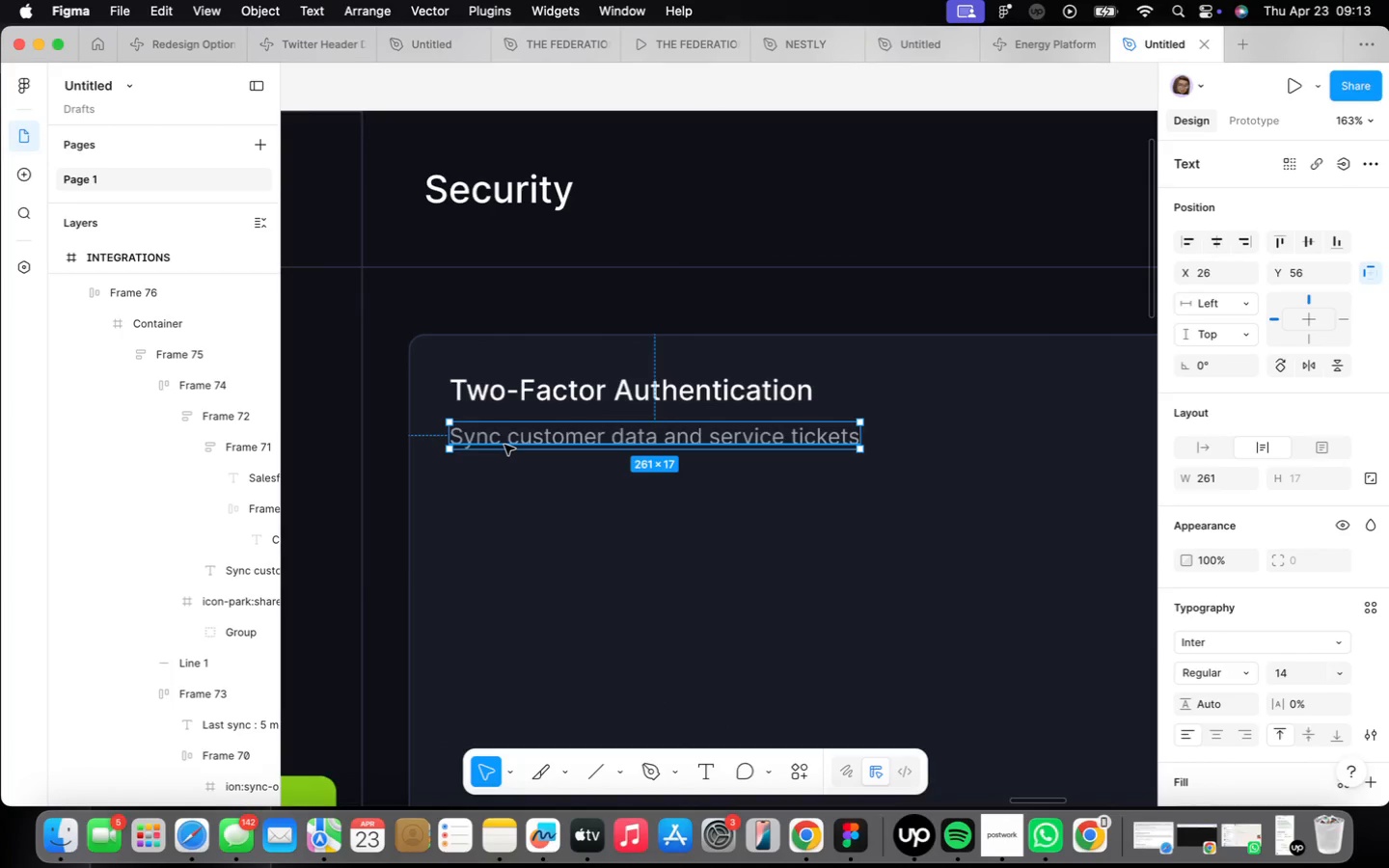 
type(A)
key(Backspace)
type(Set )
key(Backspace)
type(up Authenticv)
 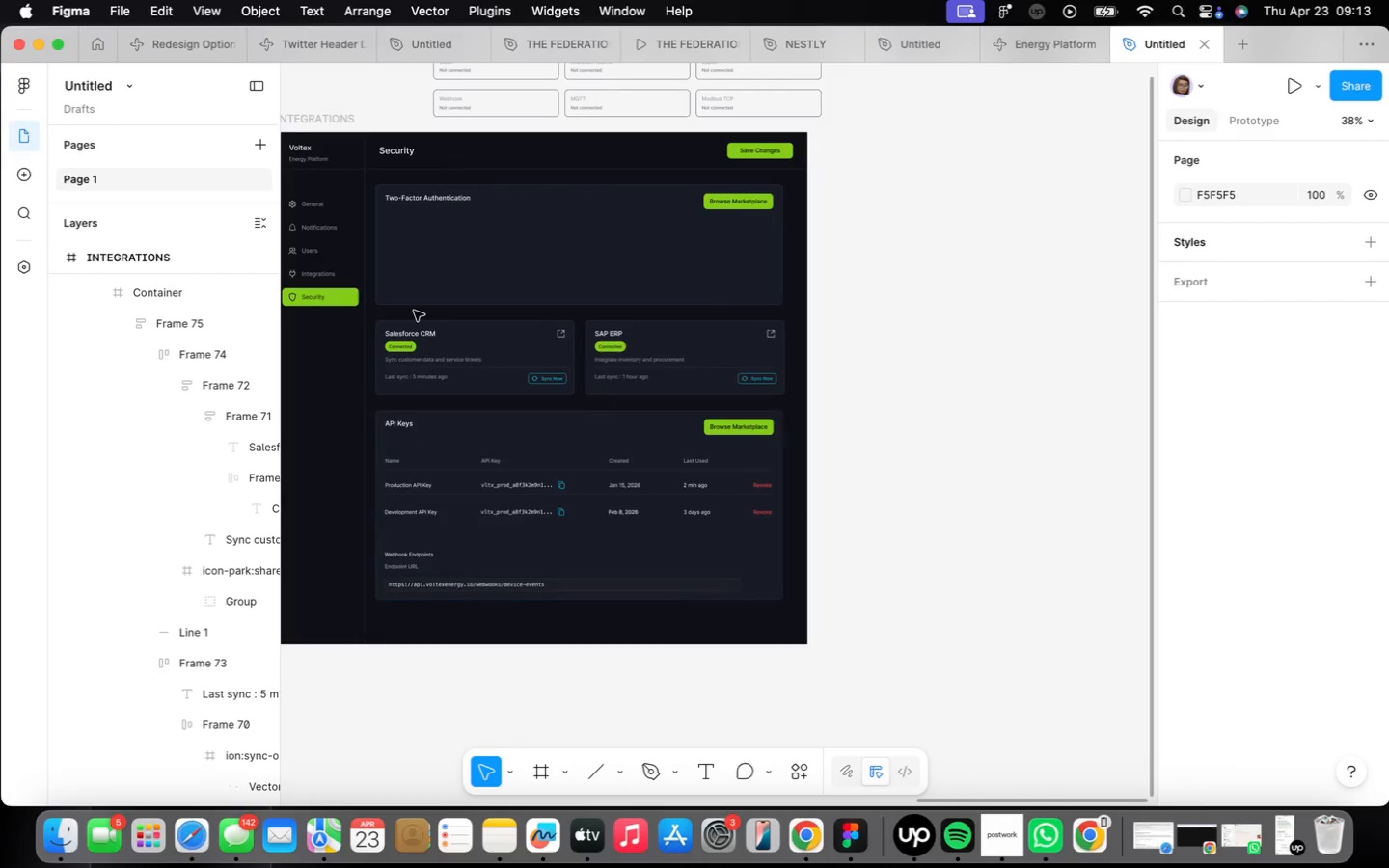 
scroll: coordinate [420, 203], scroll_direction: up, amount: 8.0
 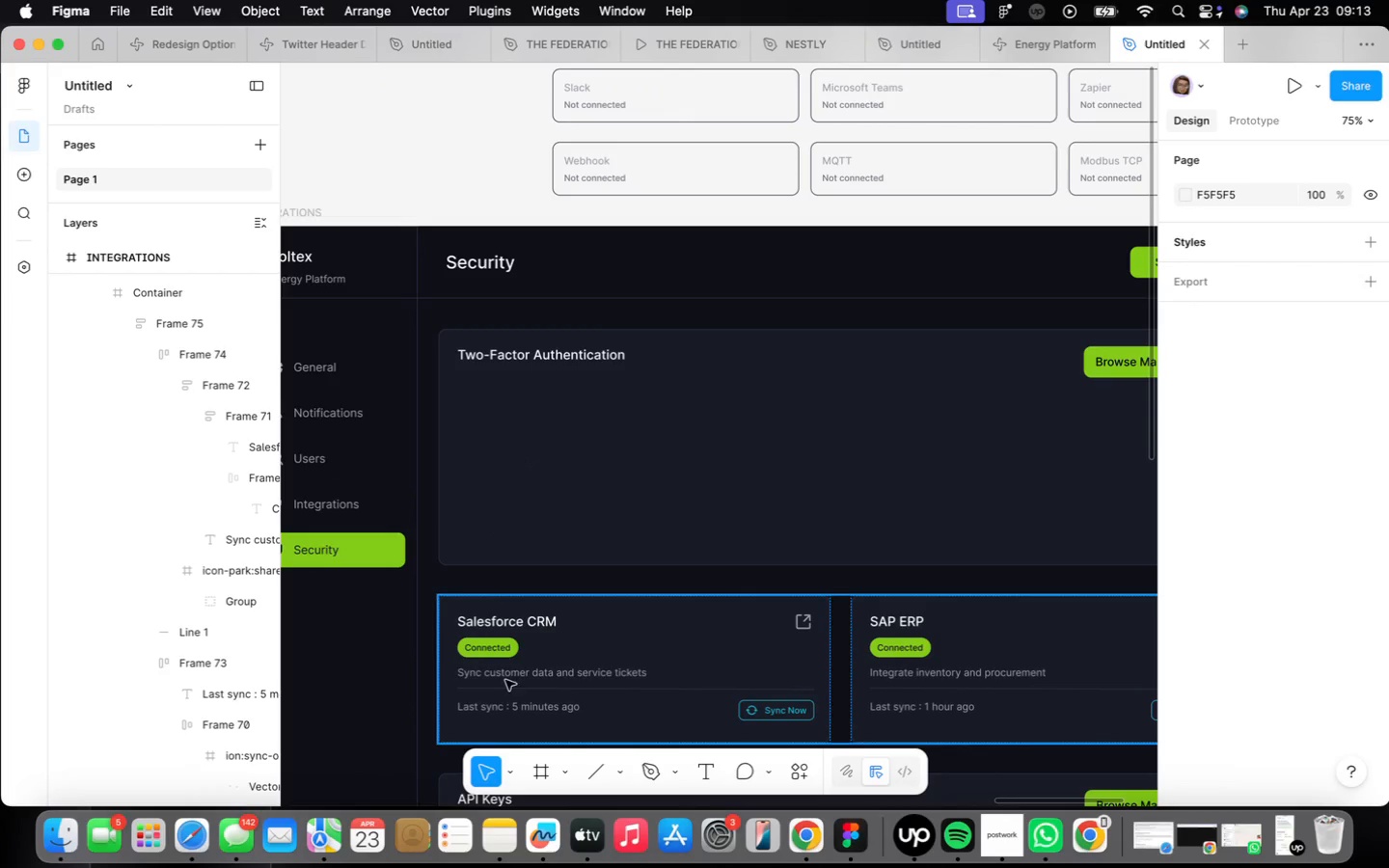 
double_click([506, 680])
 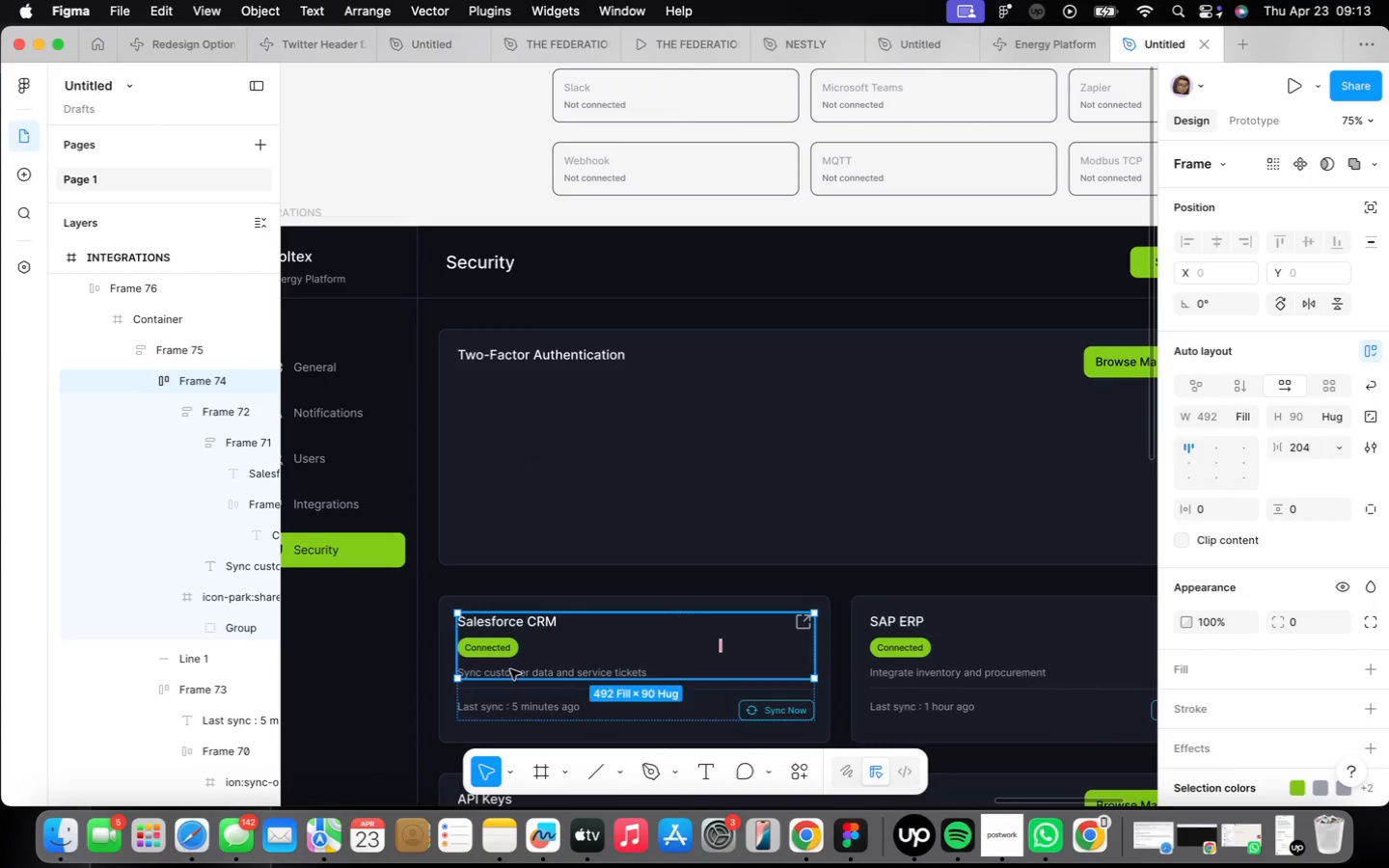 
double_click([508, 668])
 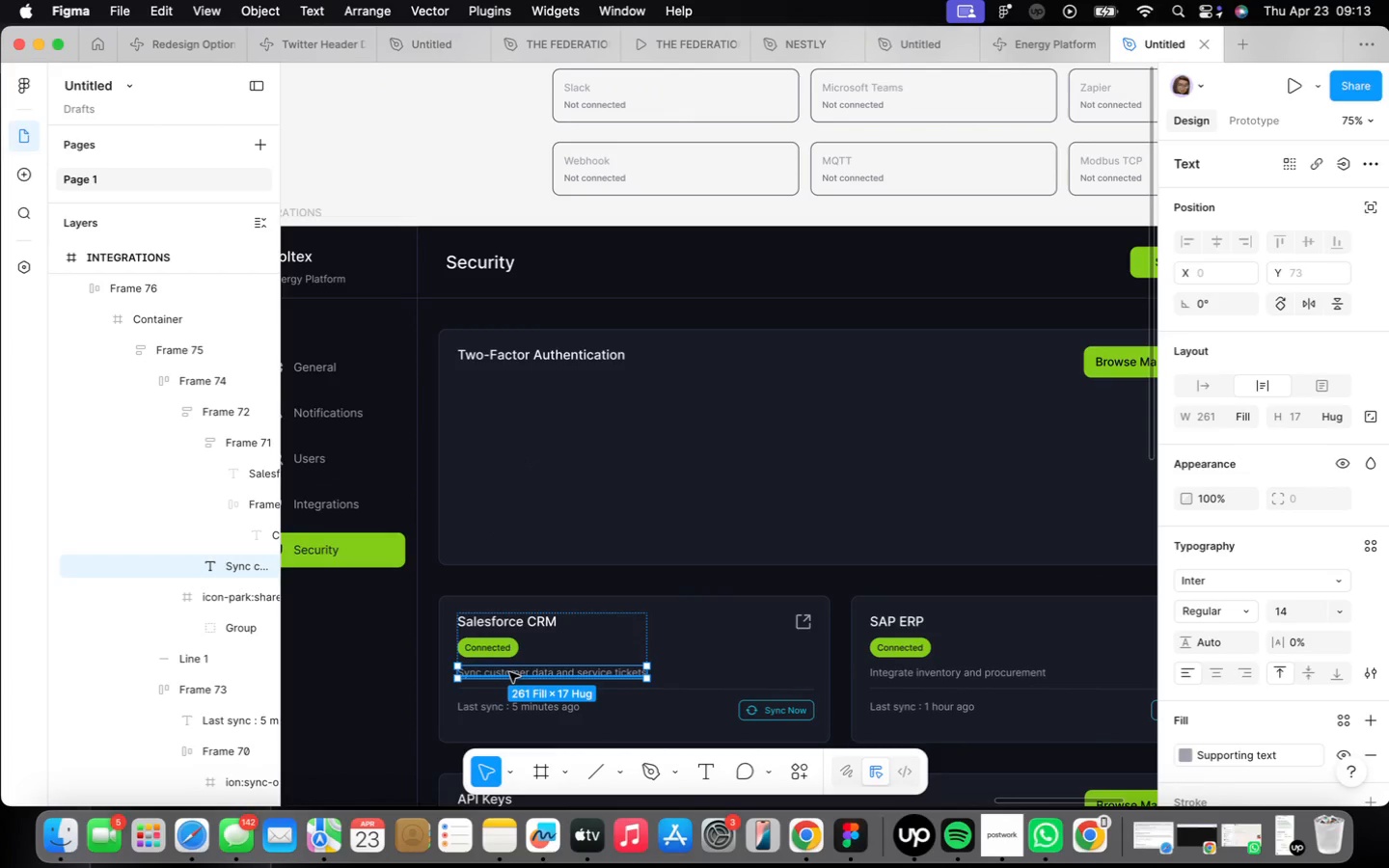 
hold_key(key=OptionLeft, duration=0.98)
left_click_drag(start_coordinate=[509, 672], to_coordinate=[517, 404])
 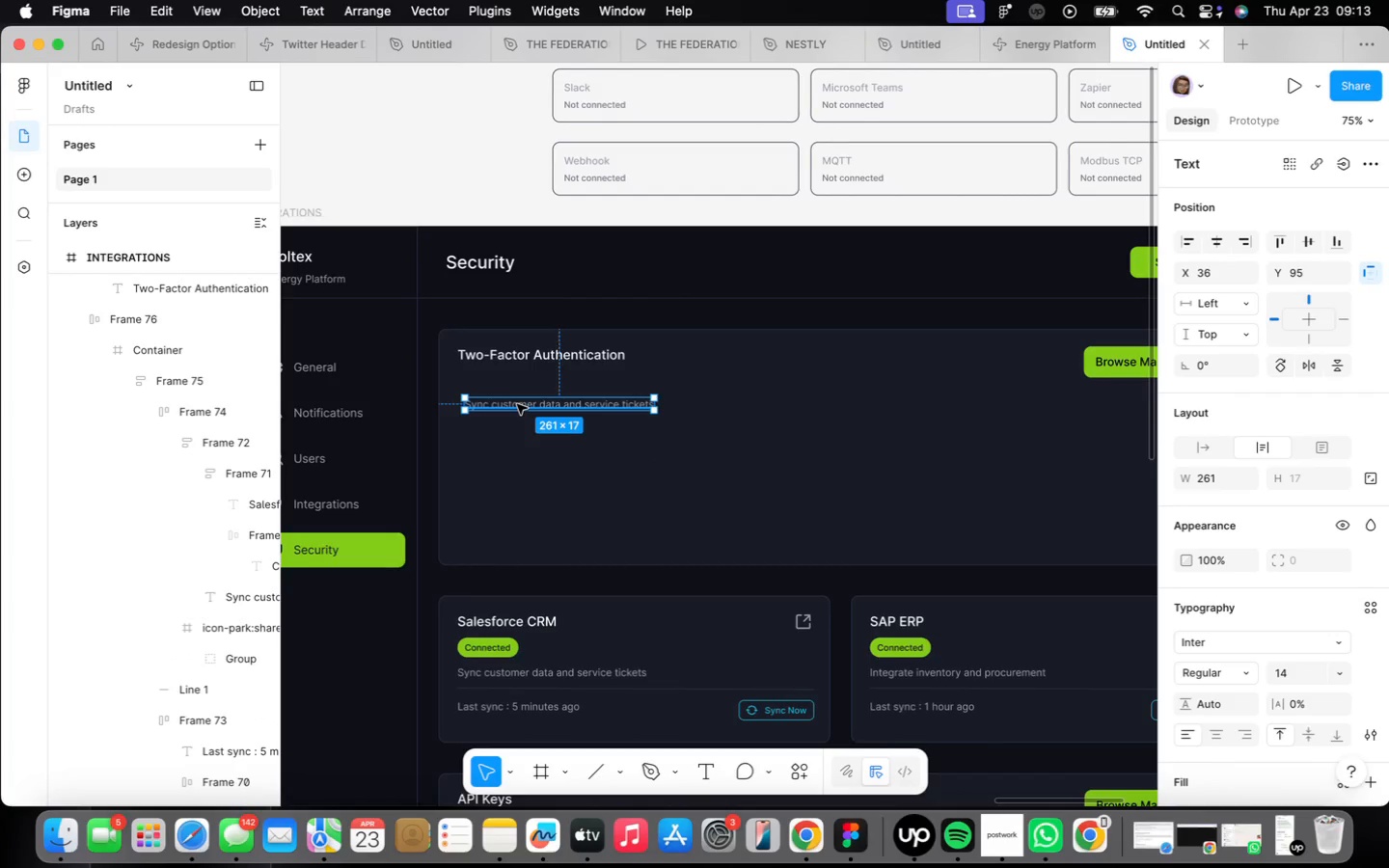 
left_click_drag(start_coordinate=[514, 408], to_coordinate=[506, 367])
 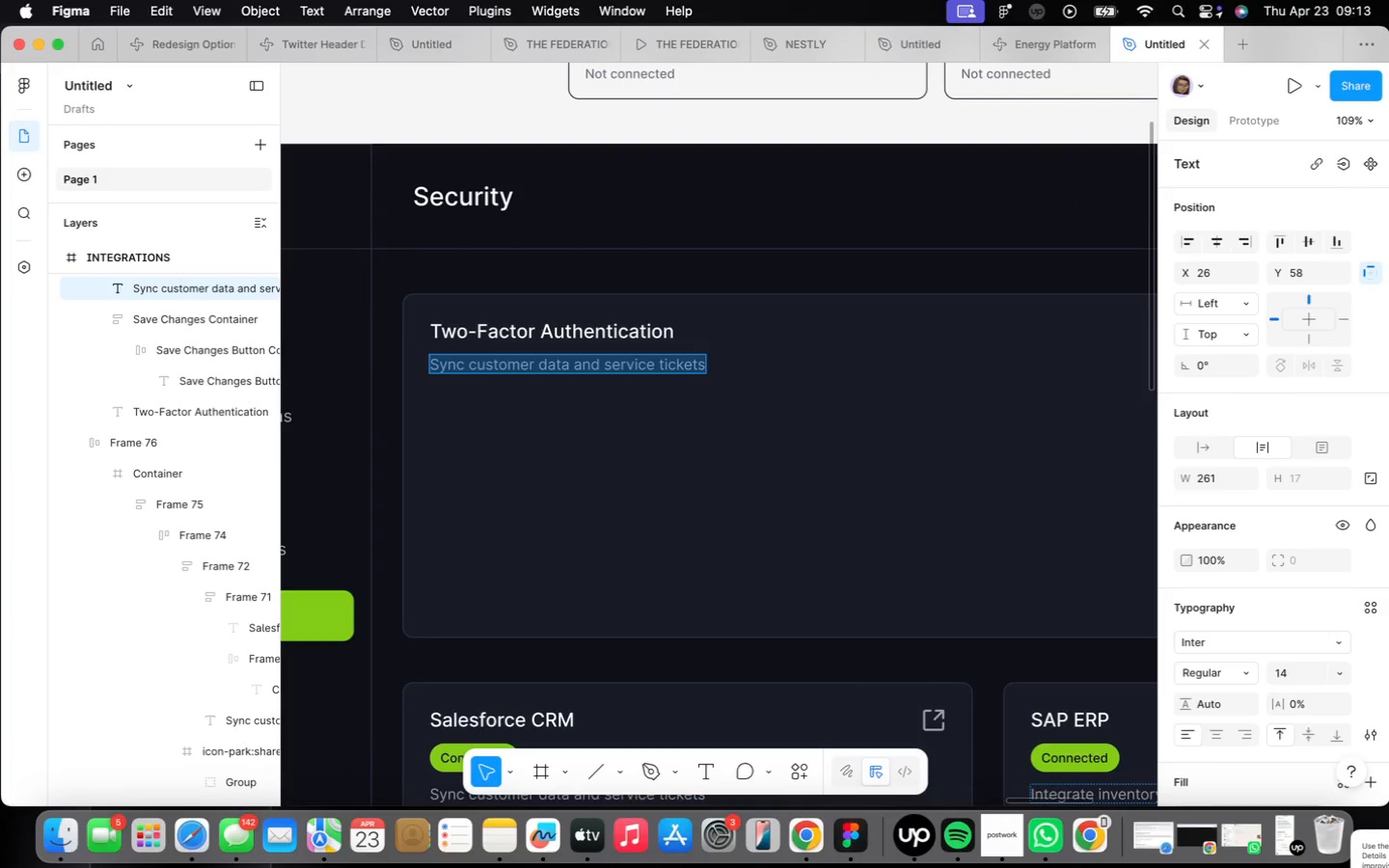 
scroll: coordinate [516, 406], scroll_direction: up, amount: 4.0
 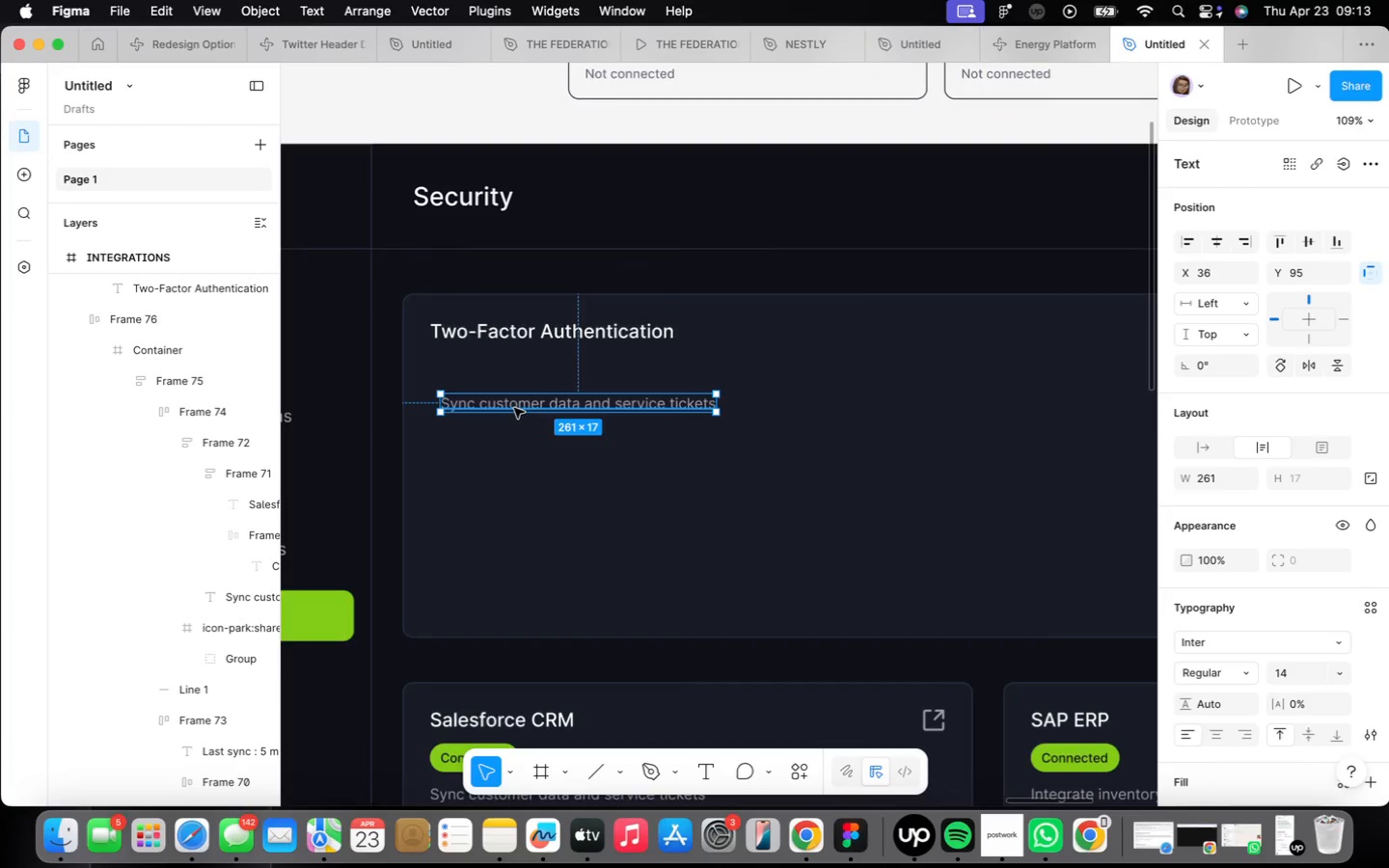 
type(Setuo Auth)
 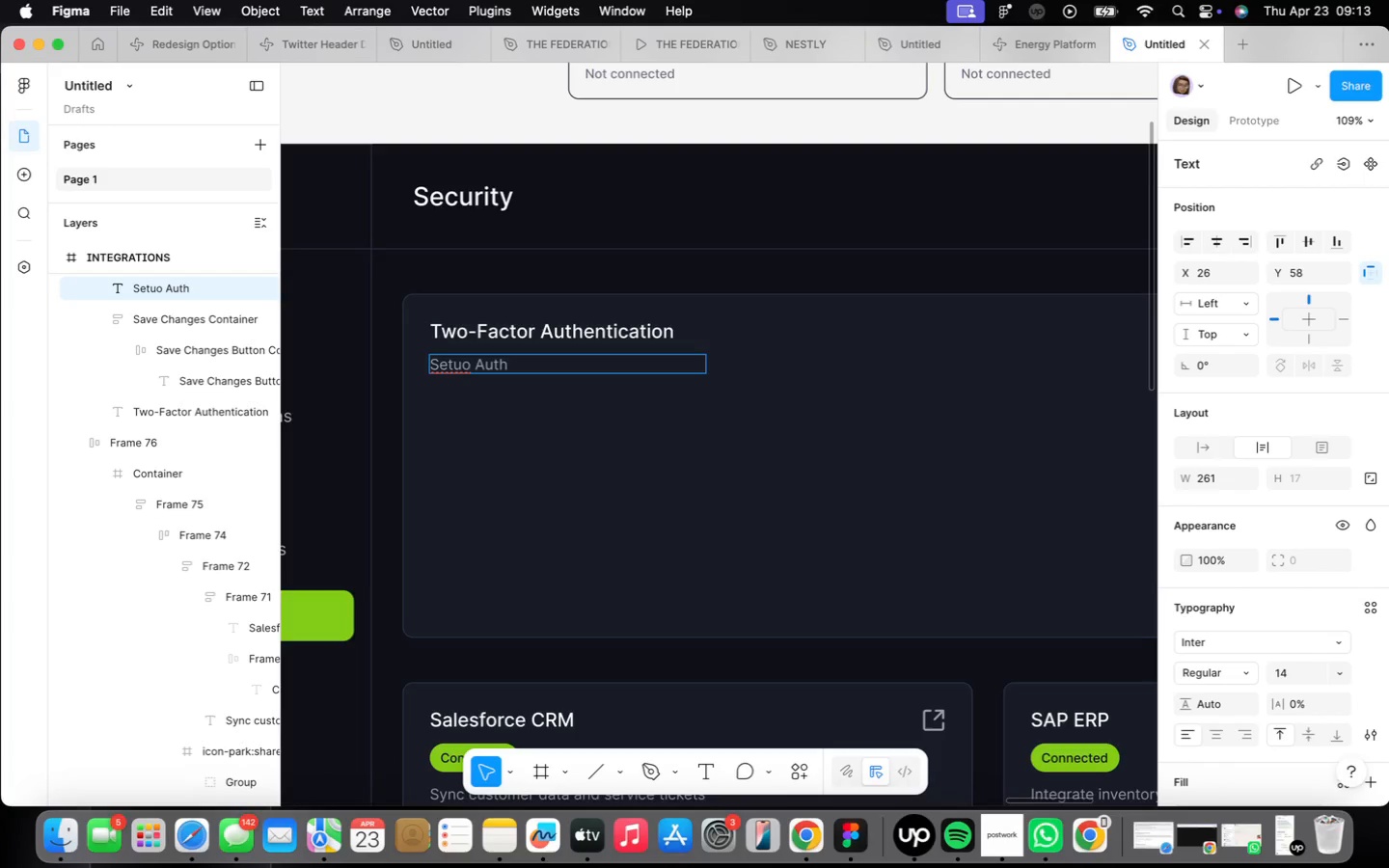 
wait(6.38)
 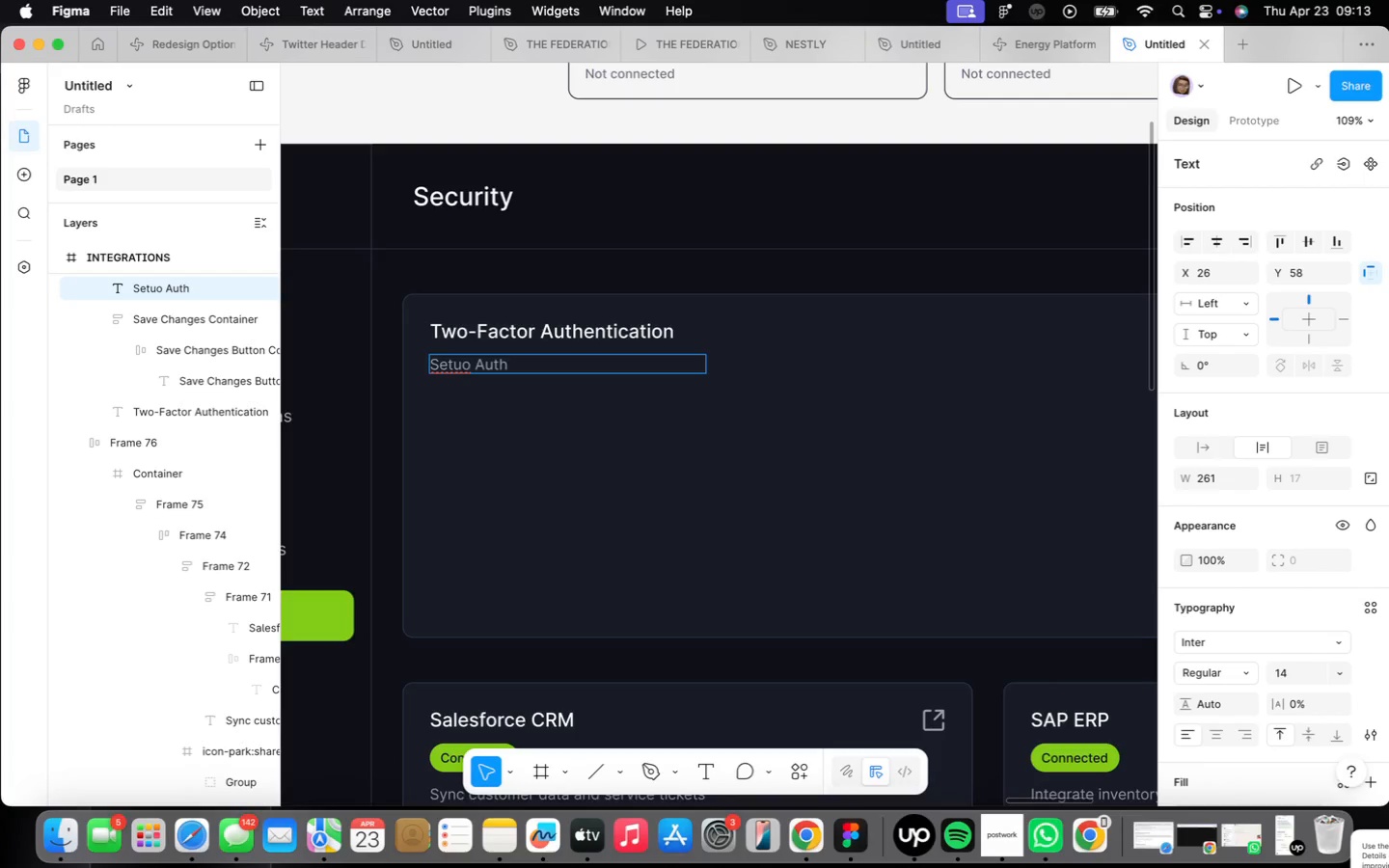 
type(enticator App)
 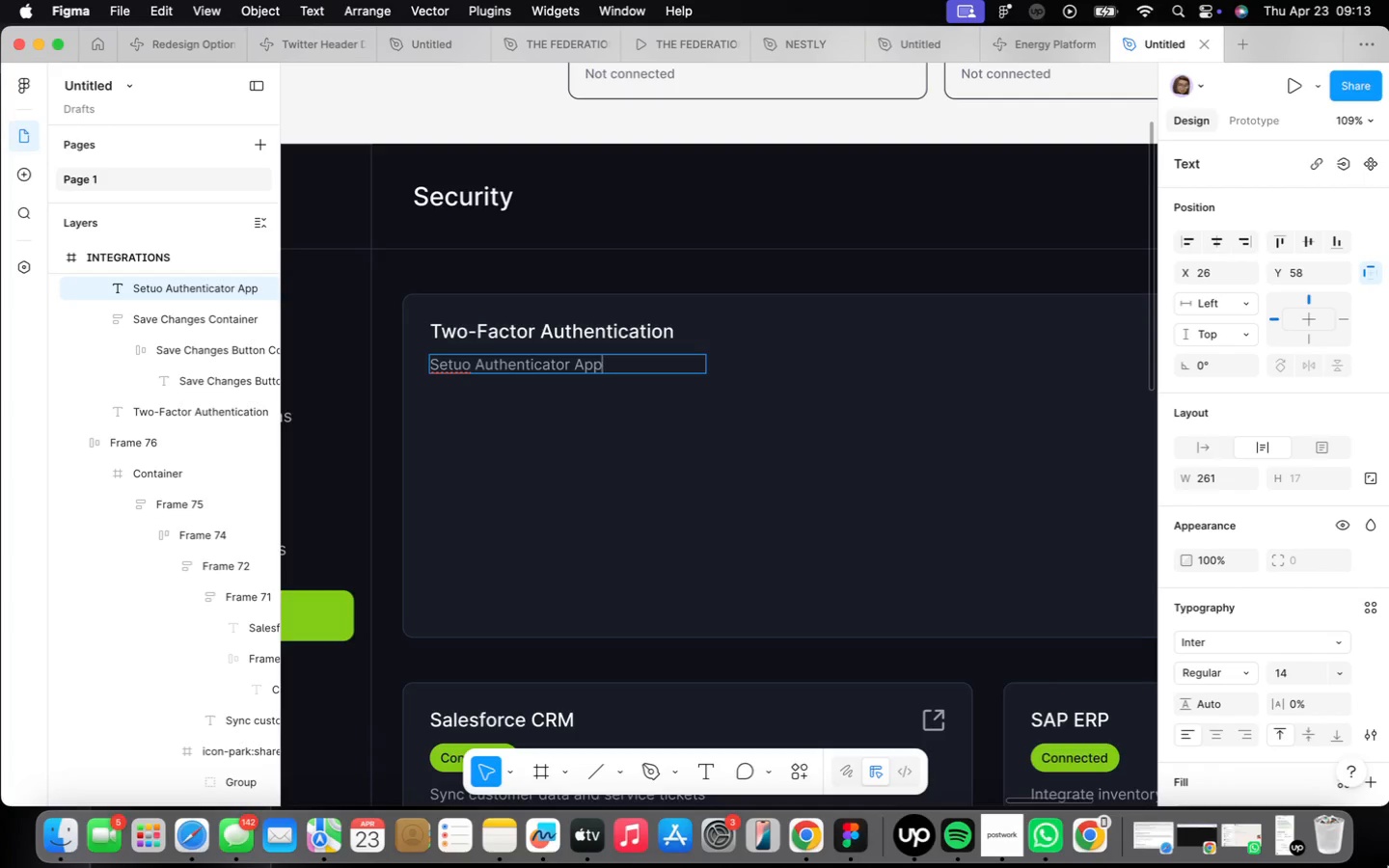 
left_click_drag(start_coordinate=[1384, 860], to_coordinate=[1388, 846])
 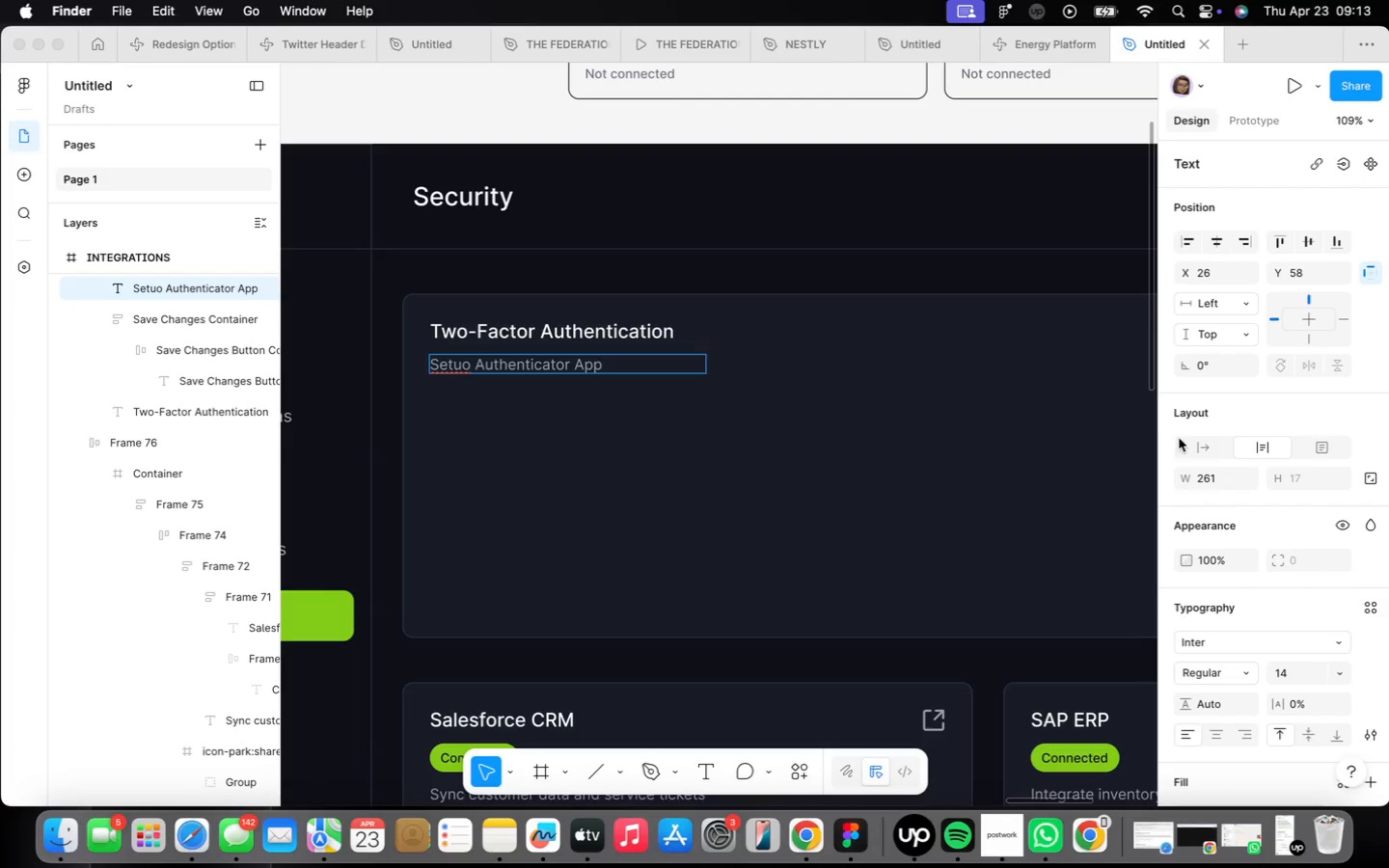 
left_click([1192, 445])
 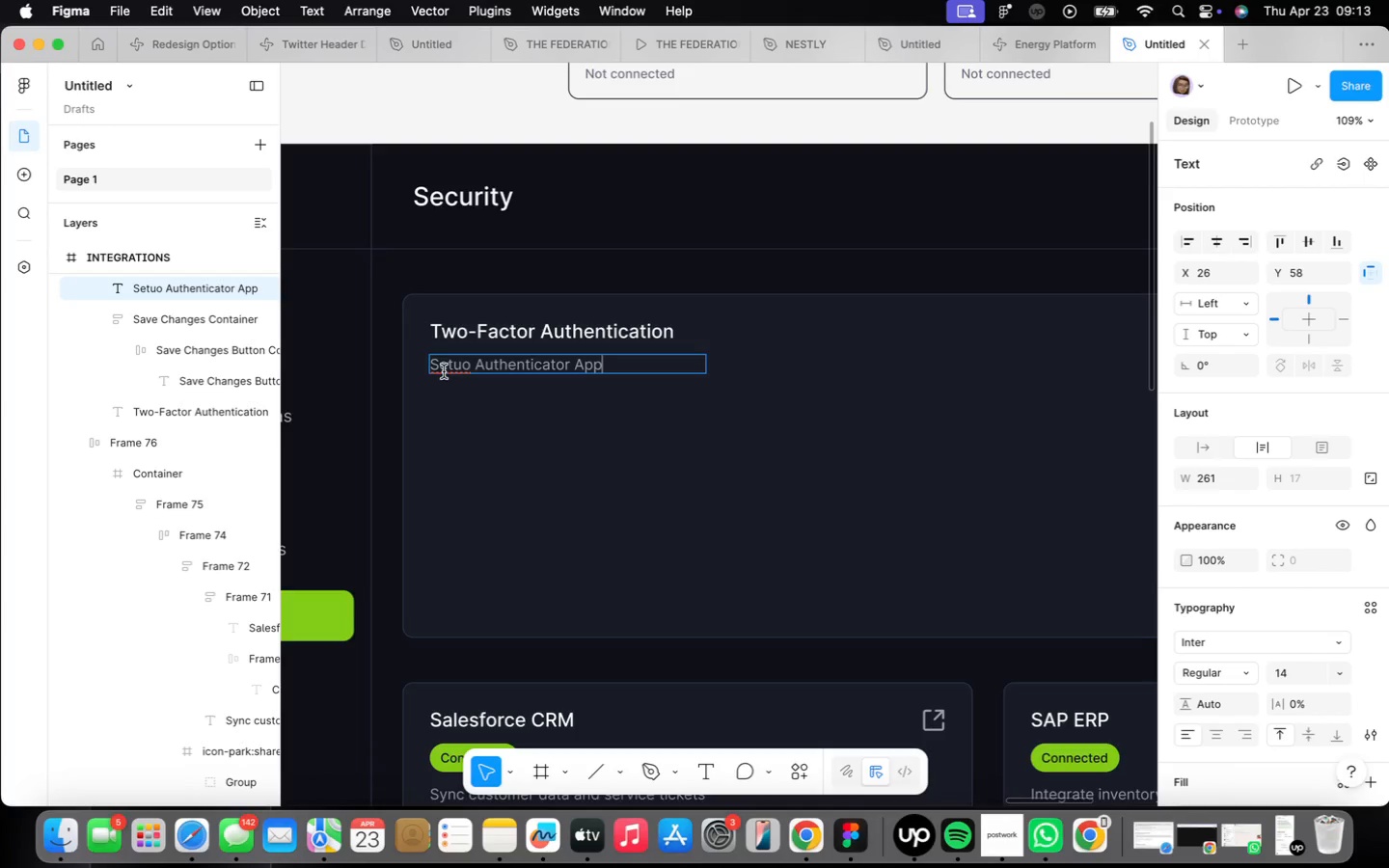 
left_click([472, 370])
 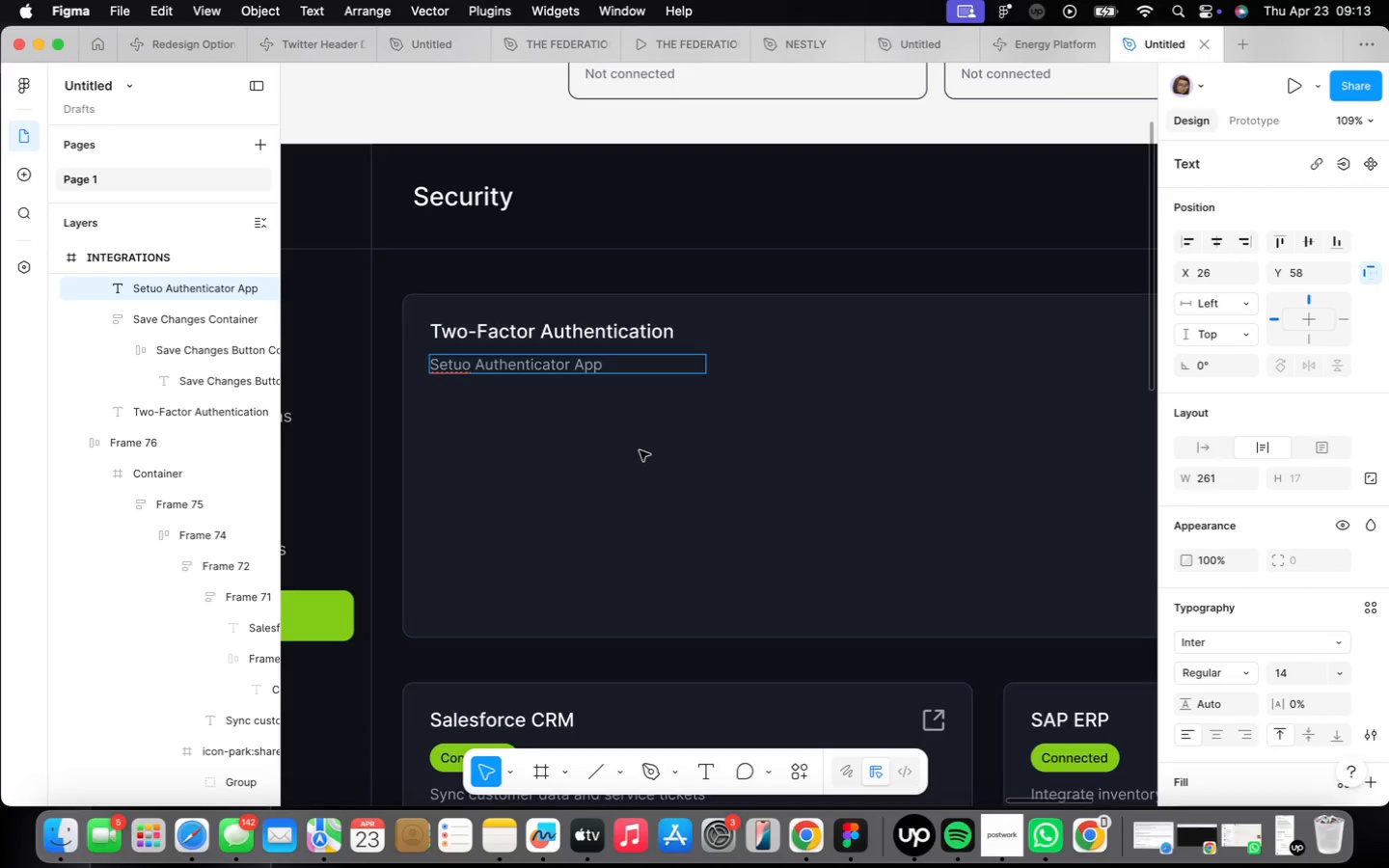 
key(Backspace)
type(op)
 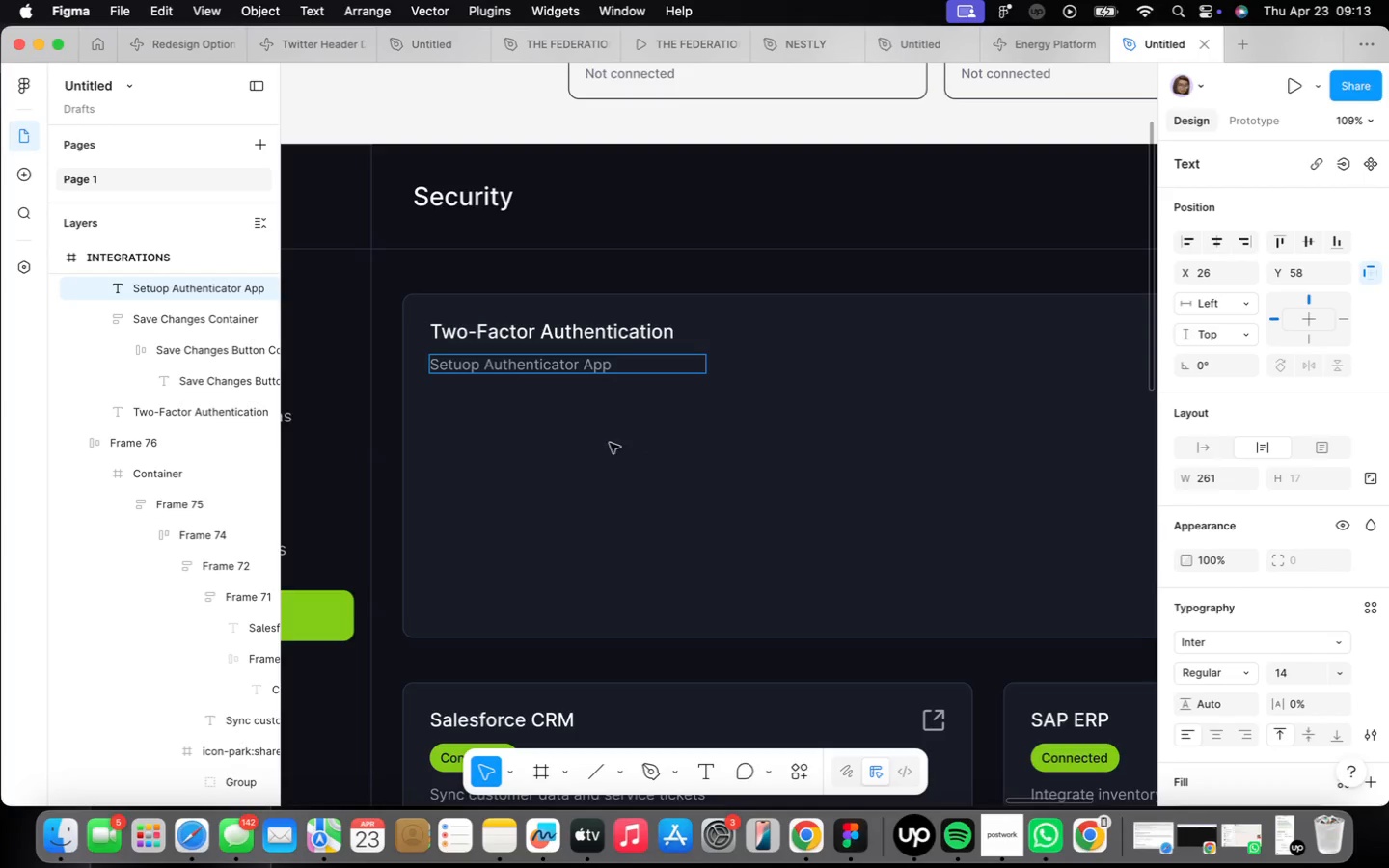 
left_click([793, 584])
 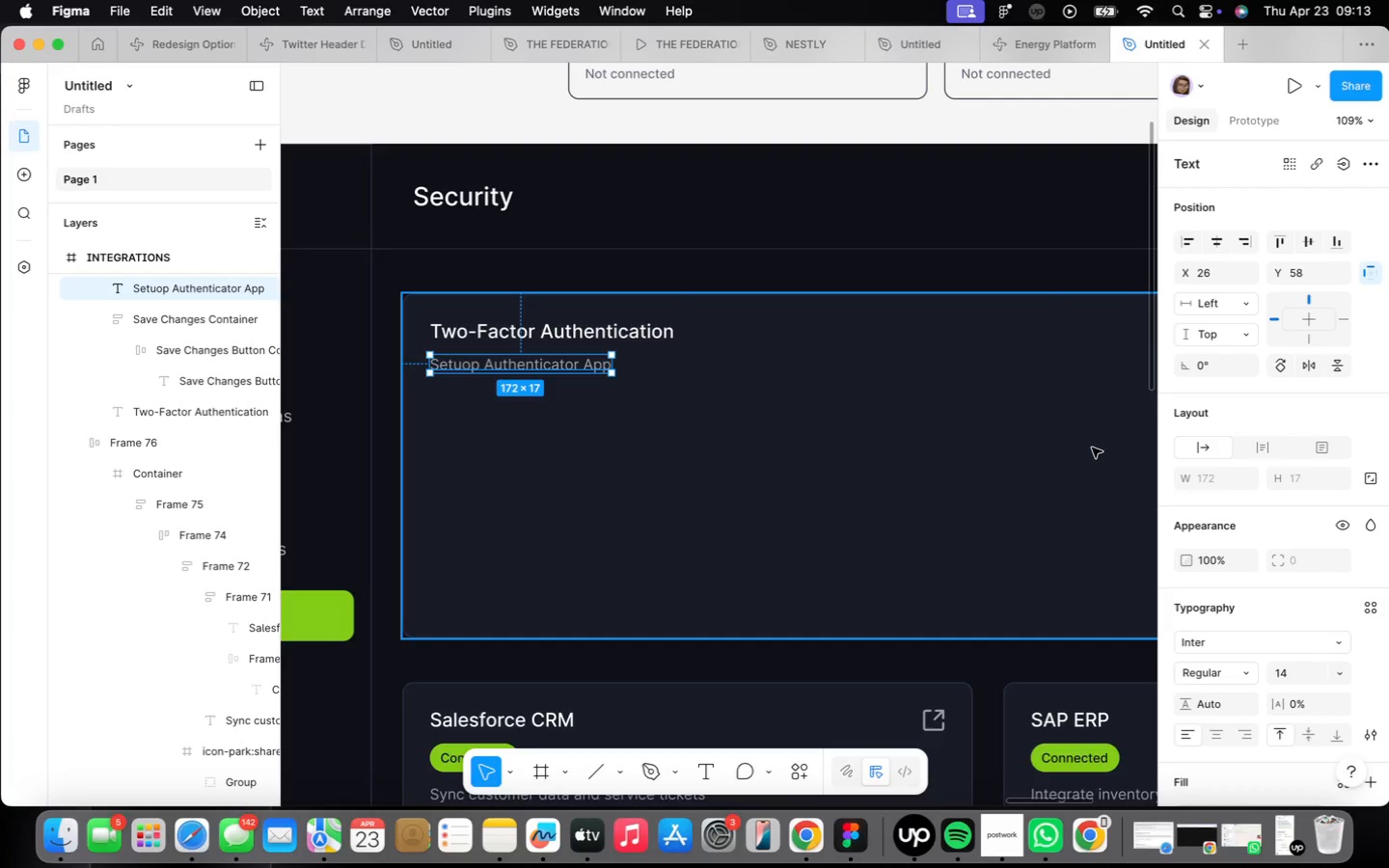 
wait(7.22)
 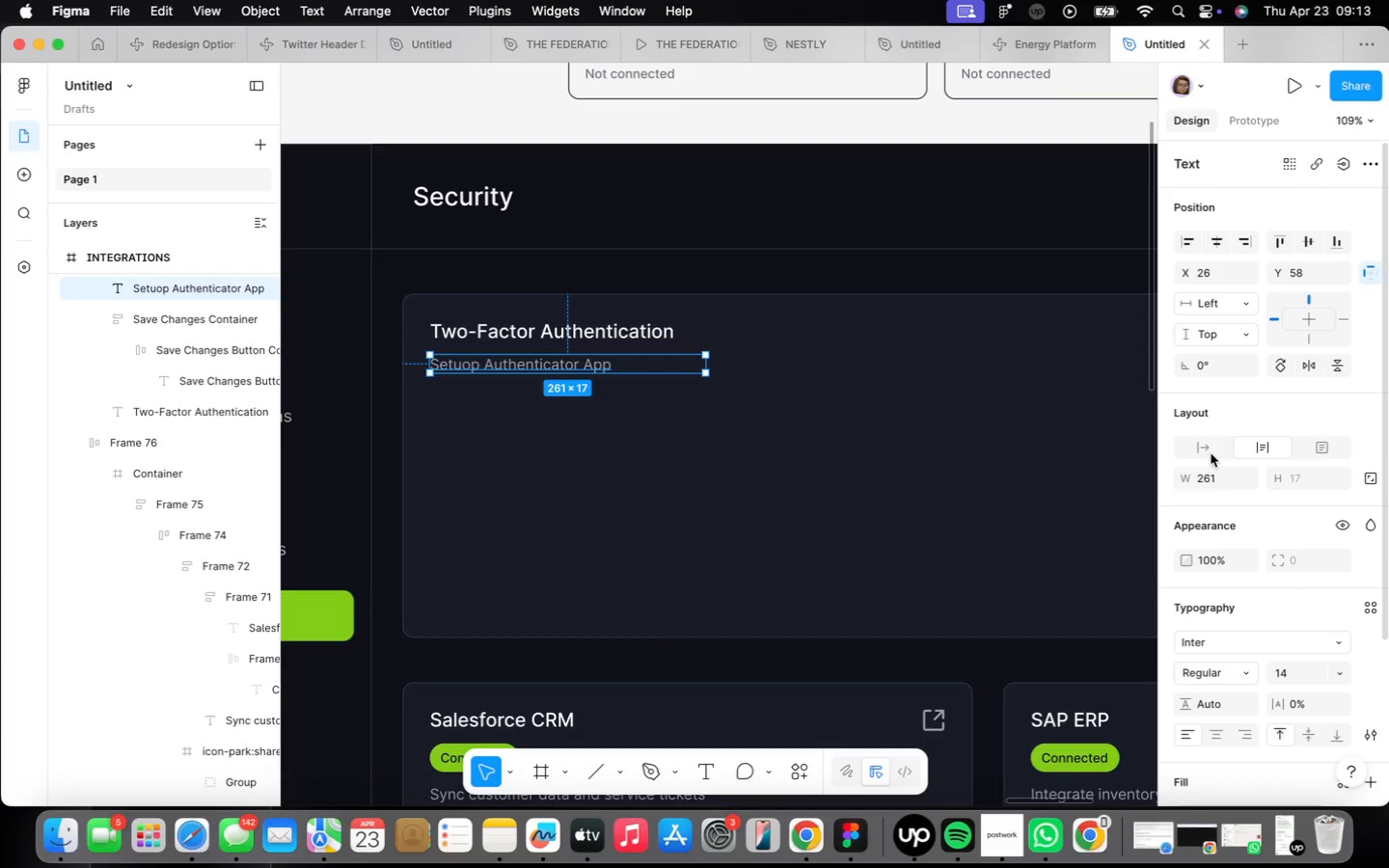 
key(F)
 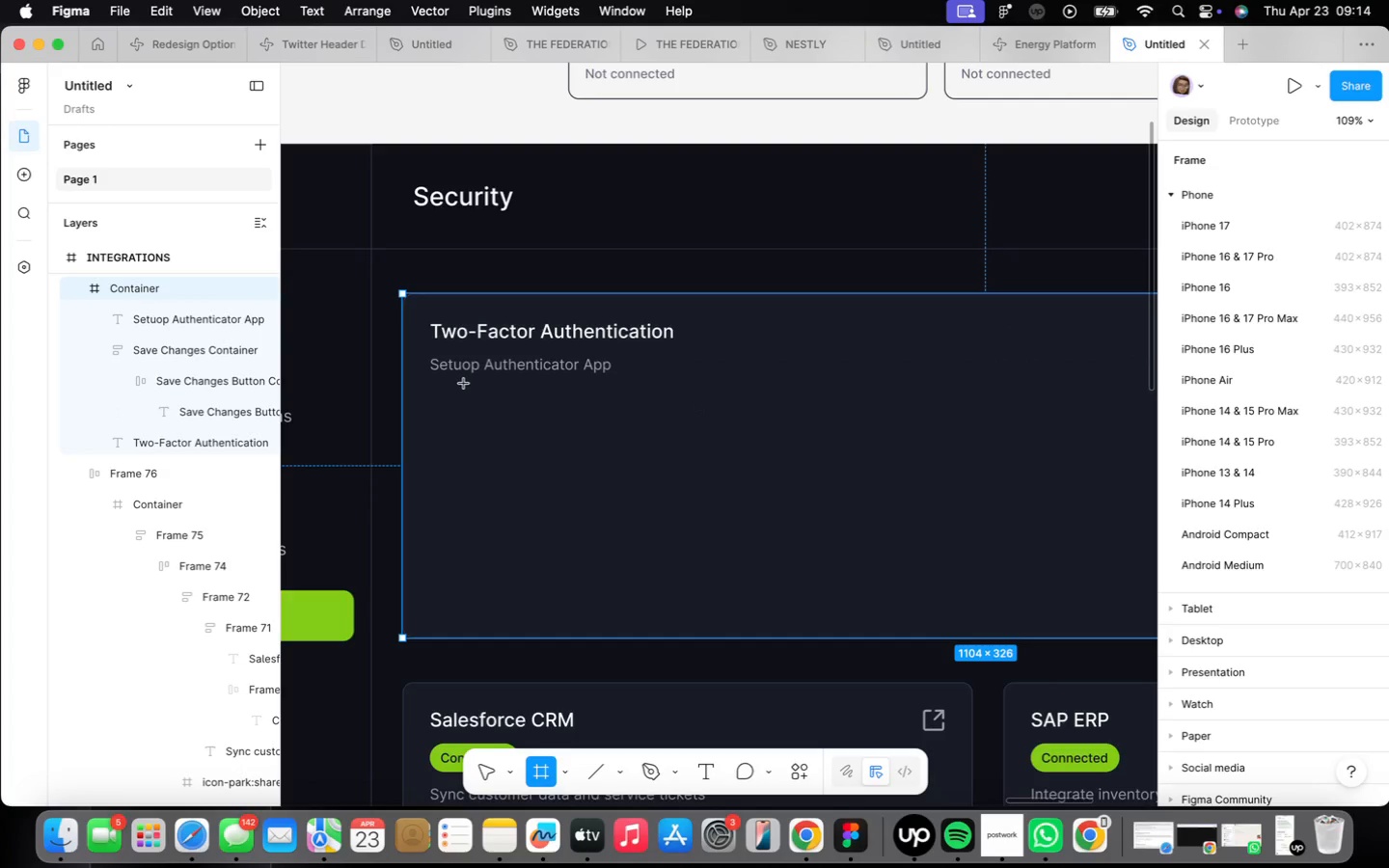 
wait(6.46)
 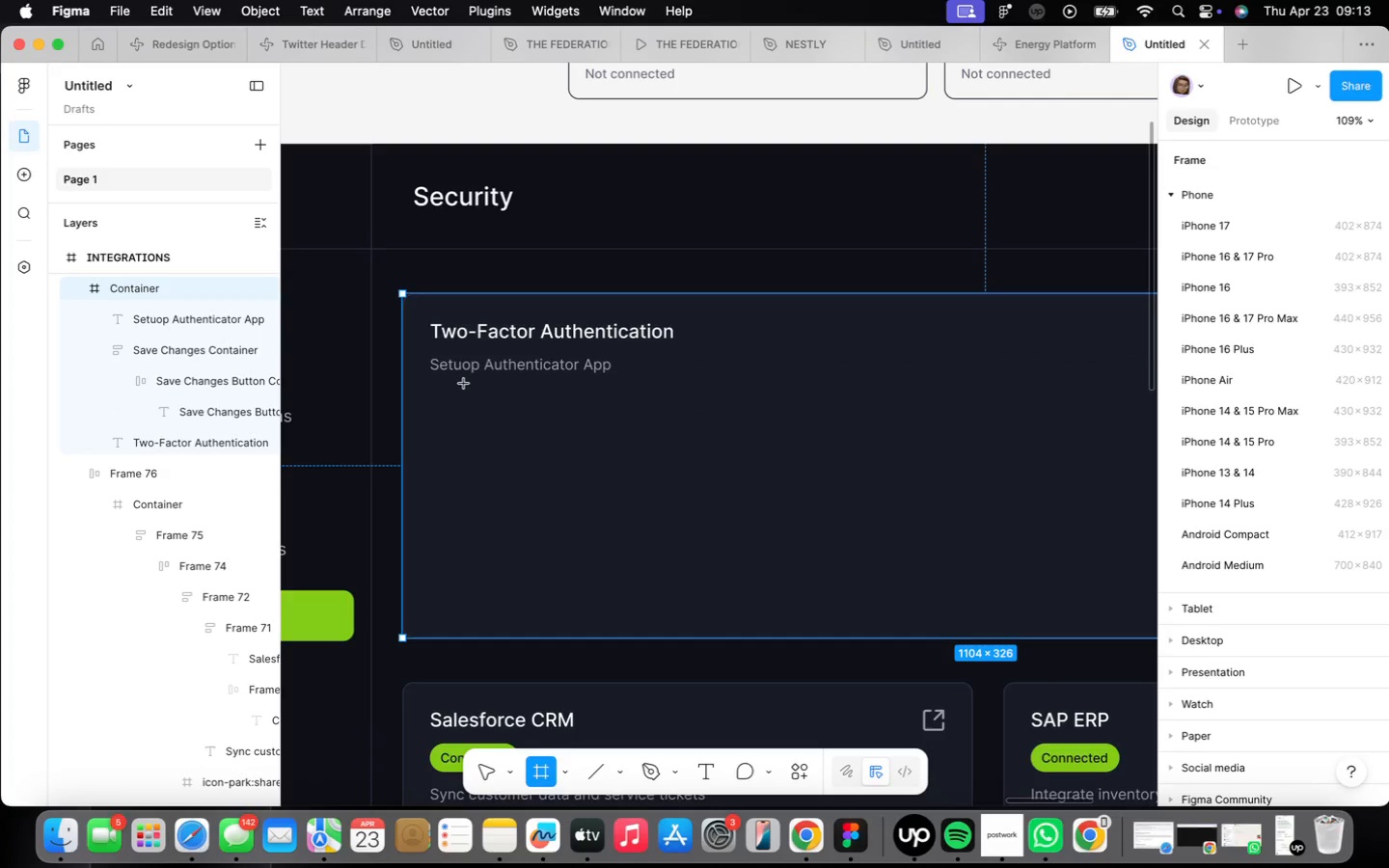 
left_click_drag(start_coordinate=[429, 385], to_coordinate=[851, 510])
 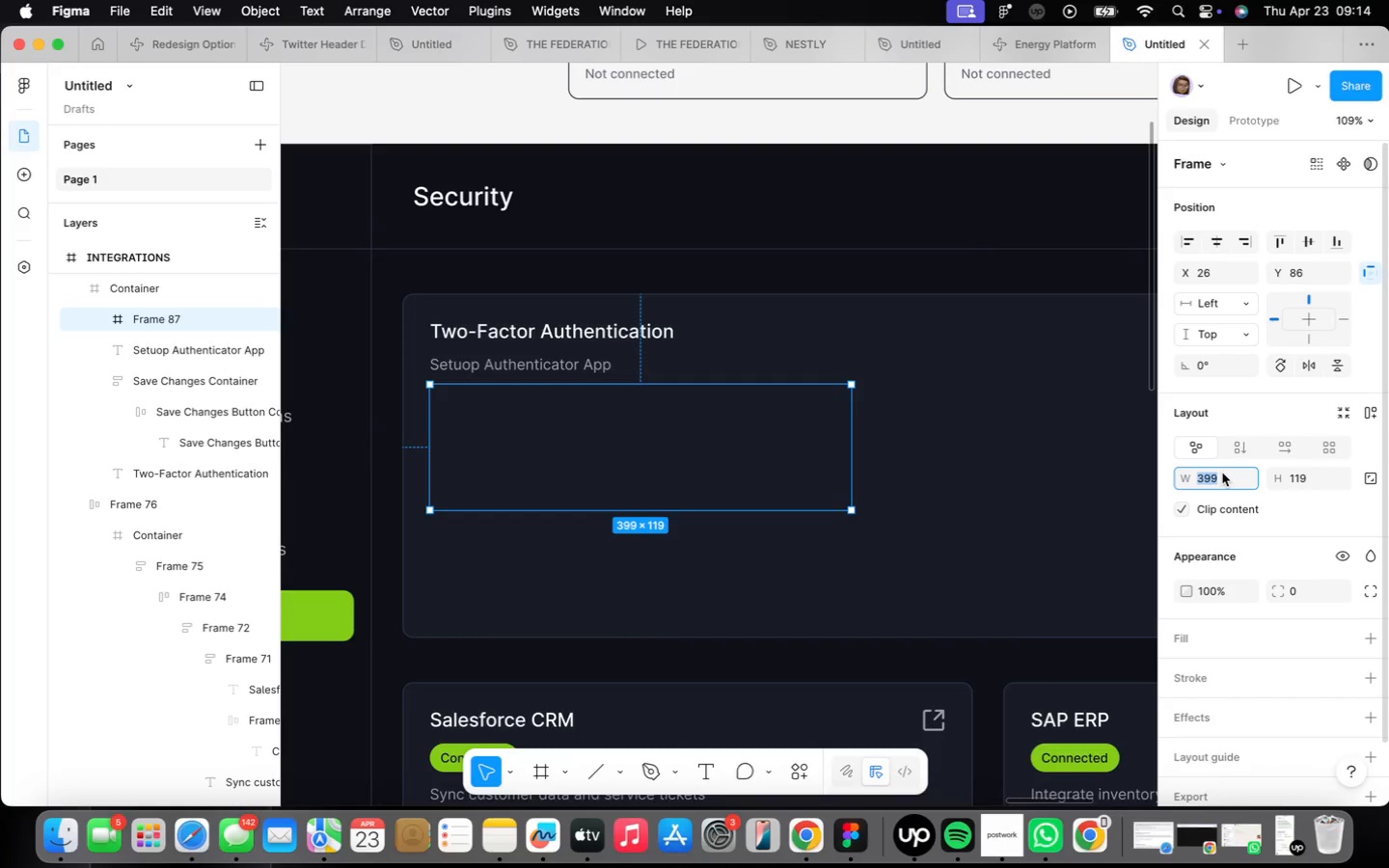 
type(516)
 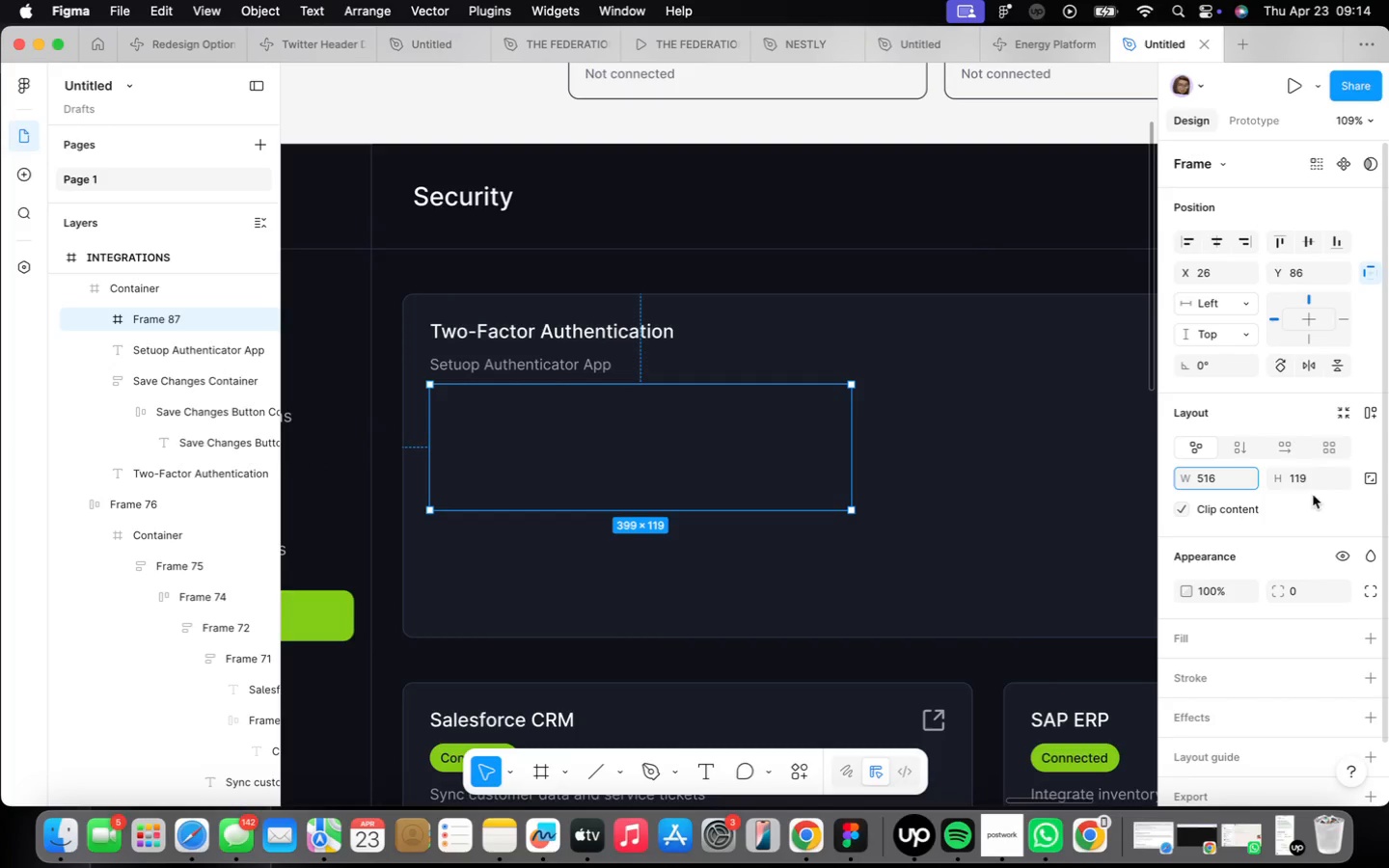 
left_click([1324, 477])
 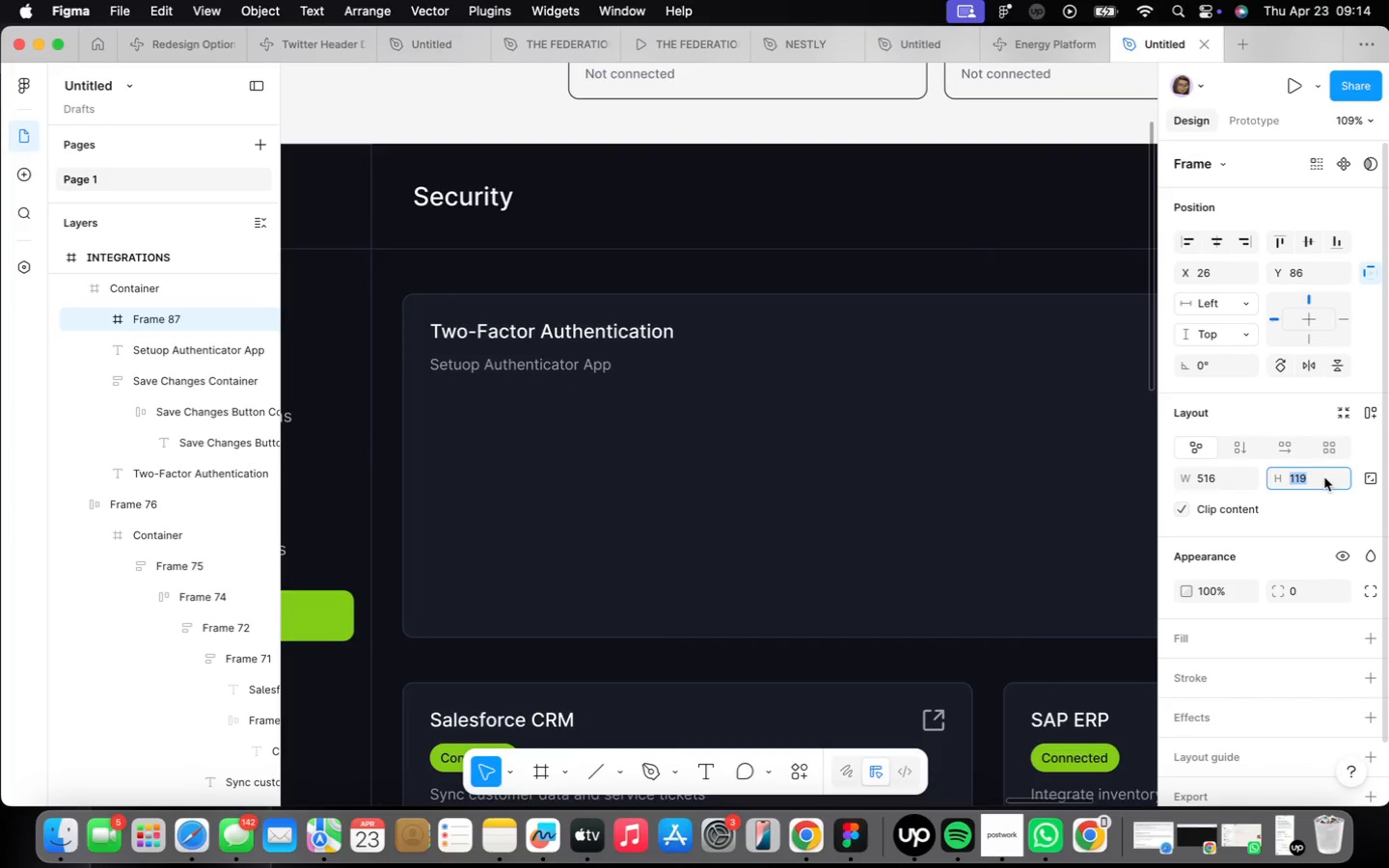 
type(177)
 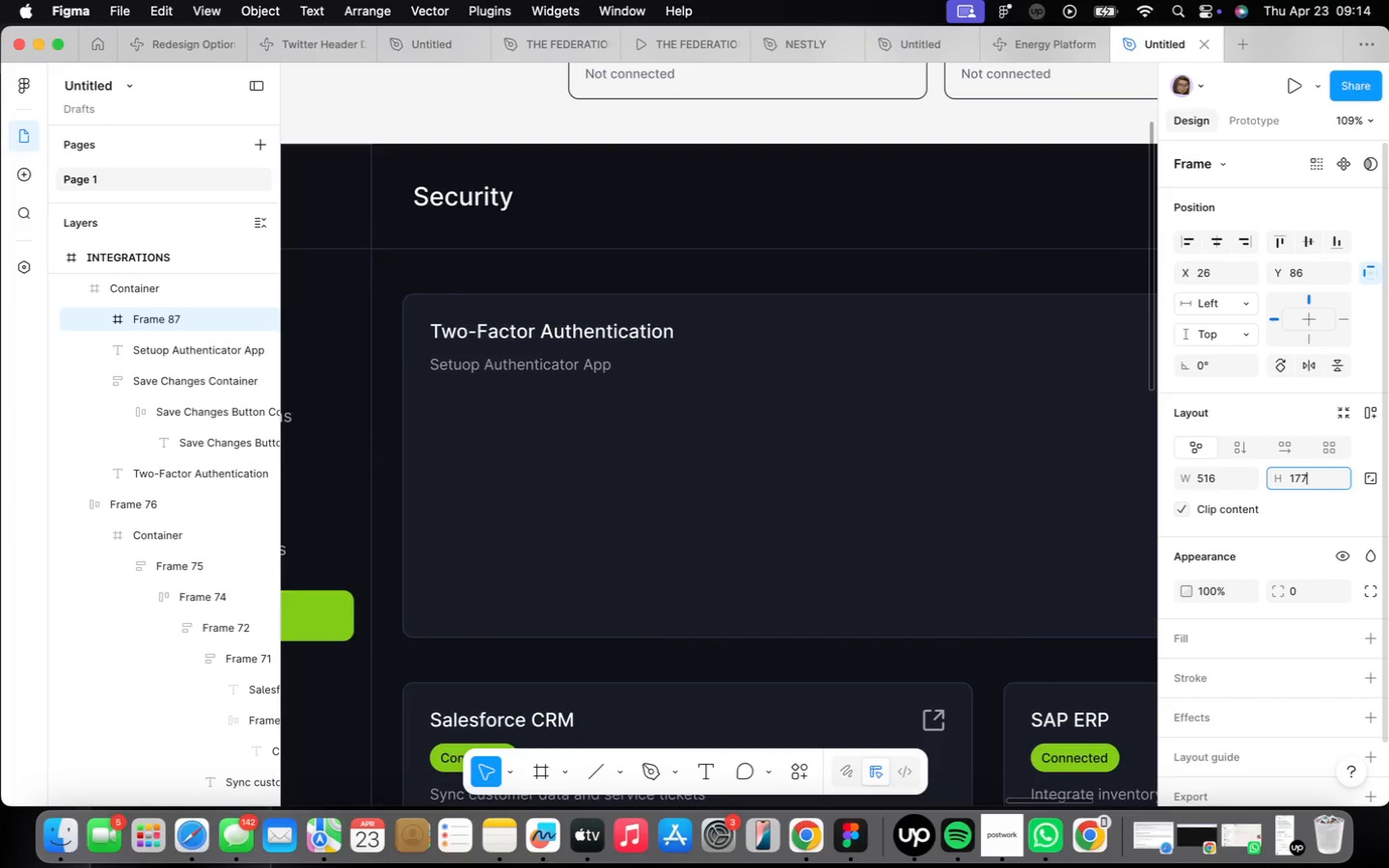 
key(Enter)
 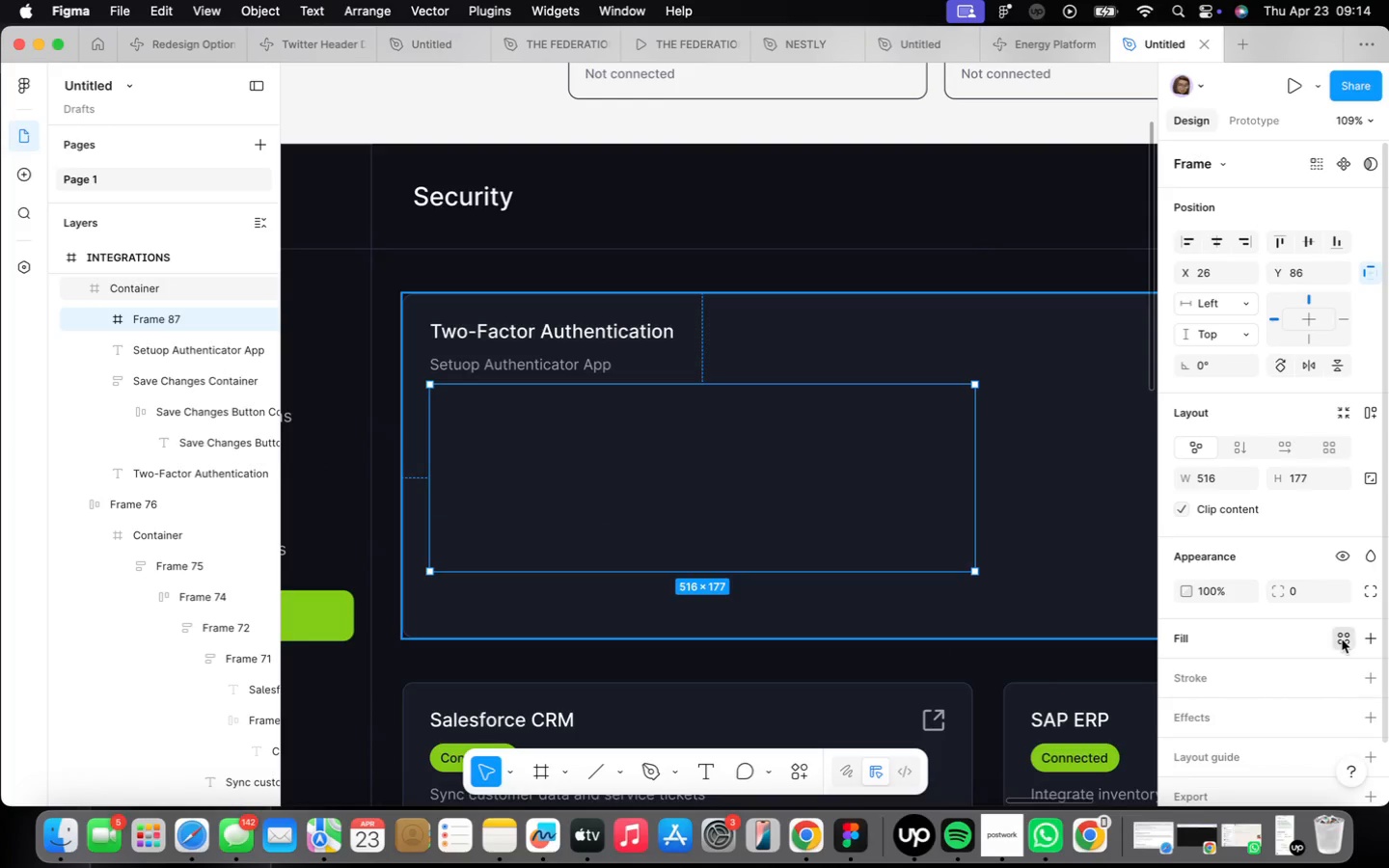 
left_click([1007, 654])
 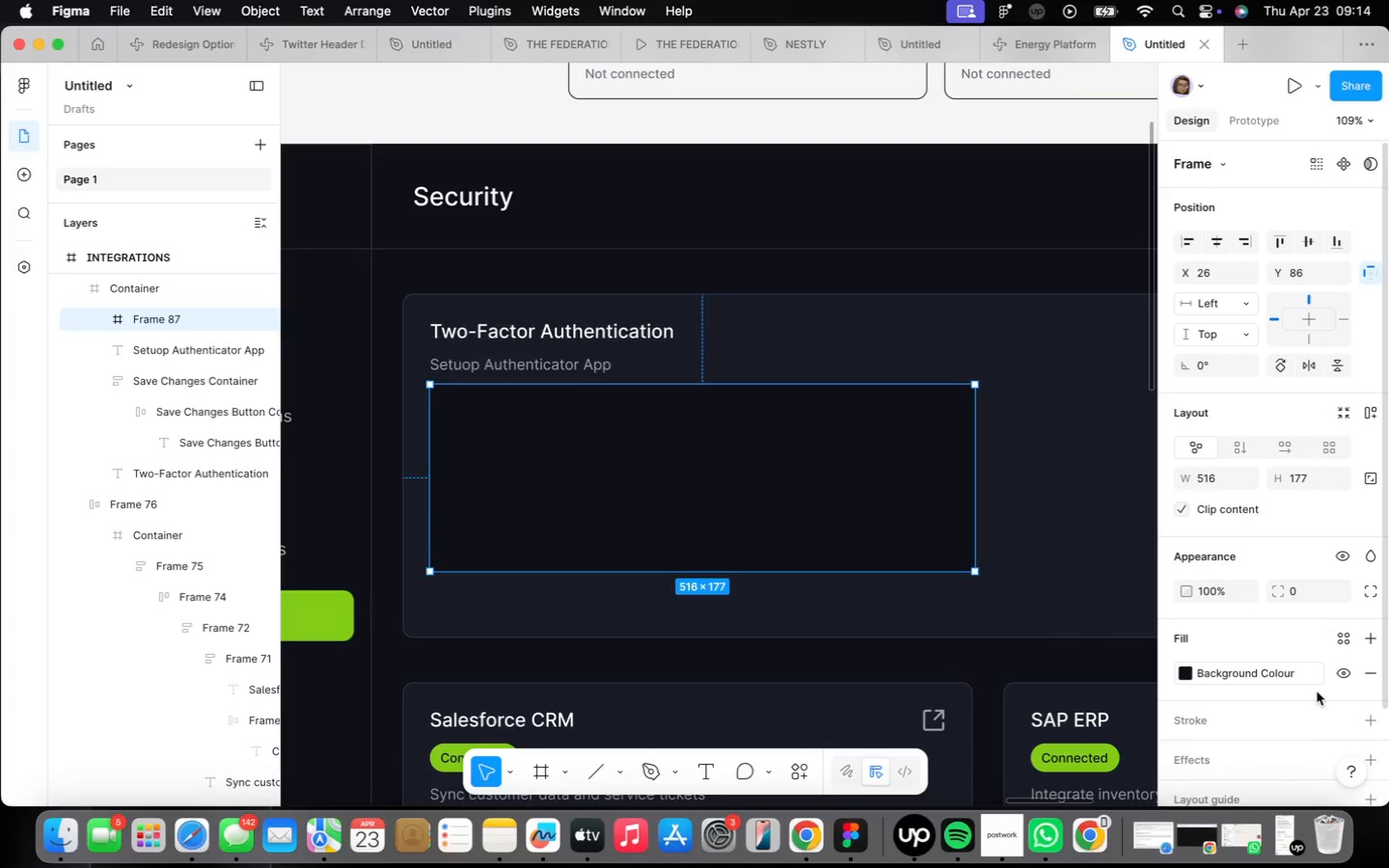 
left_click([1345, 723])
 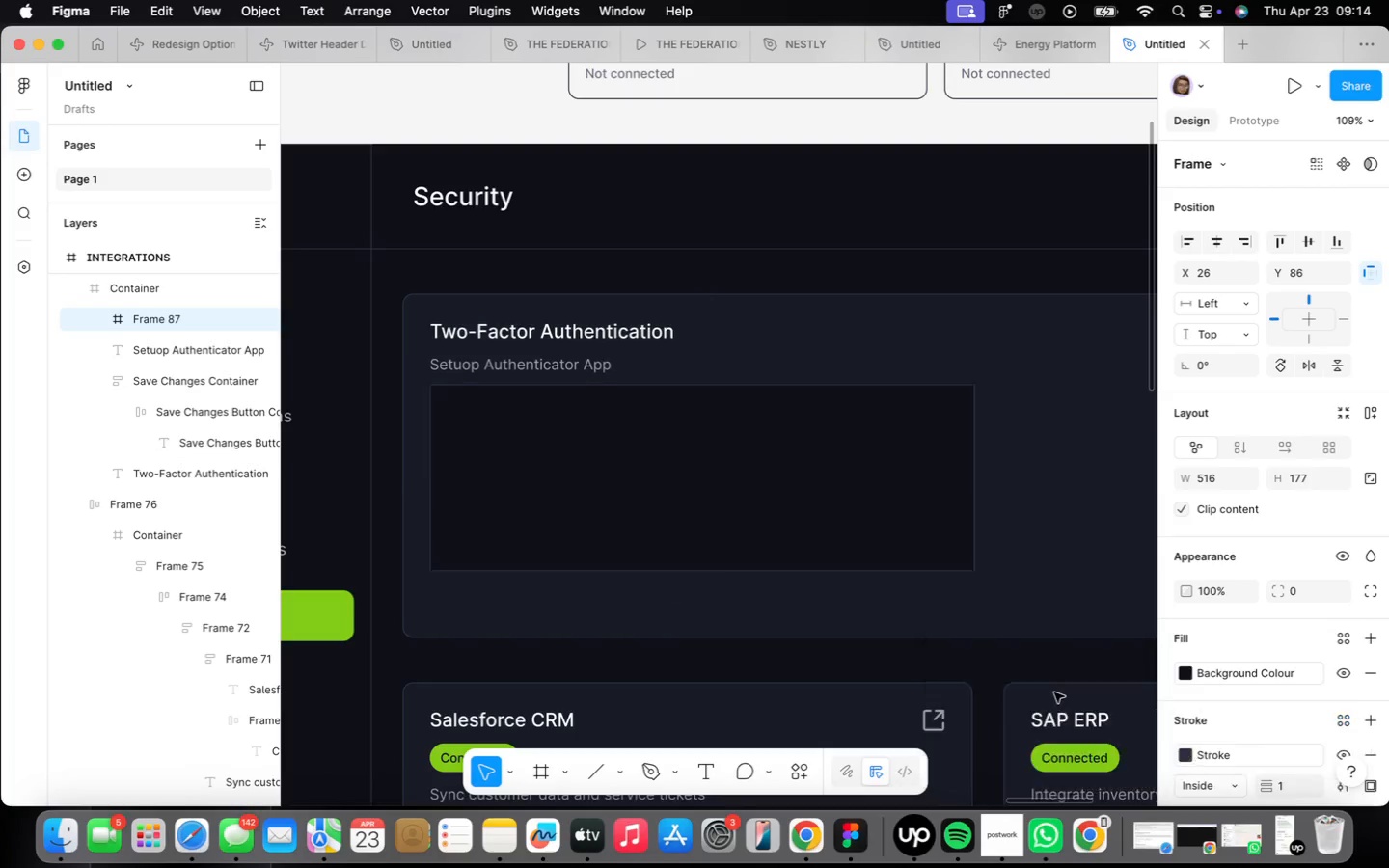 
left_click([1074, 610])
 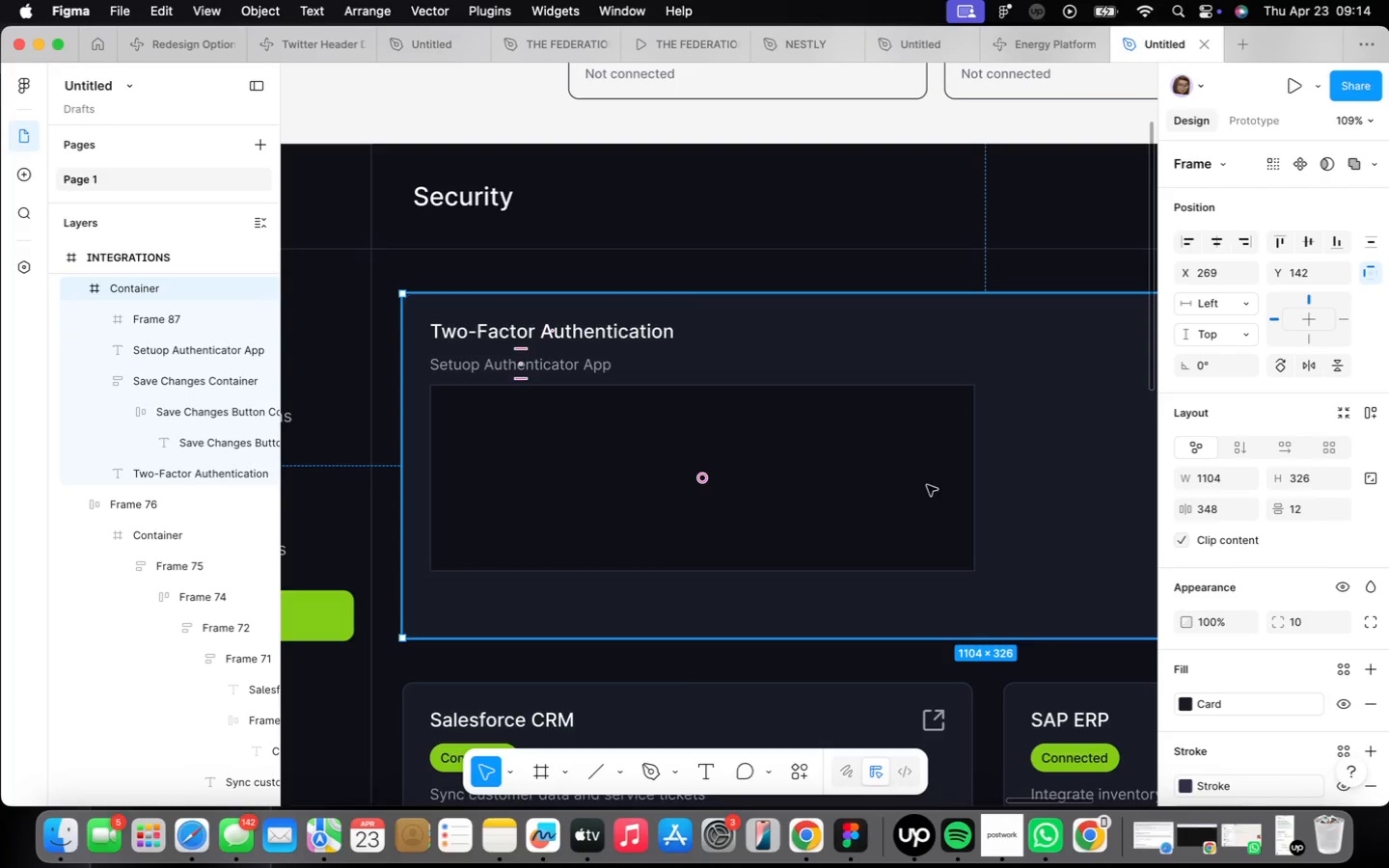 
double_click([870, 468])
 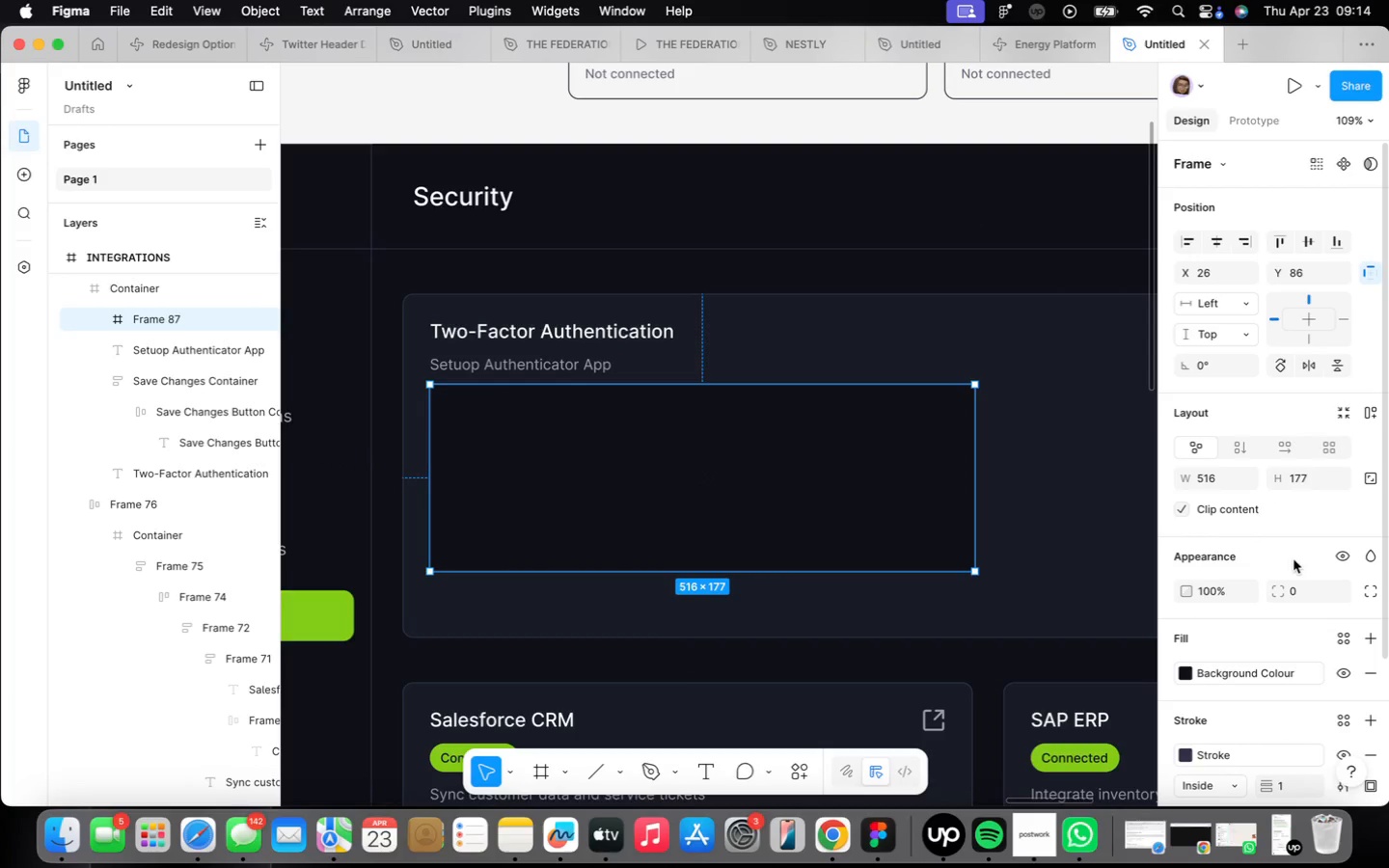 
type(10)
 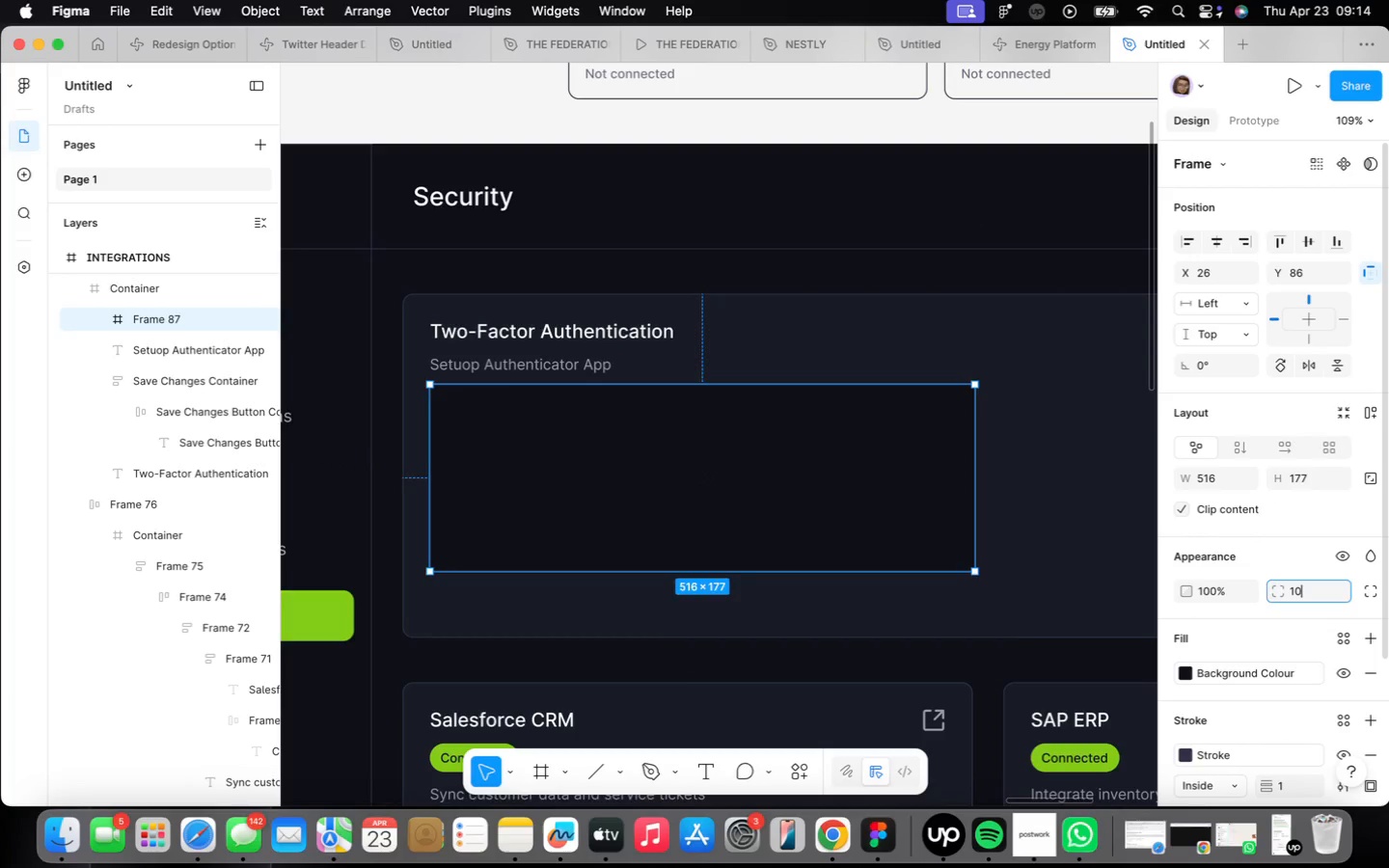 
key(Enter)
 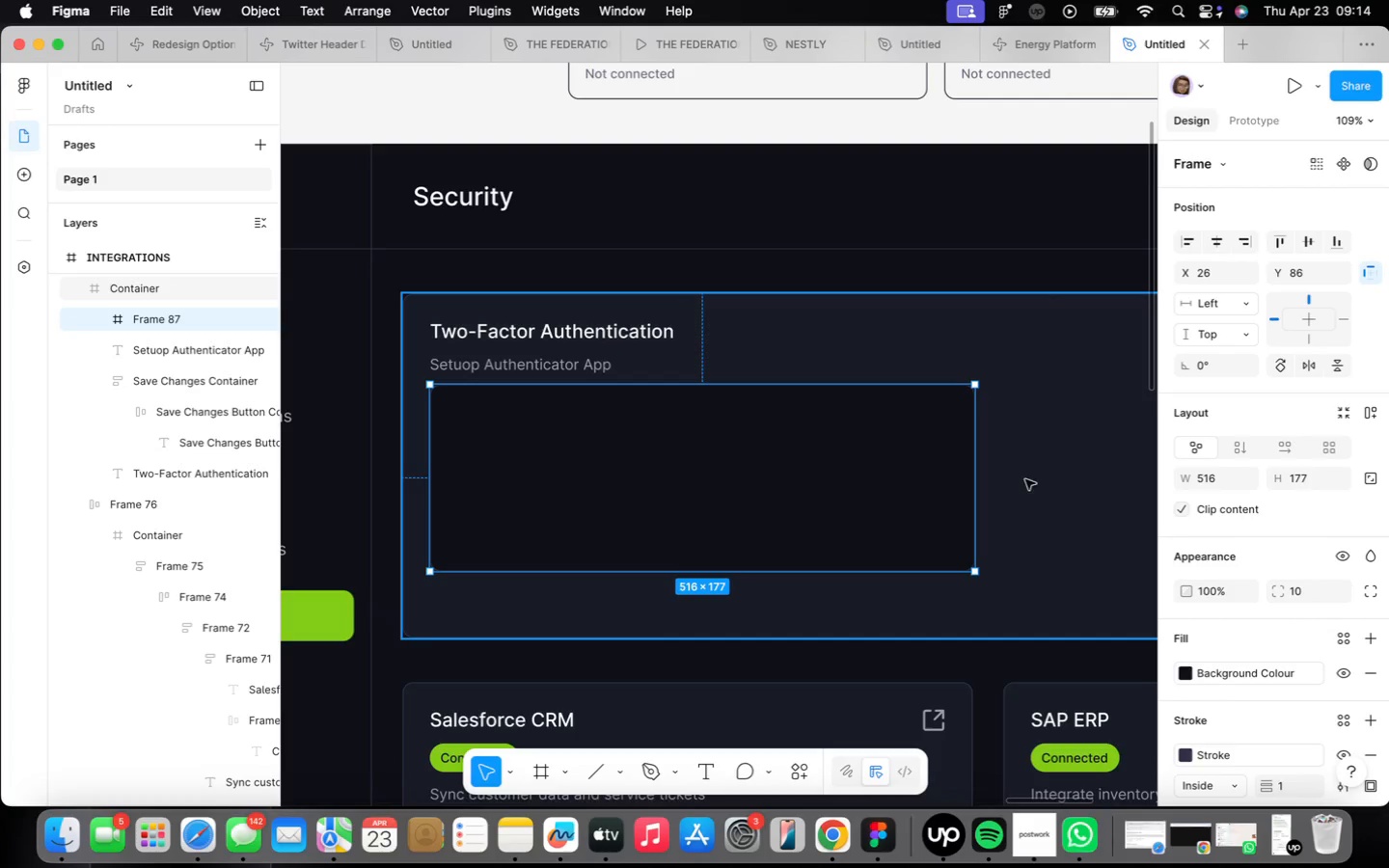 
left_click([1096, 462])
 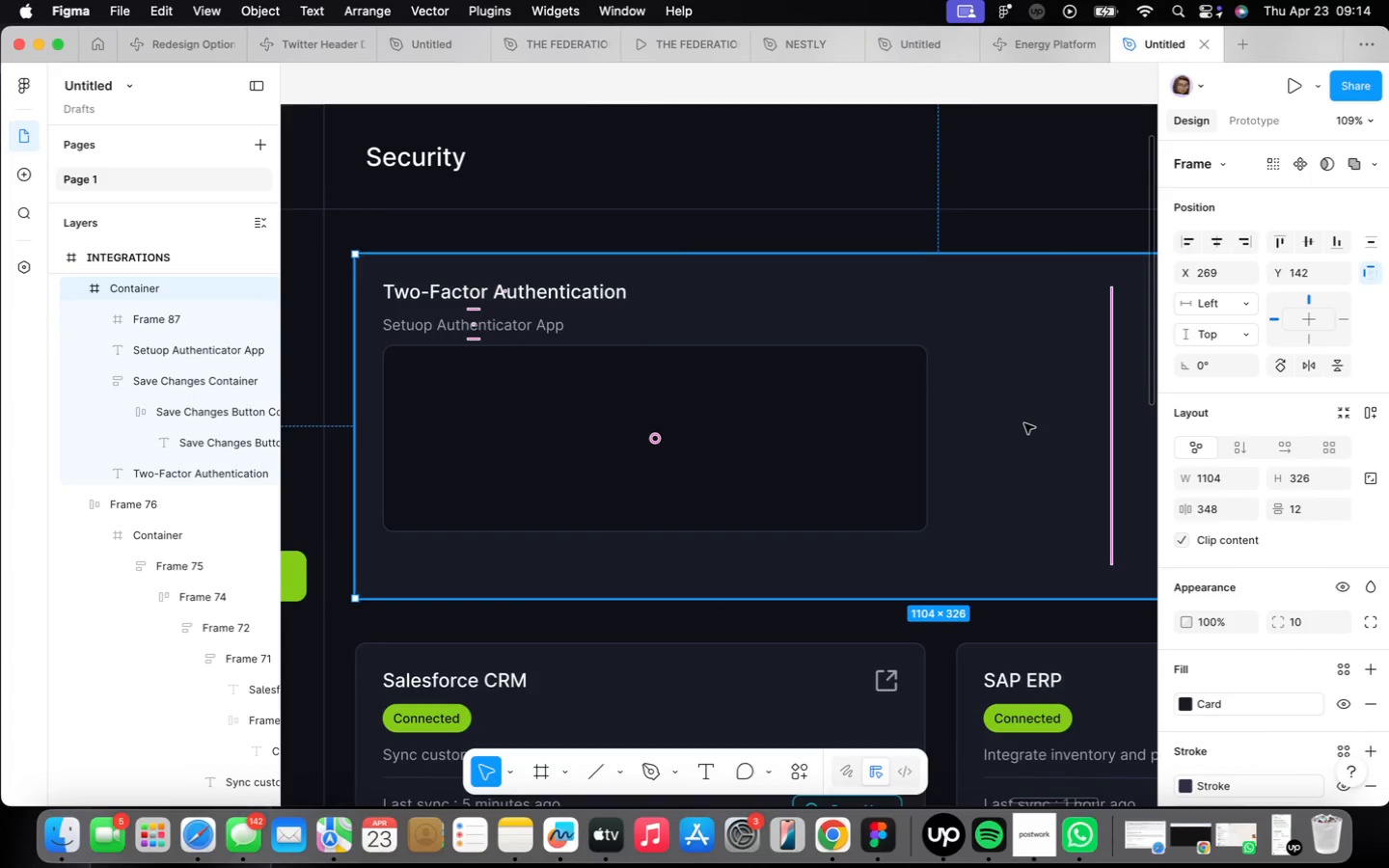 
wait(6.29)
 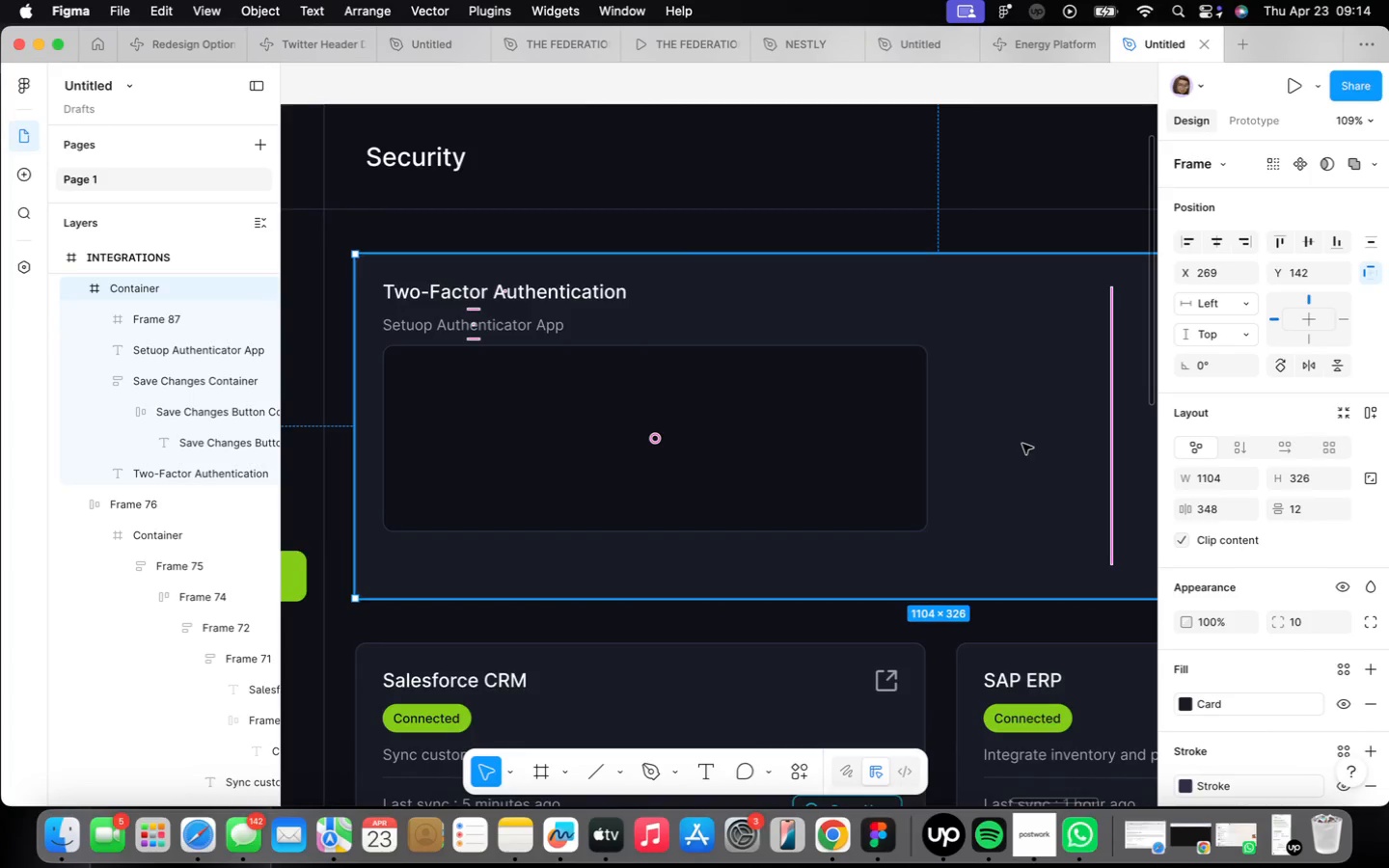 
key(F)
 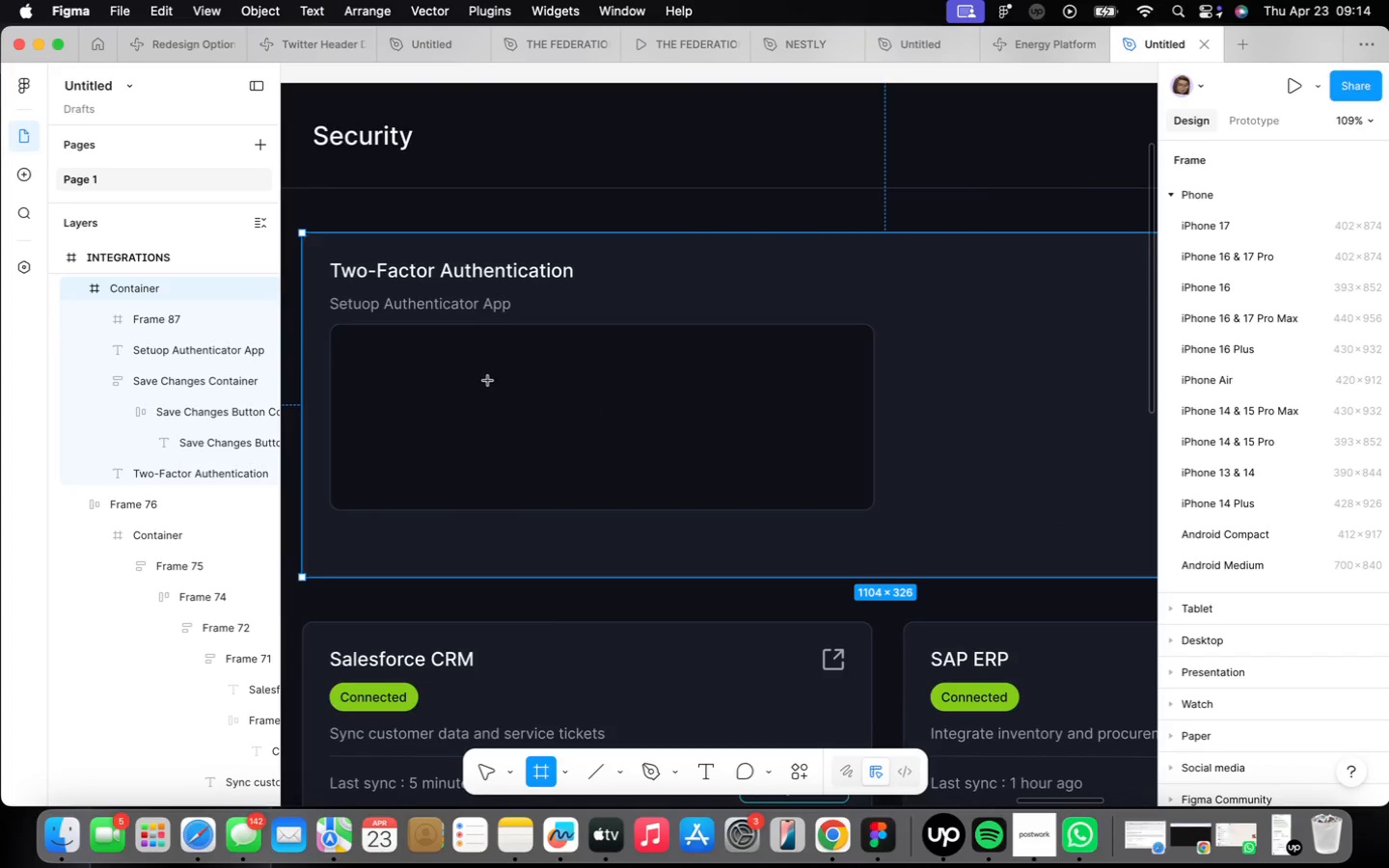 
left_click_drag(start_coordinate=[561, 357], to_coordinate=[701, 469])
 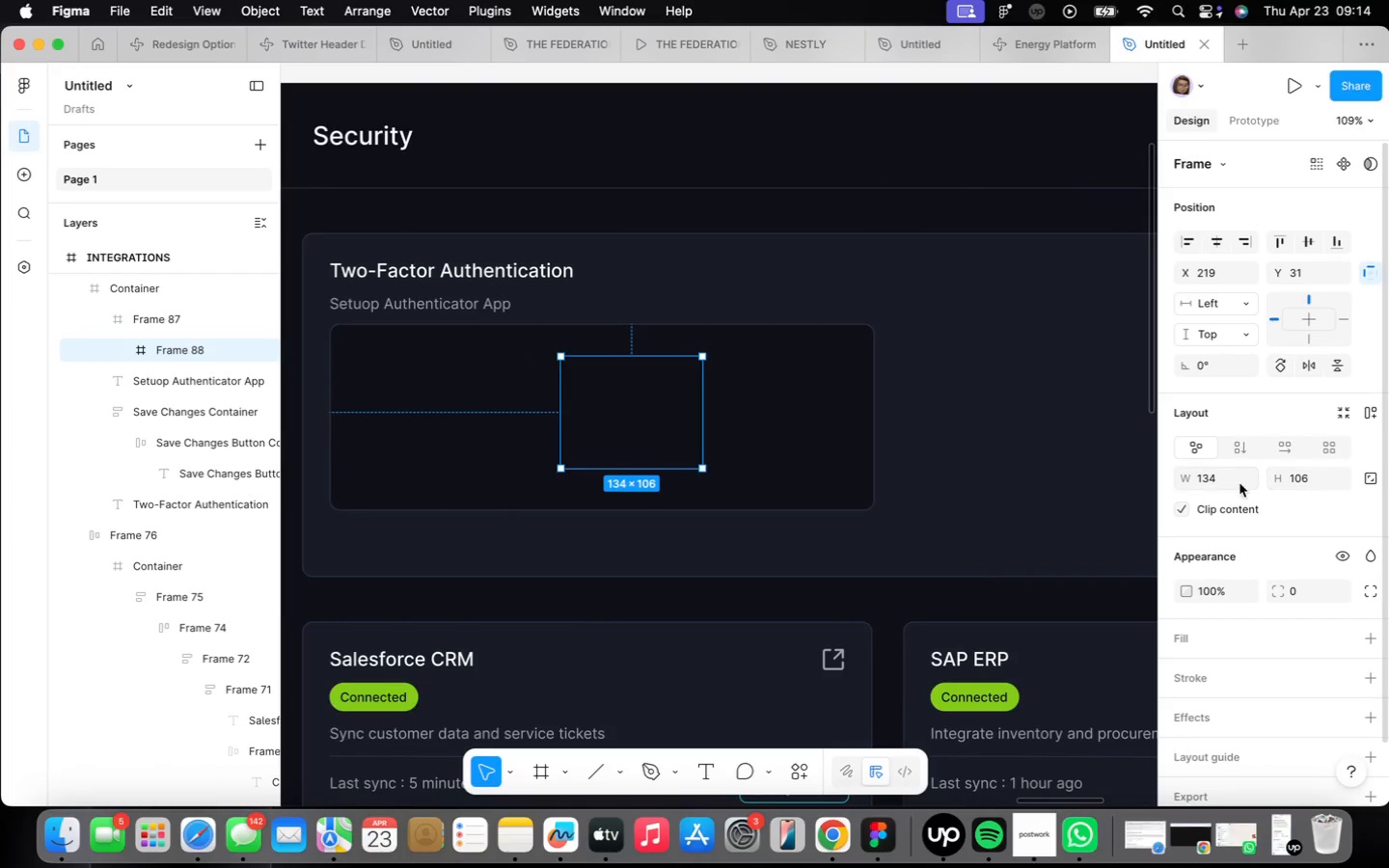 
left_click([1231, 474])
 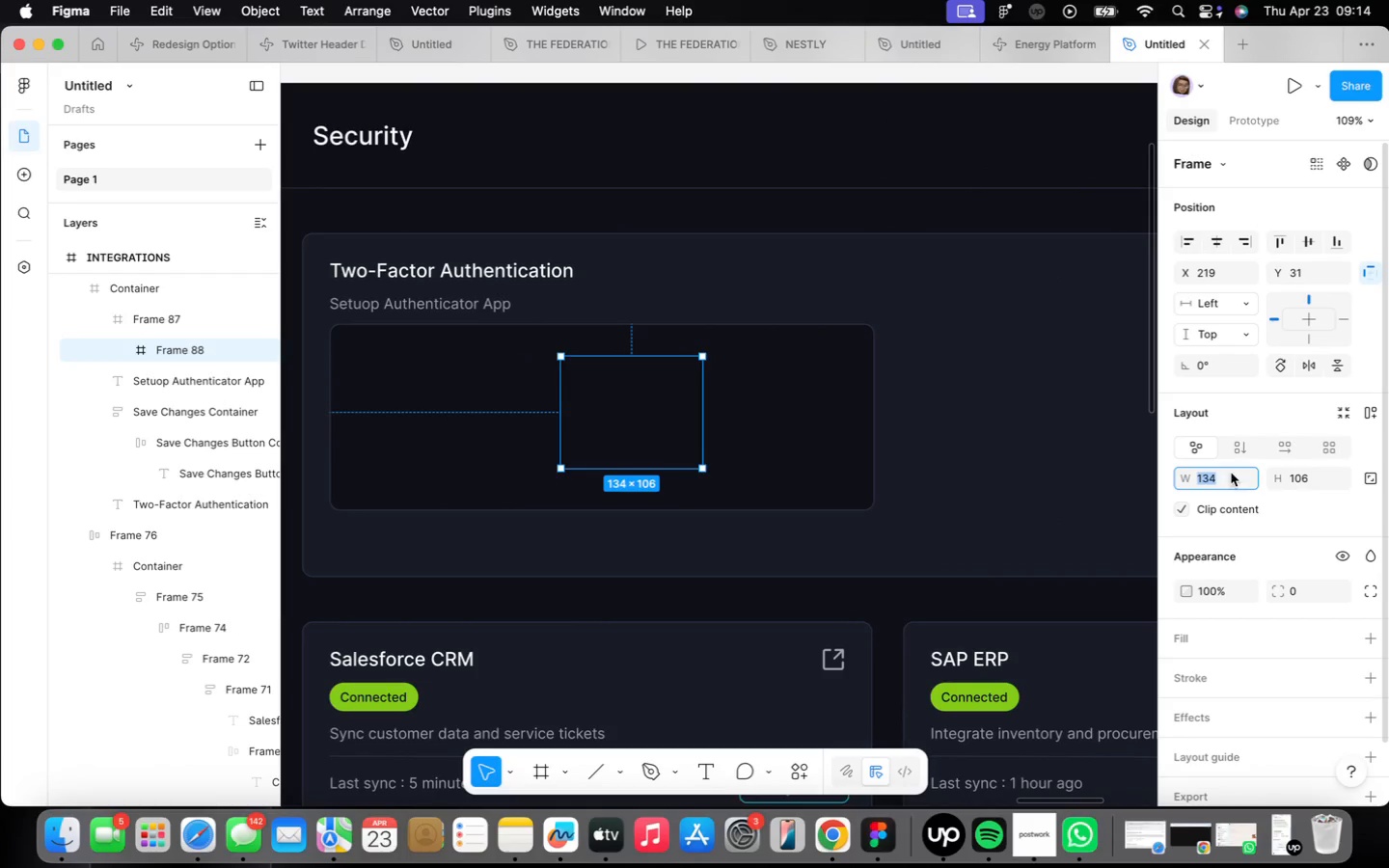 
type(127)
 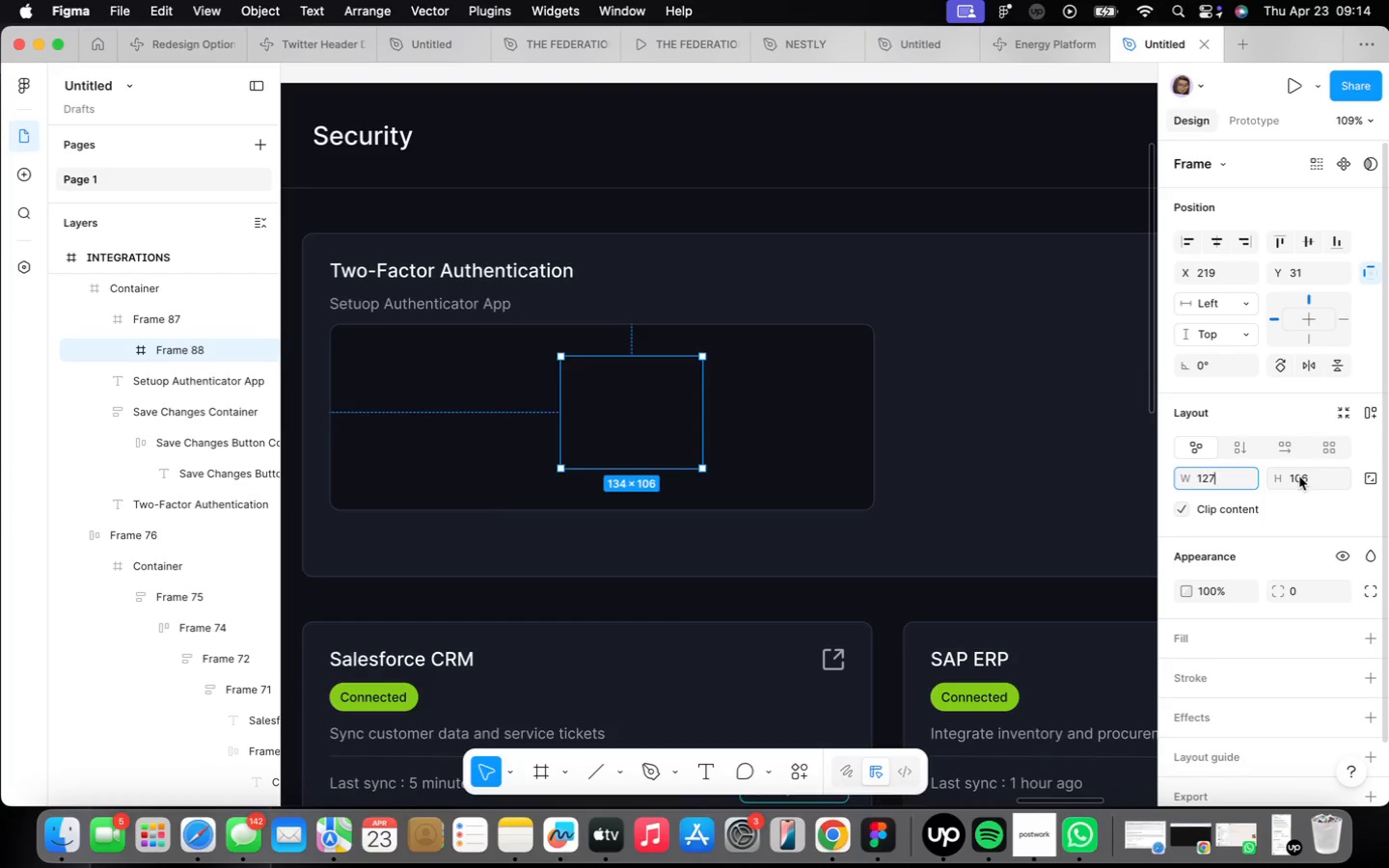 
type(127)
 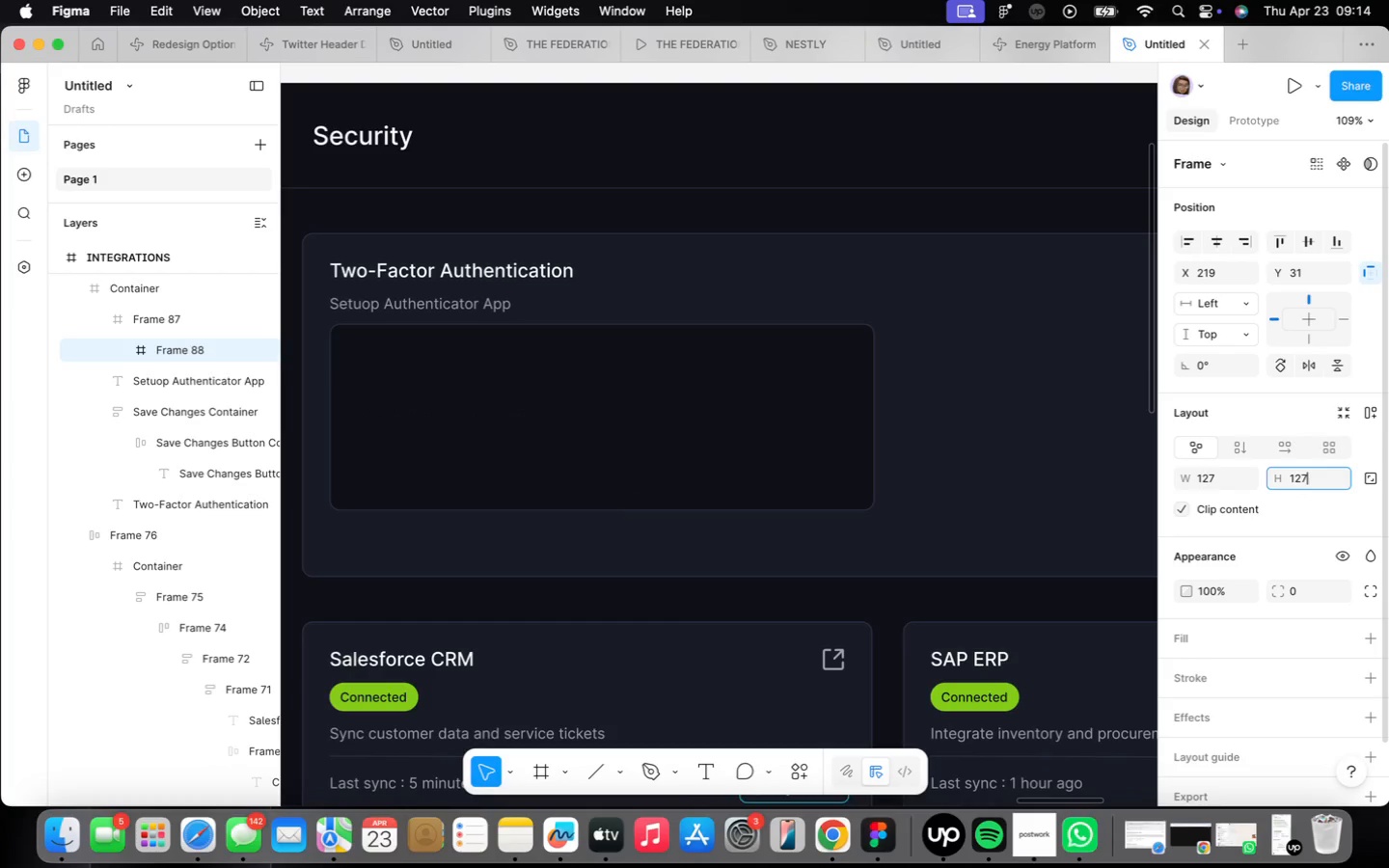 
key(Enter)
 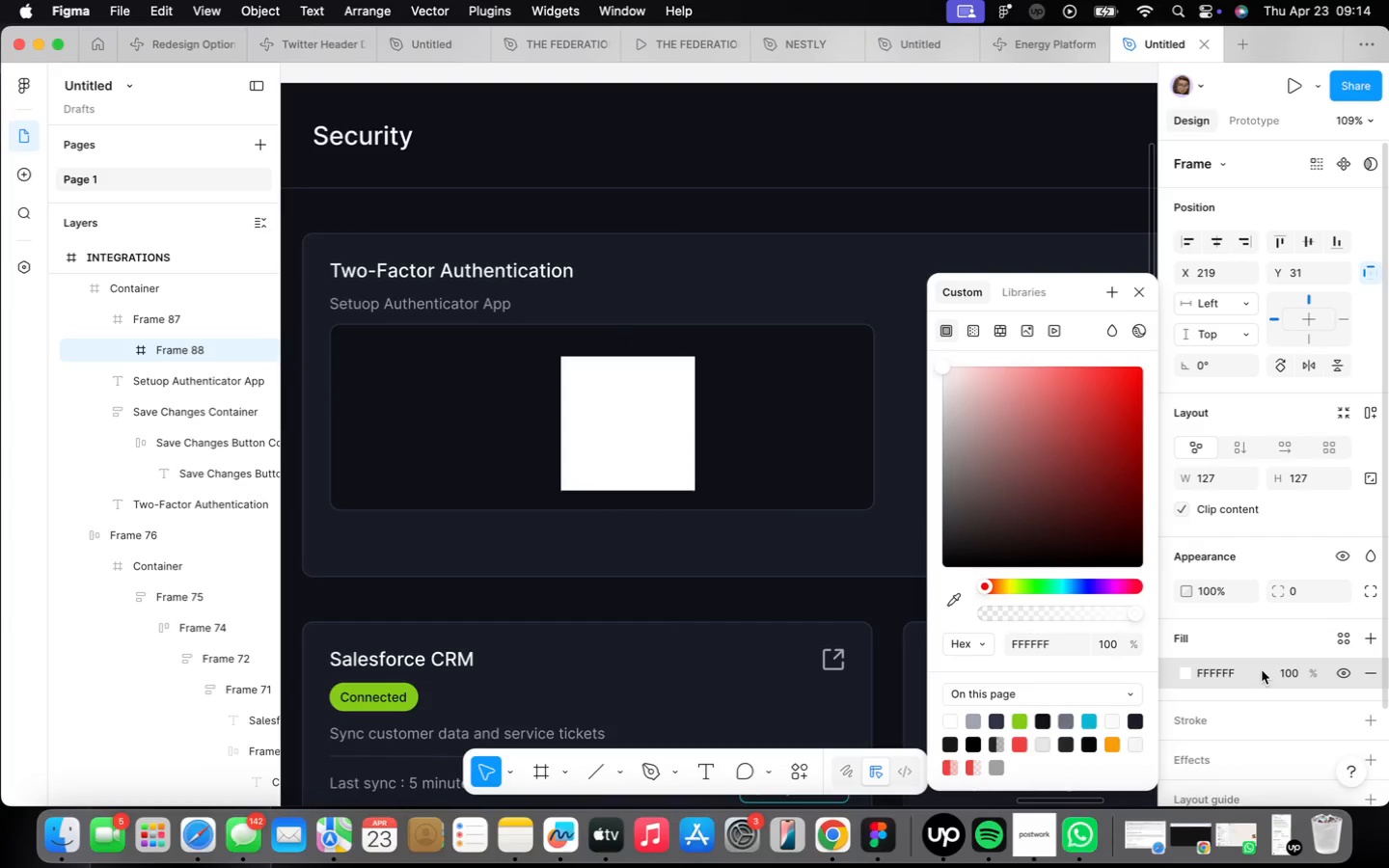 
wait(6.18)
 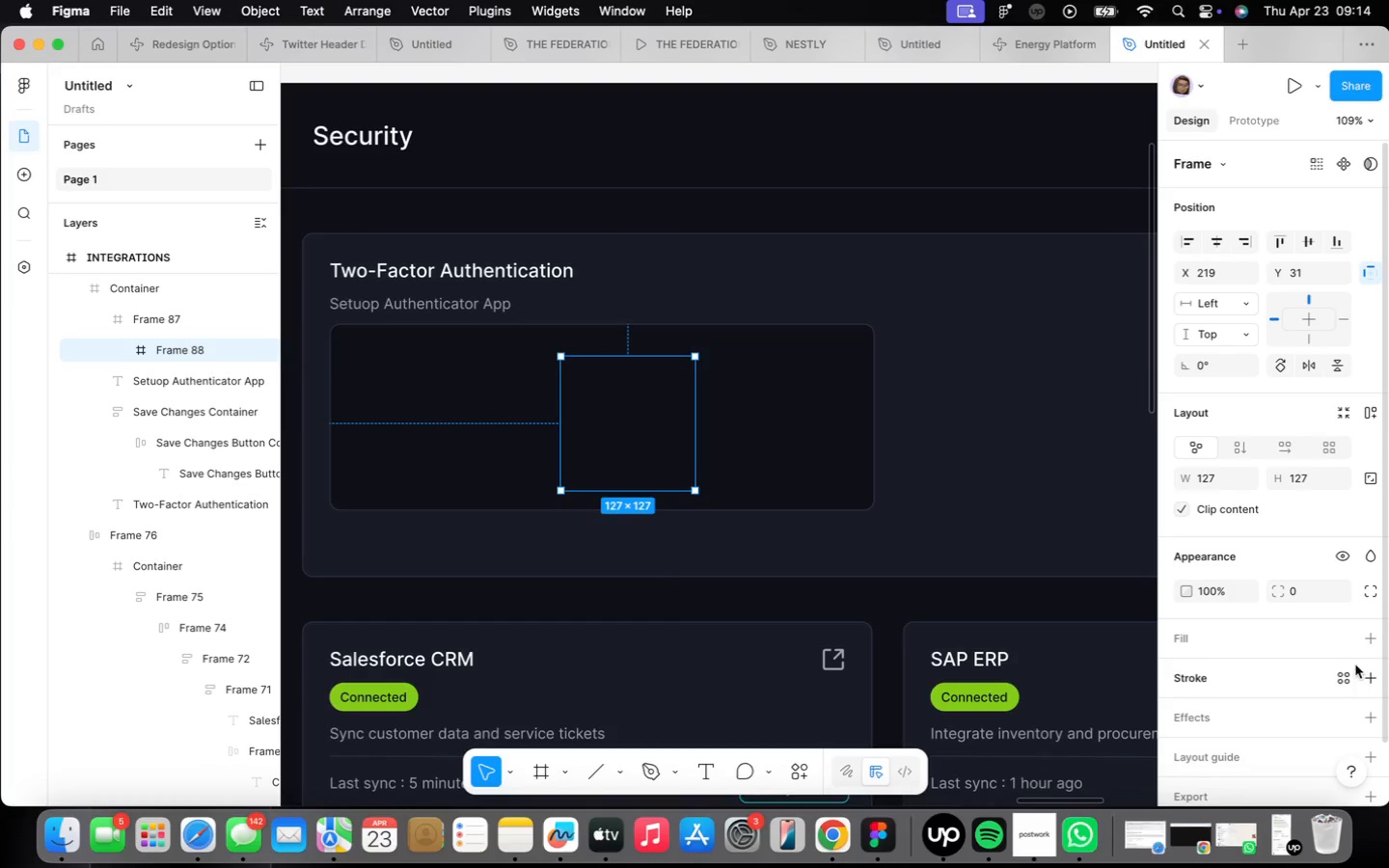 
left_click([1137, 287])
 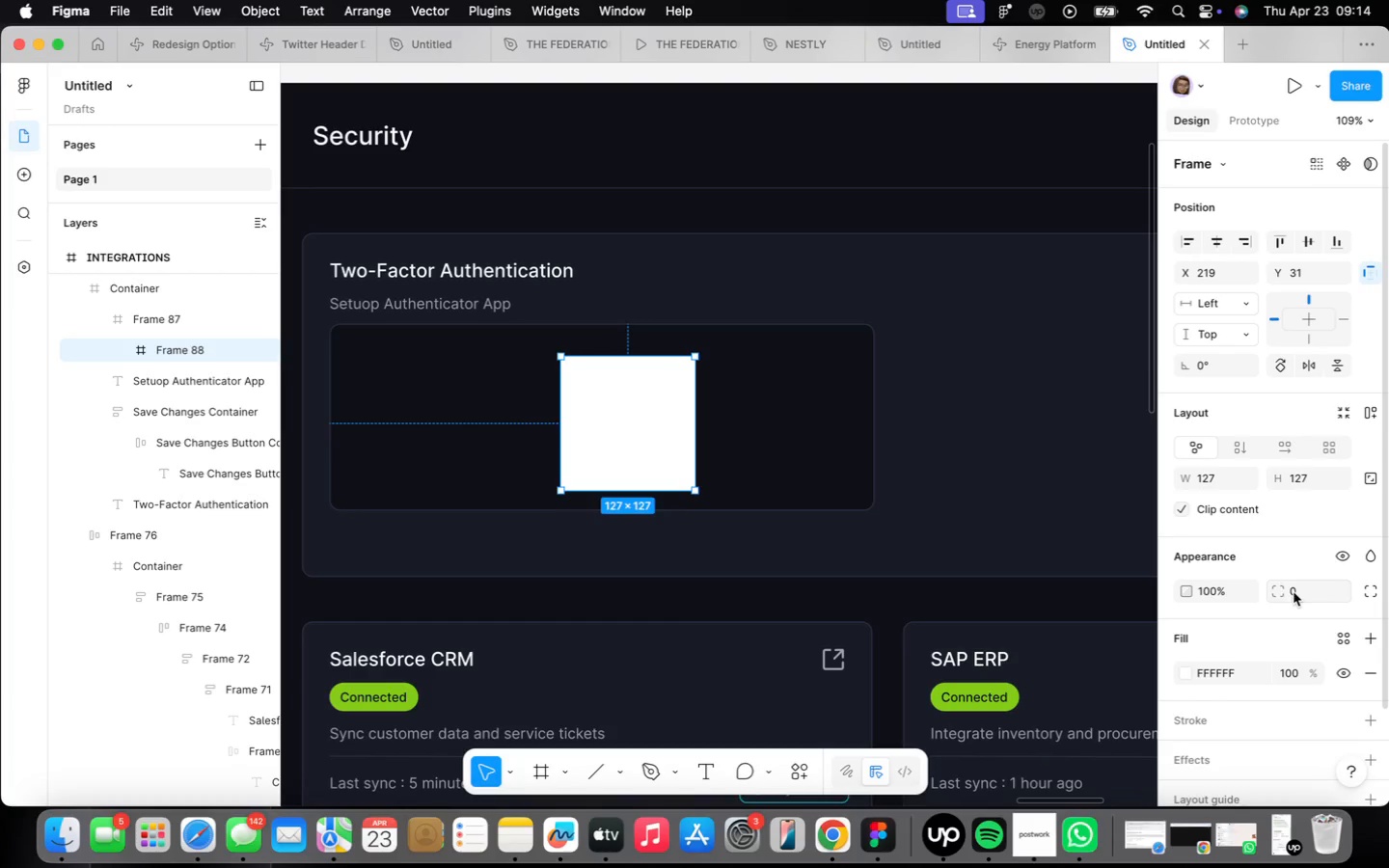 
type(10)
 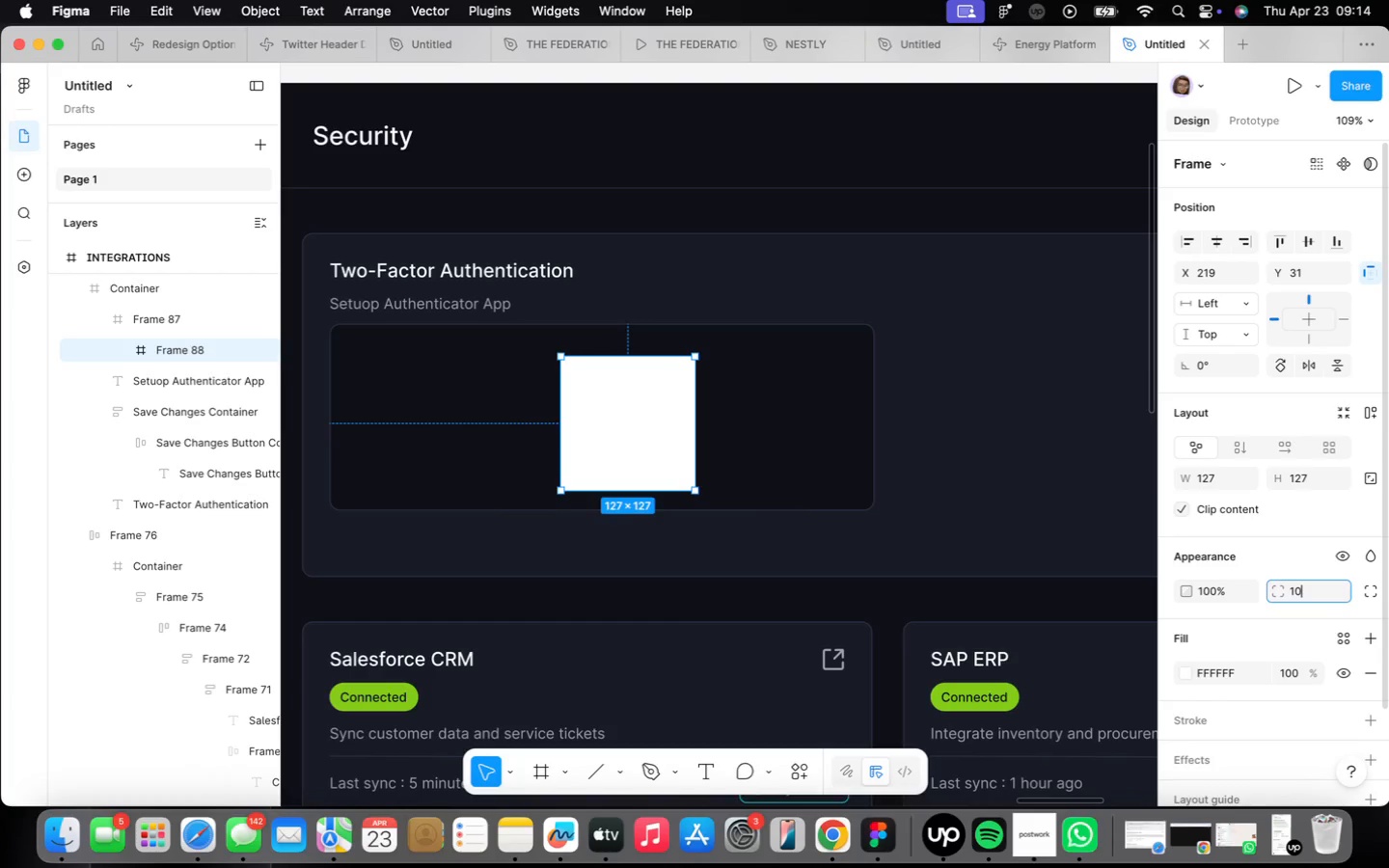 
key(Enter)
 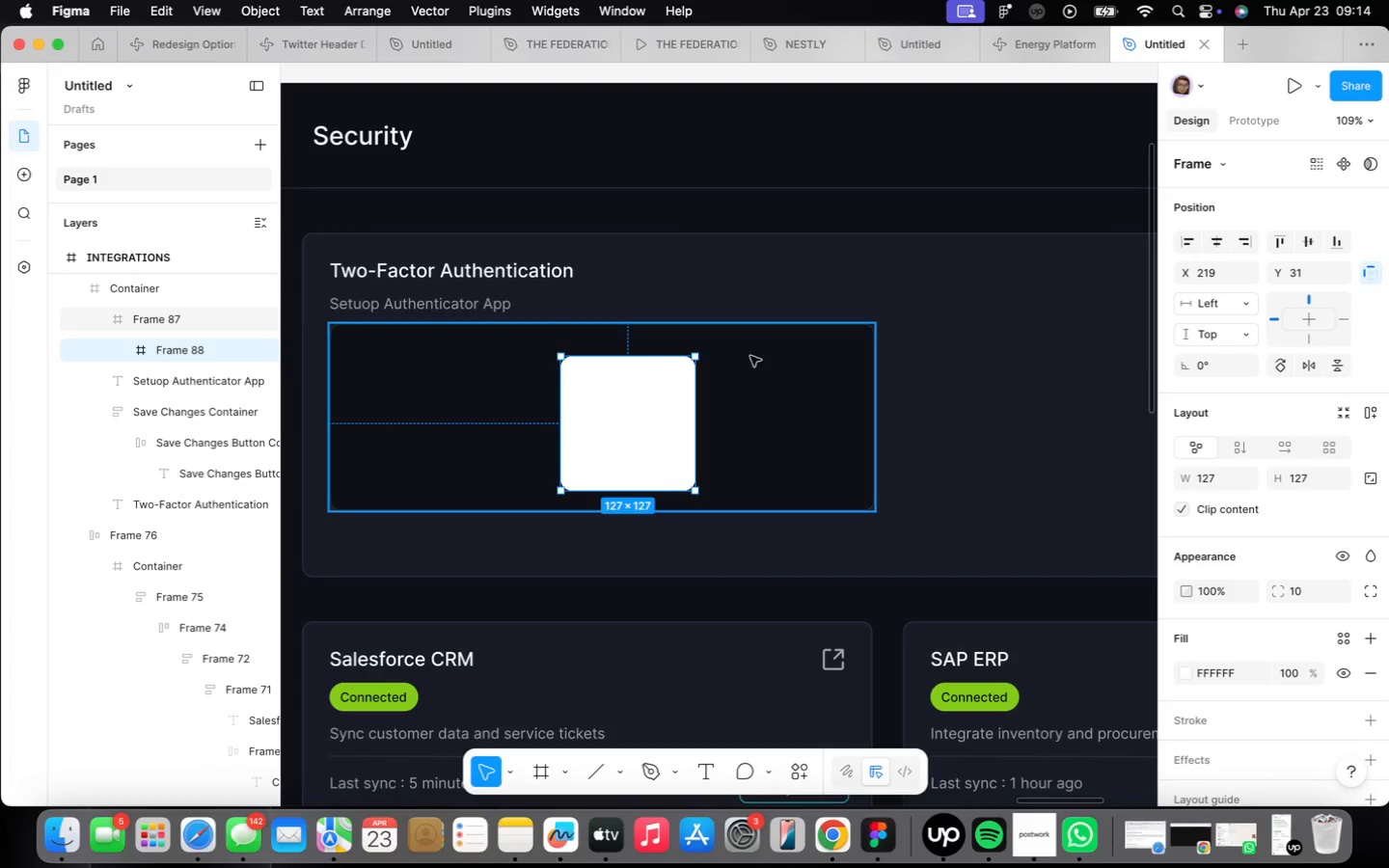 
left_click_drag(start_coordinate=[627, 399], to_coordinate=[602, 395])
 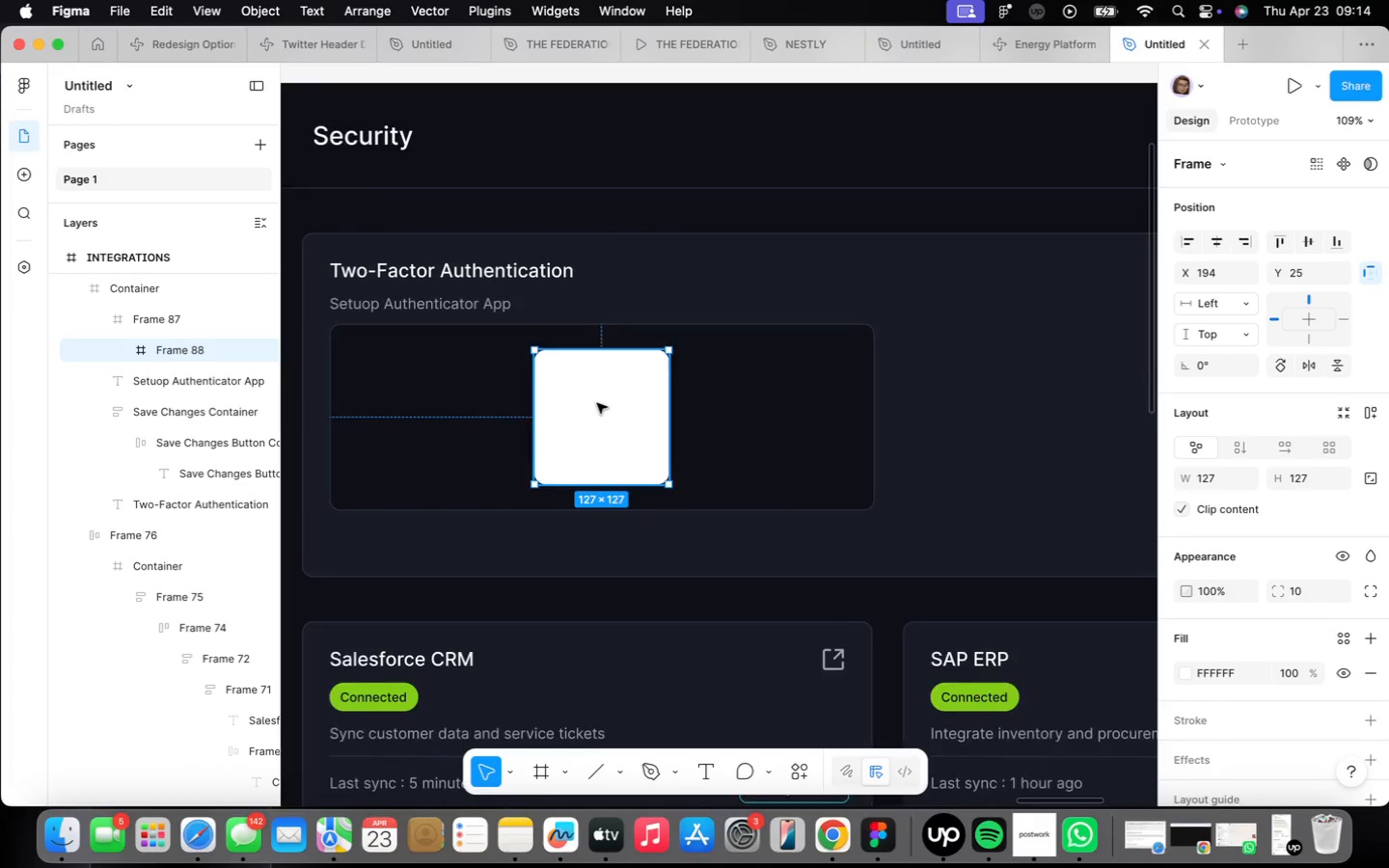 
scroll: coordinate [598, 404], scroll_direction: up, amount: 10.0
 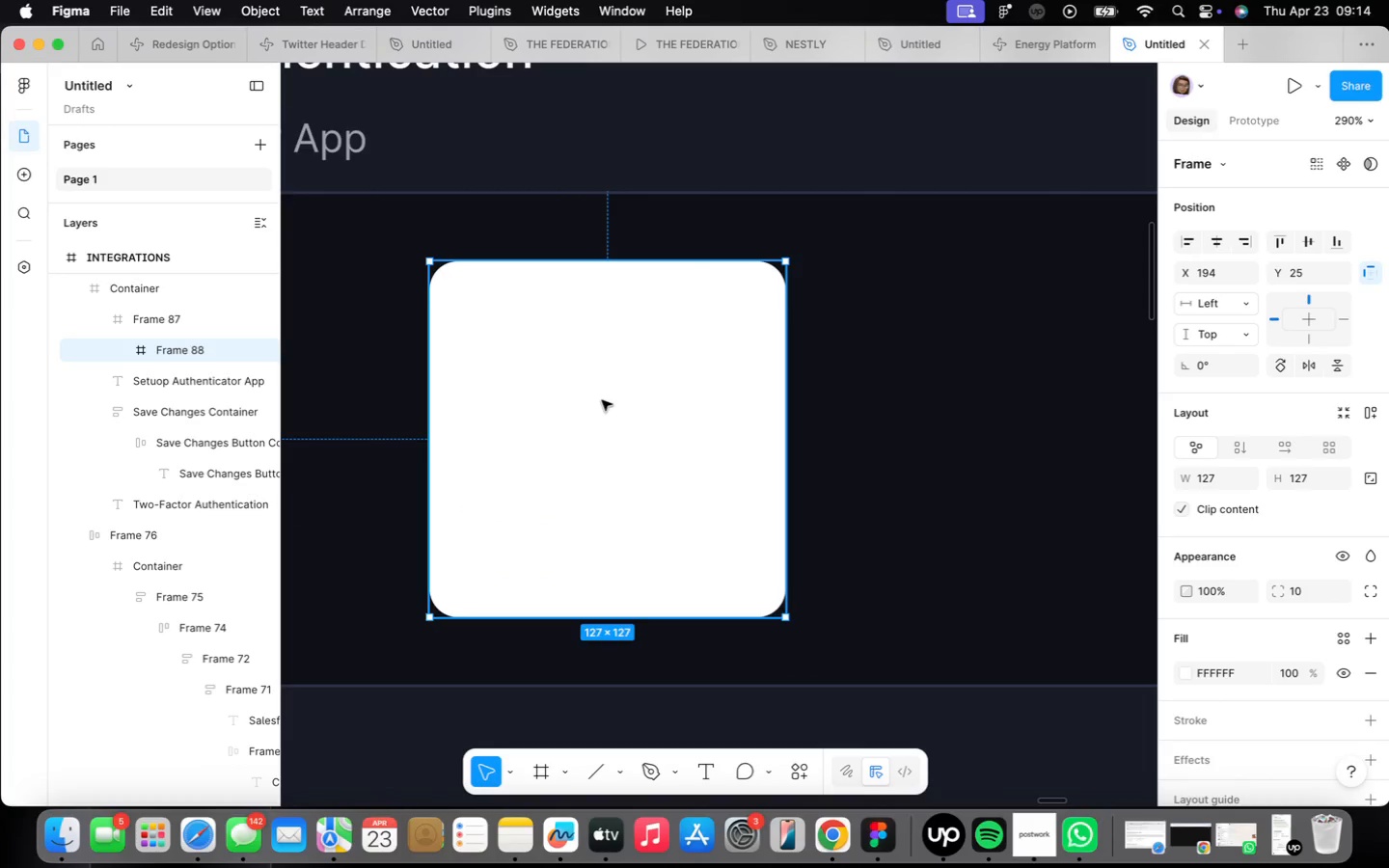 
scroll: coordinate [538, 371], scroll_direction: down, amount: 5.0
 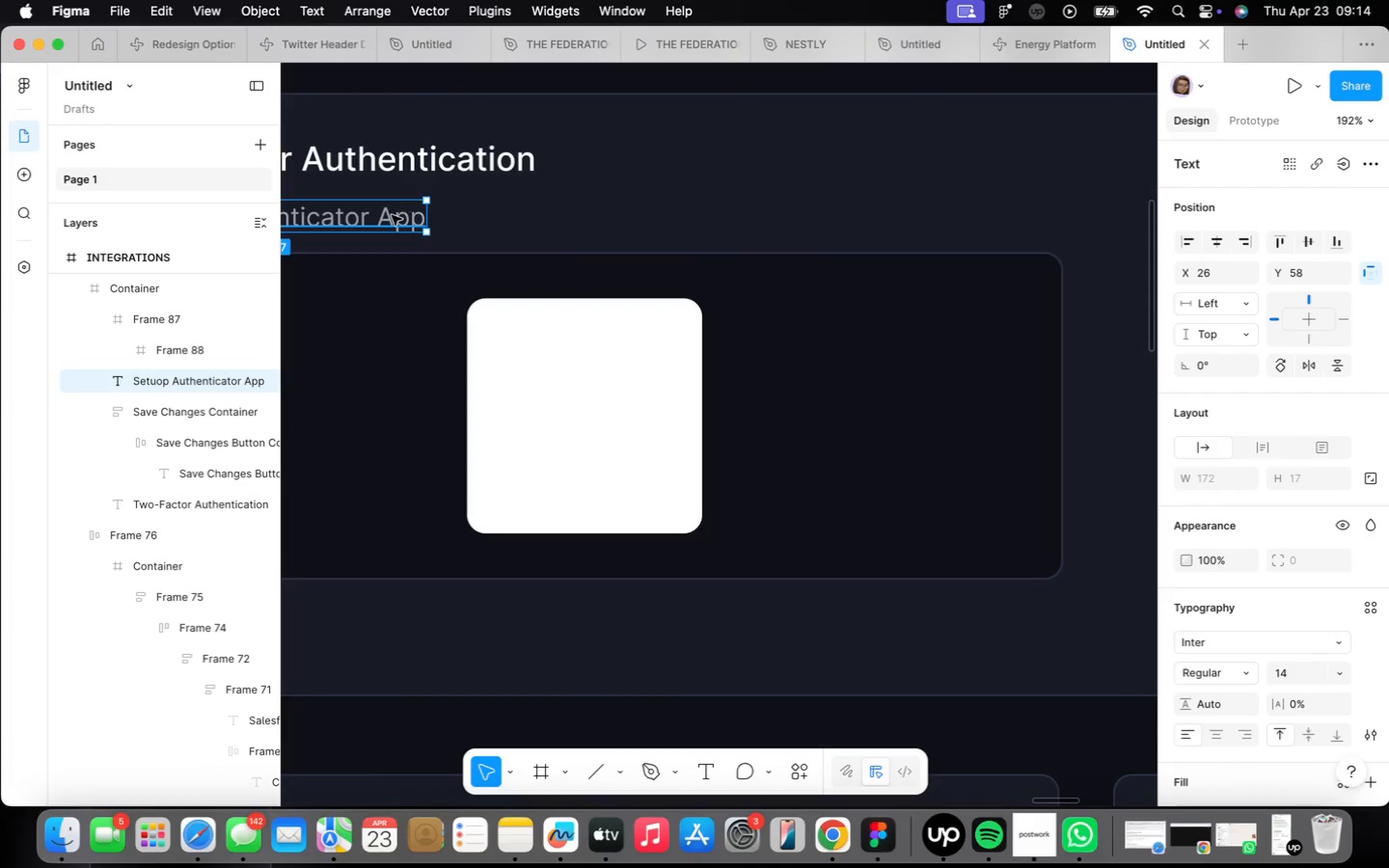 
hold_key(key=OptionLeft, duration=1.06)
left_click_drag(start_coordinate=[392, 215], to_coordinate=[675, 436])
 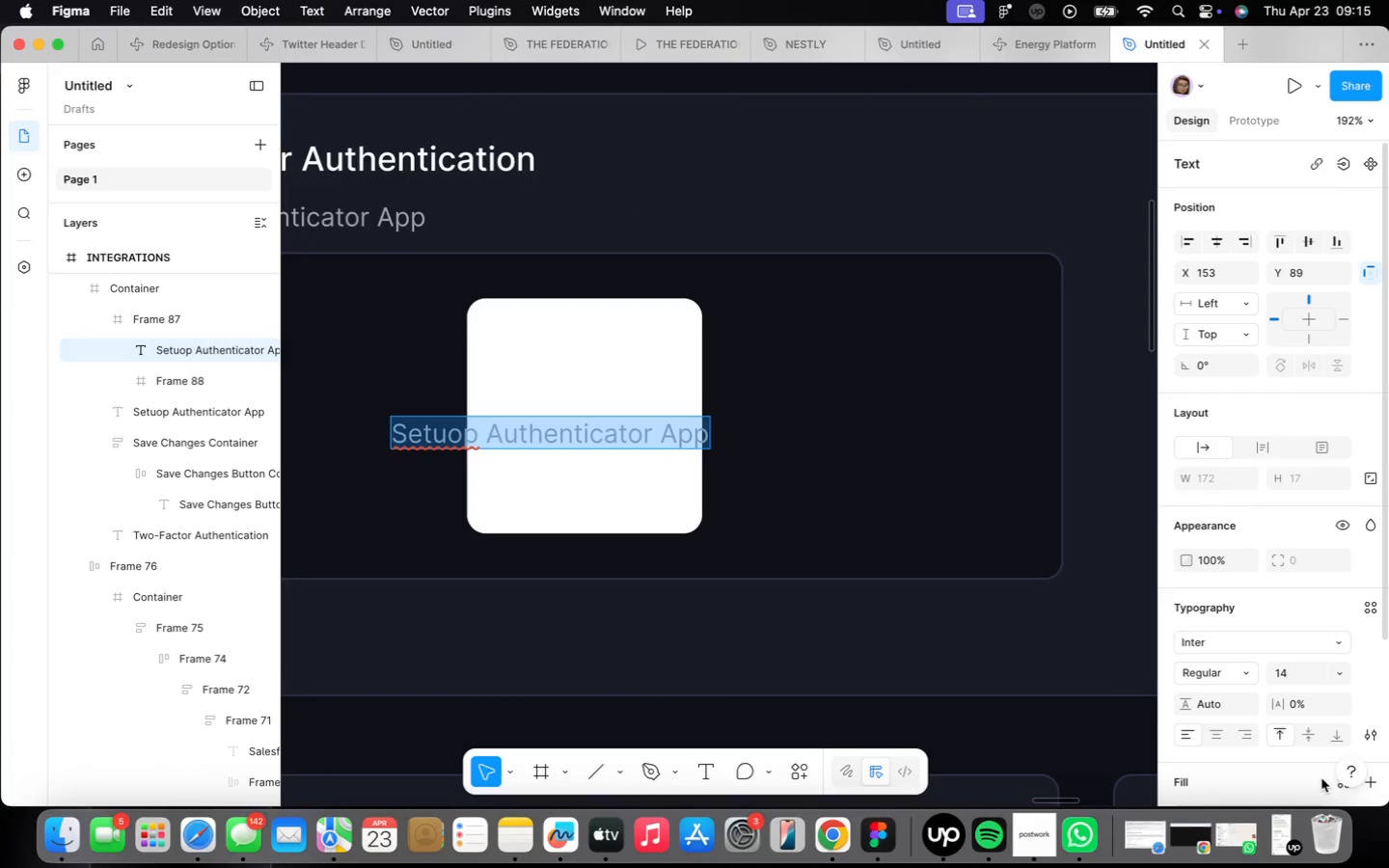 
left_click([1330, 678])
 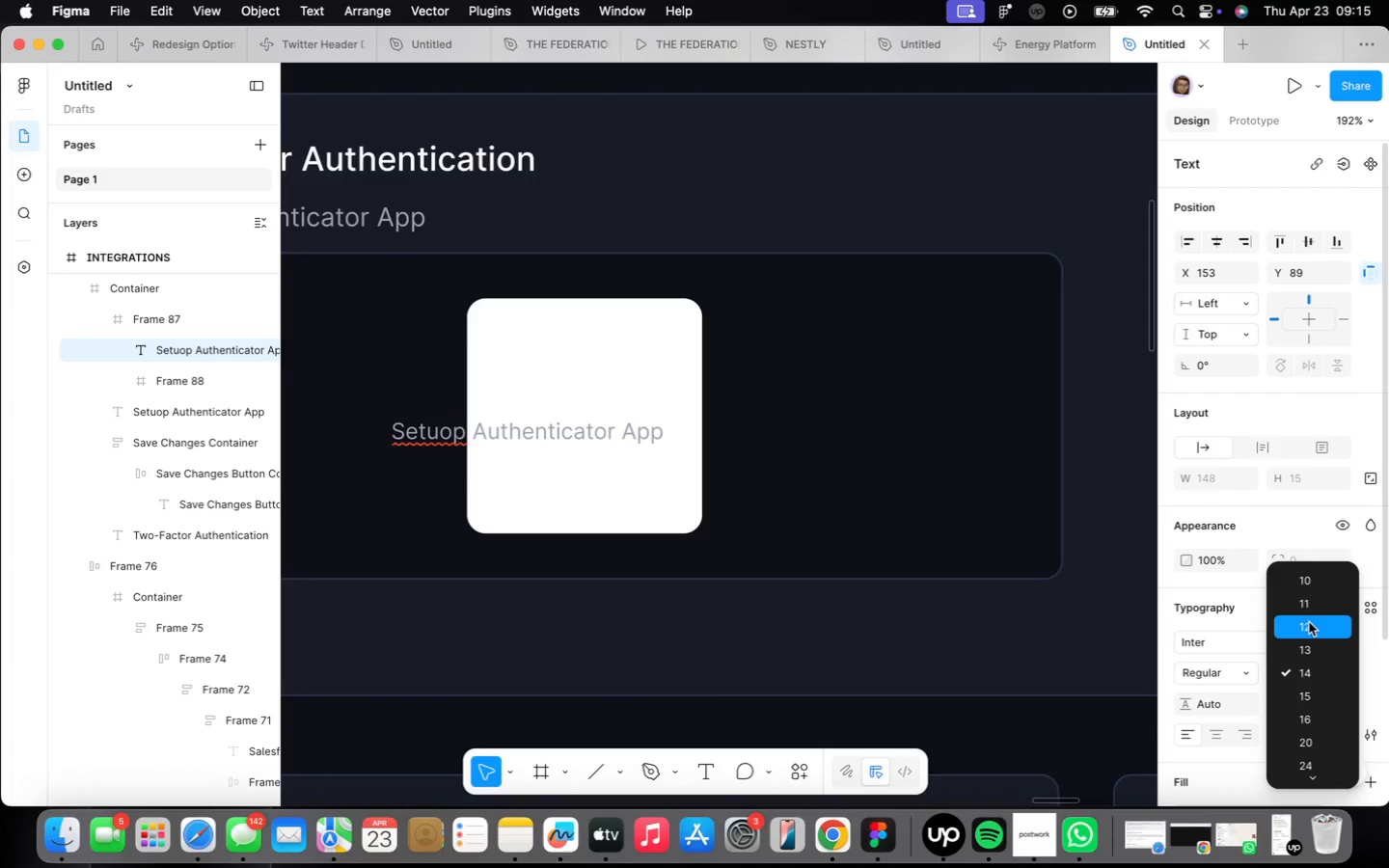 
left_click([1309, 622])
 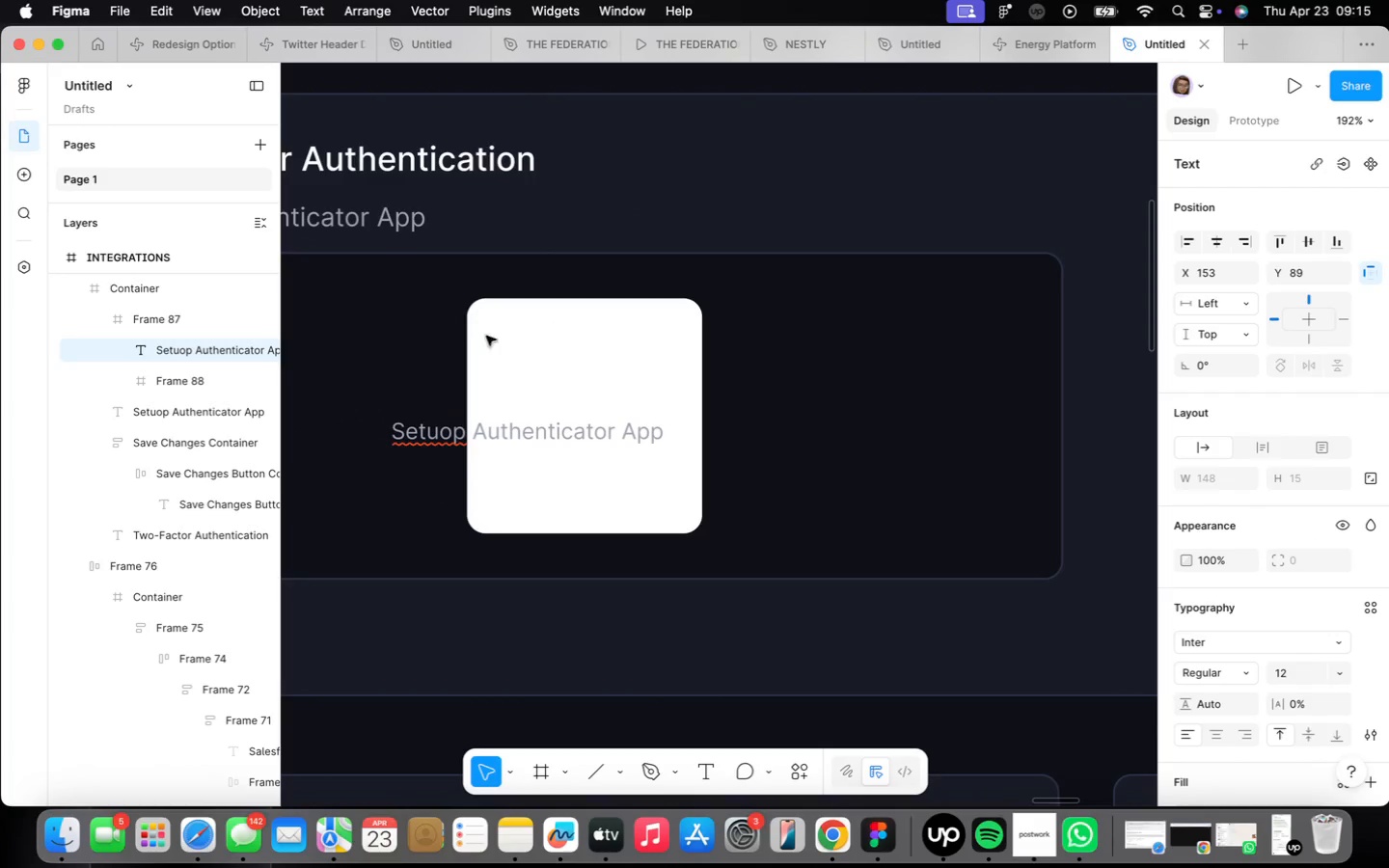 
left_click([926, 495])
 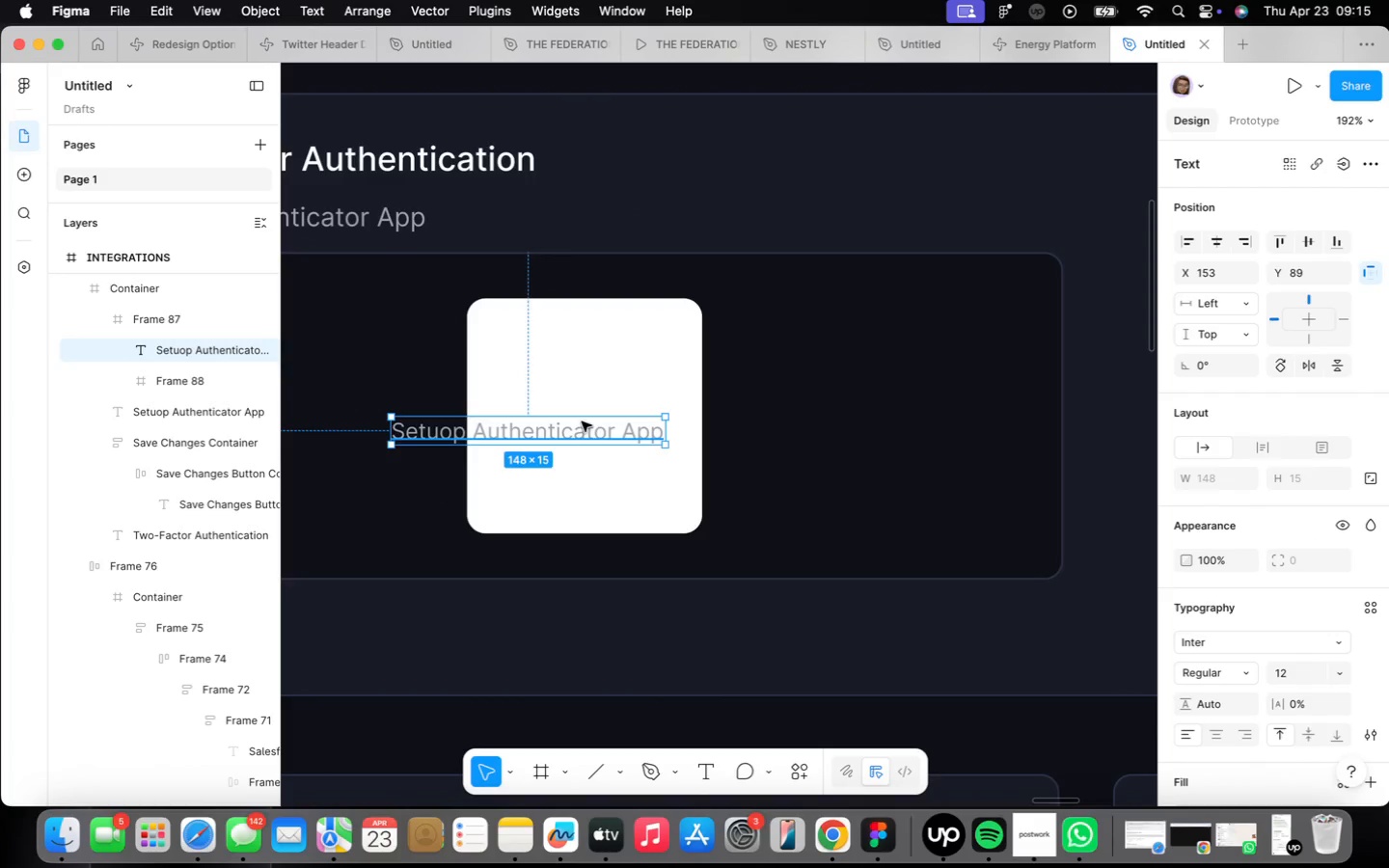 
left_click_drag(start_coordinate=[585, 430], to_coordinate=[1055, 468])
 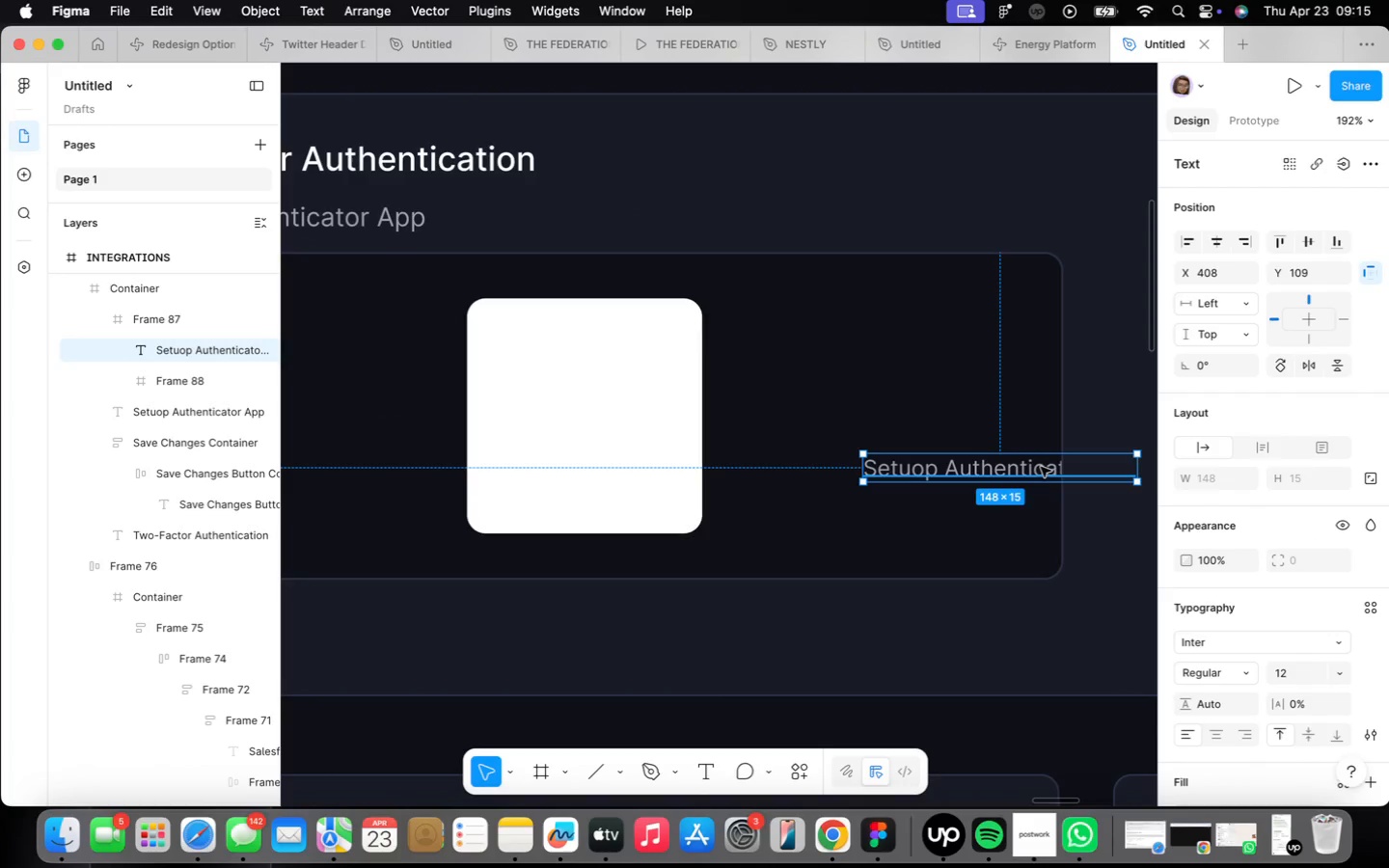 
left_click_drag(start_coordinate=[1039, 464], to_coordinate=[628, 378])
 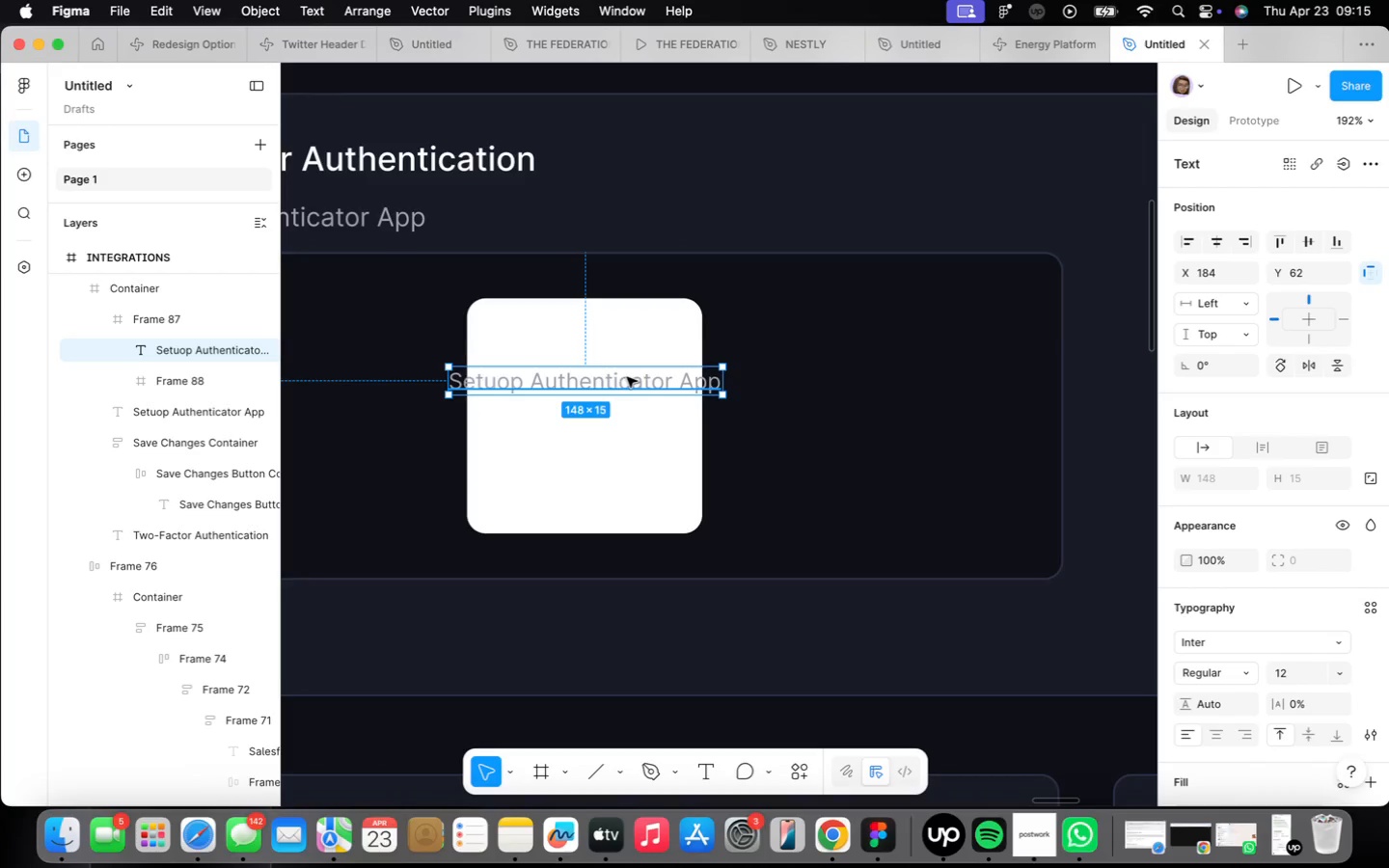 
double_click([627, 377])
 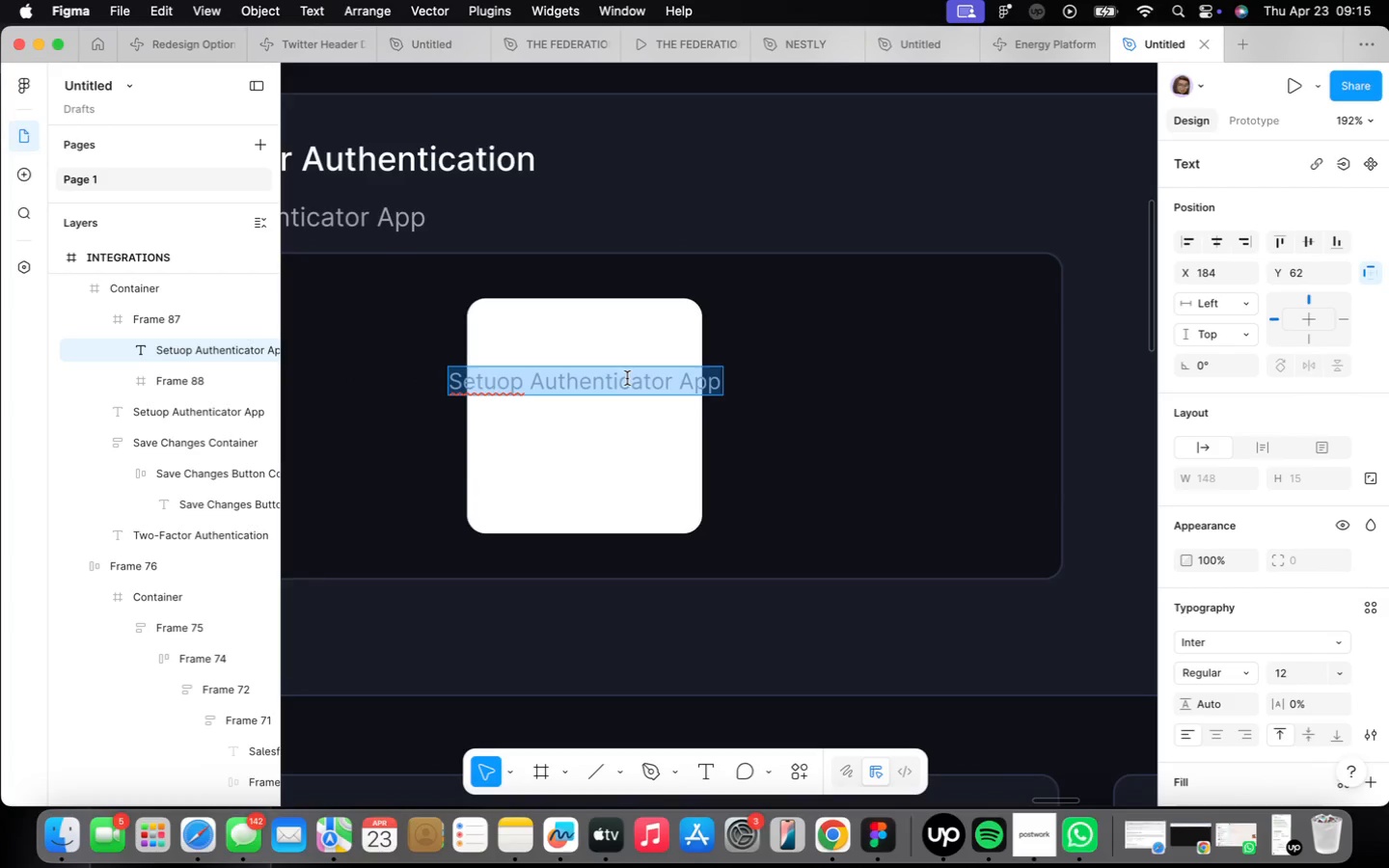 
type(QR Code)
 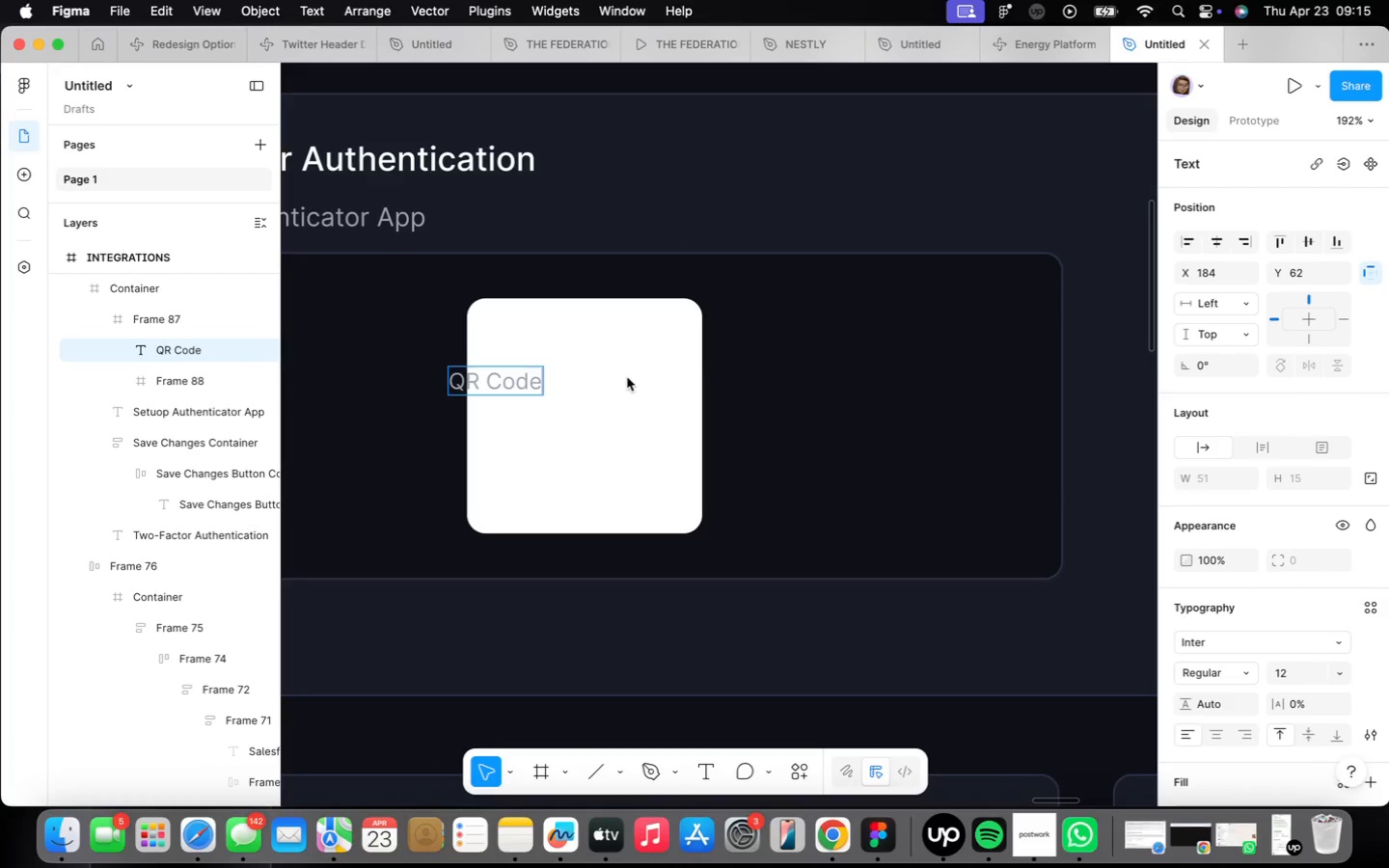 
scroll: coordinate [627, 377], scroll_direction: down, amount: 1.0
 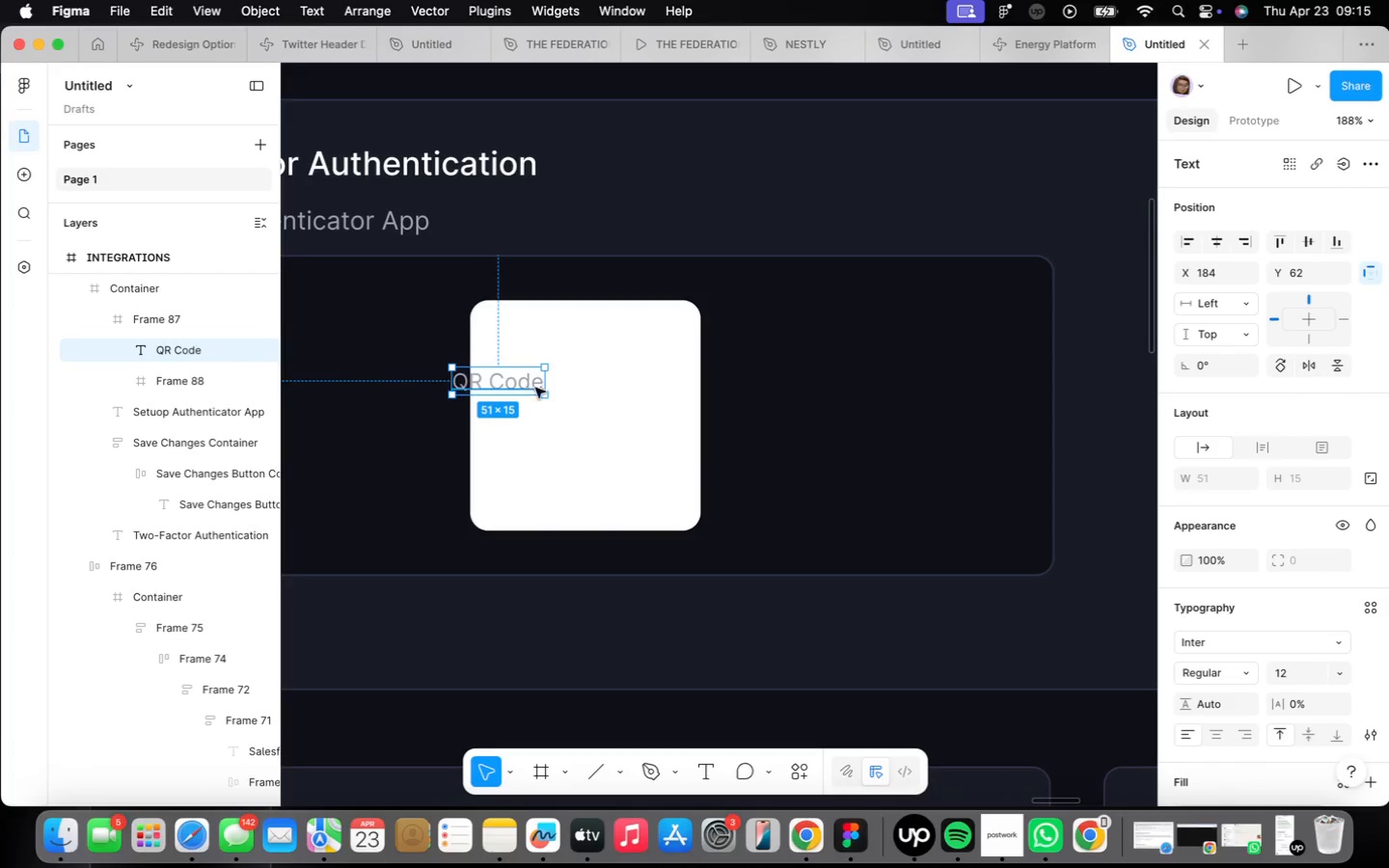 
left_click_drag(start_coordinate=[480, 378], to_coordinate=[829, 443])
 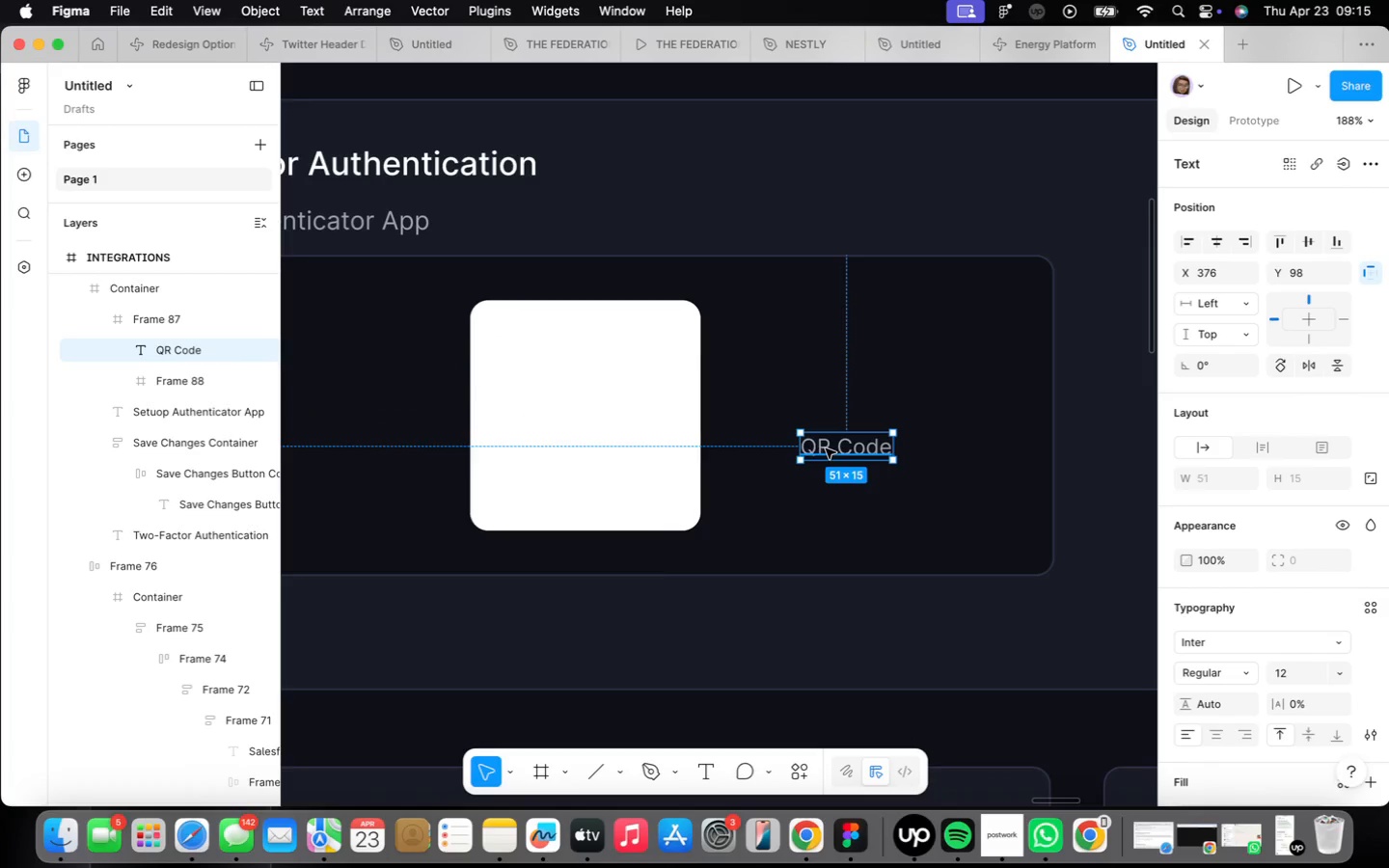 
left_click_drag(start_coordinate=[831, 445], to_coordinate=[566, 401])
 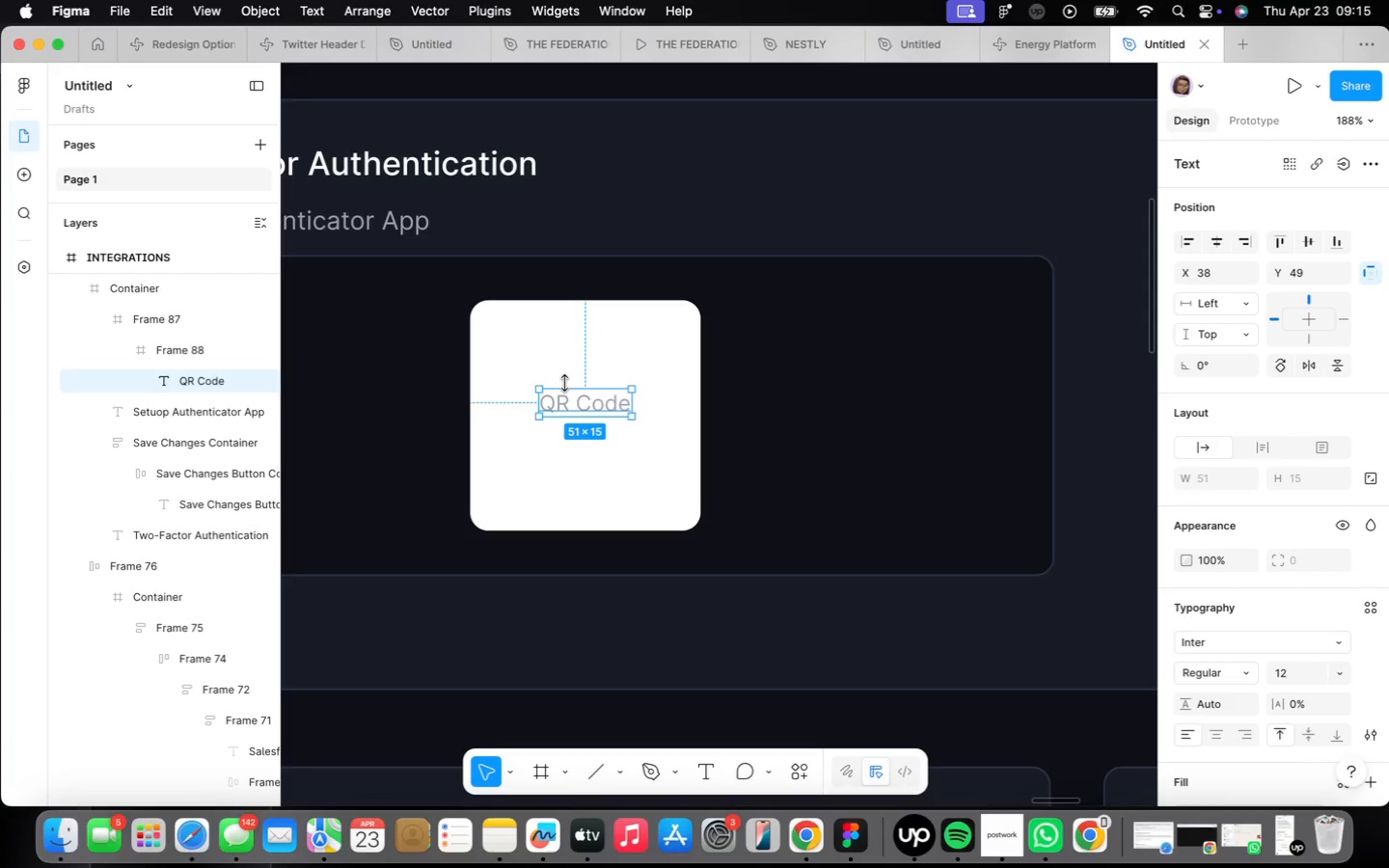 
wait(33.28)
 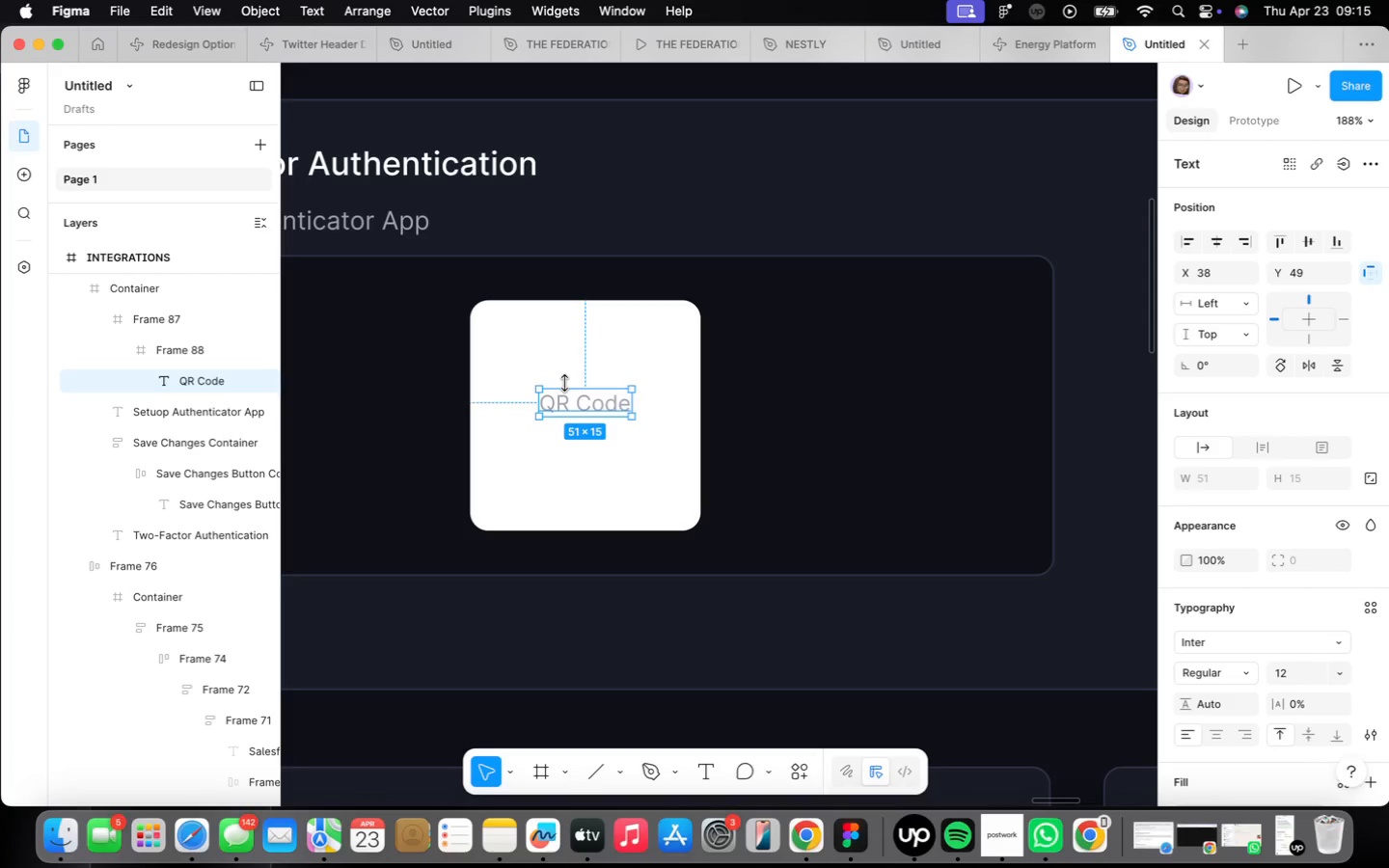 
double_click([612, 409])
 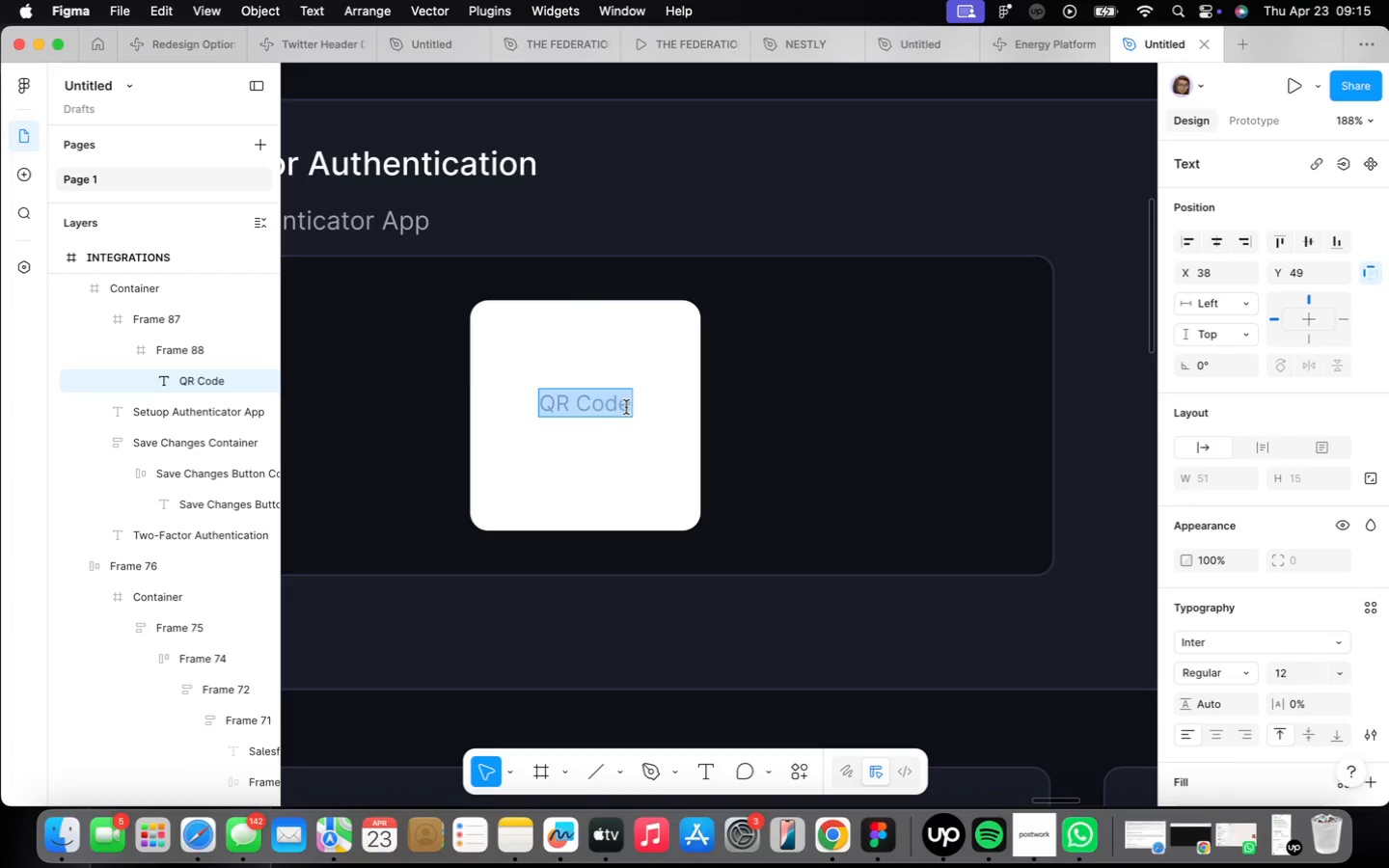 
left_click([627, 407])
 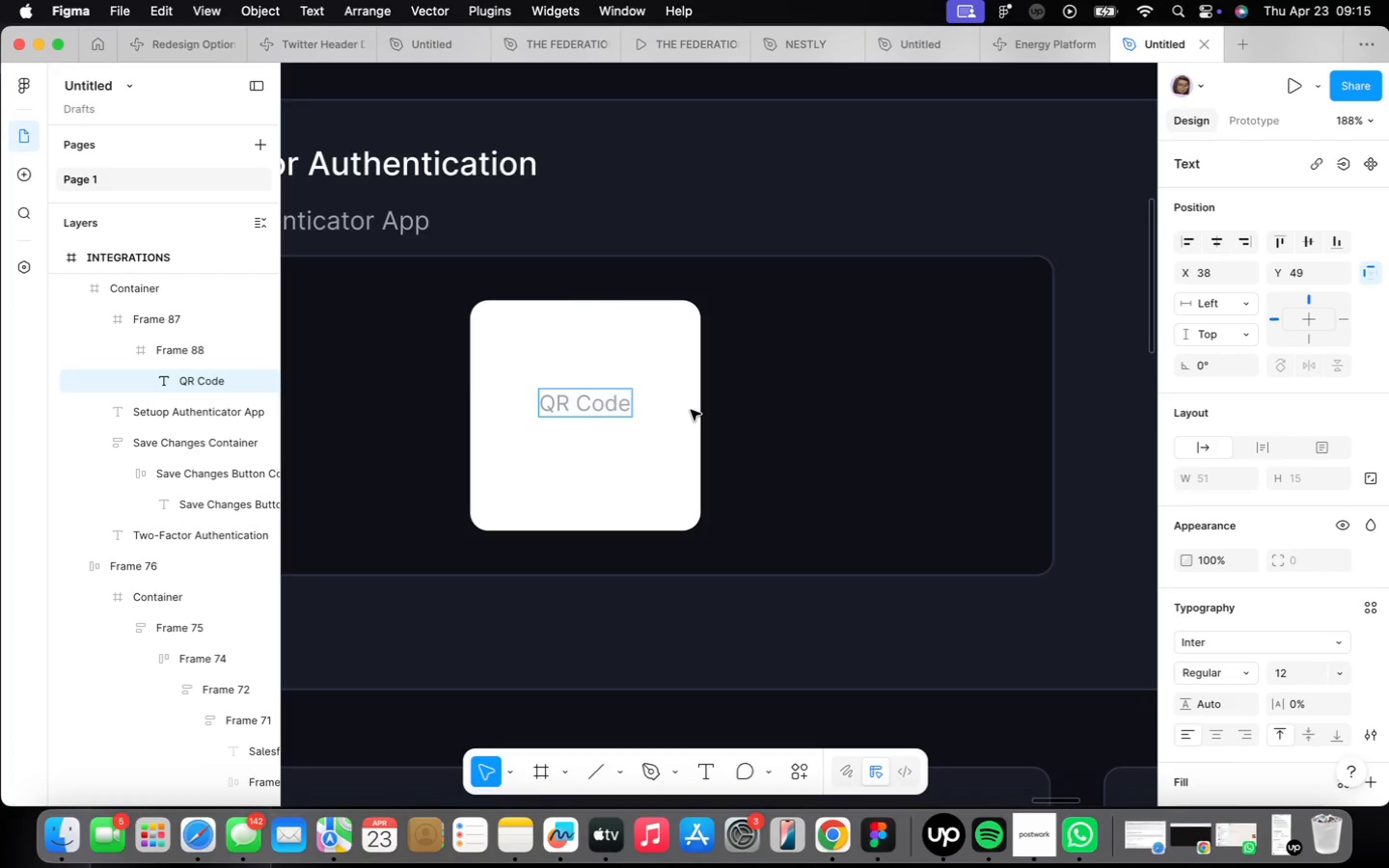 
key(Enter)
 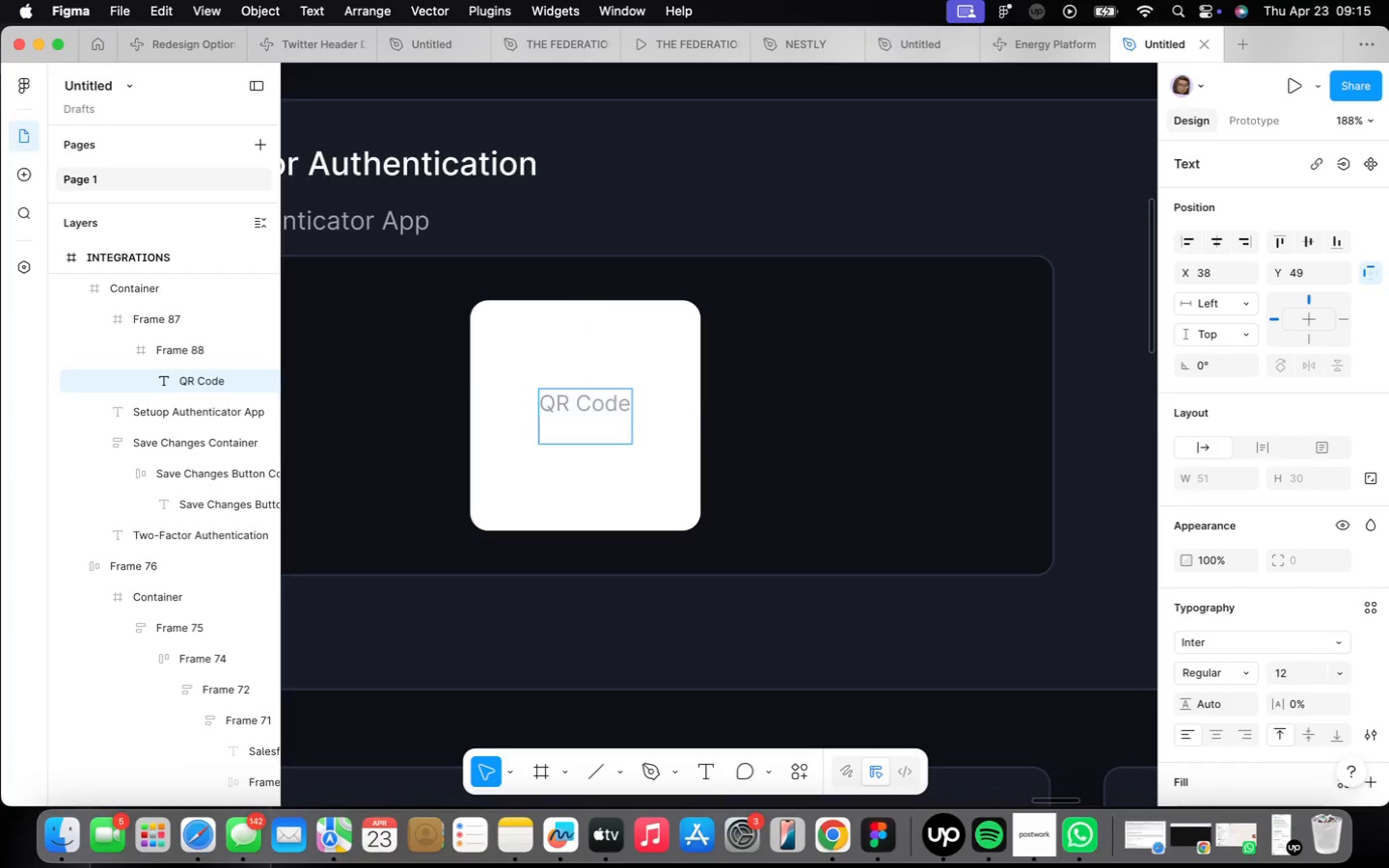 
type(Placeholder)
 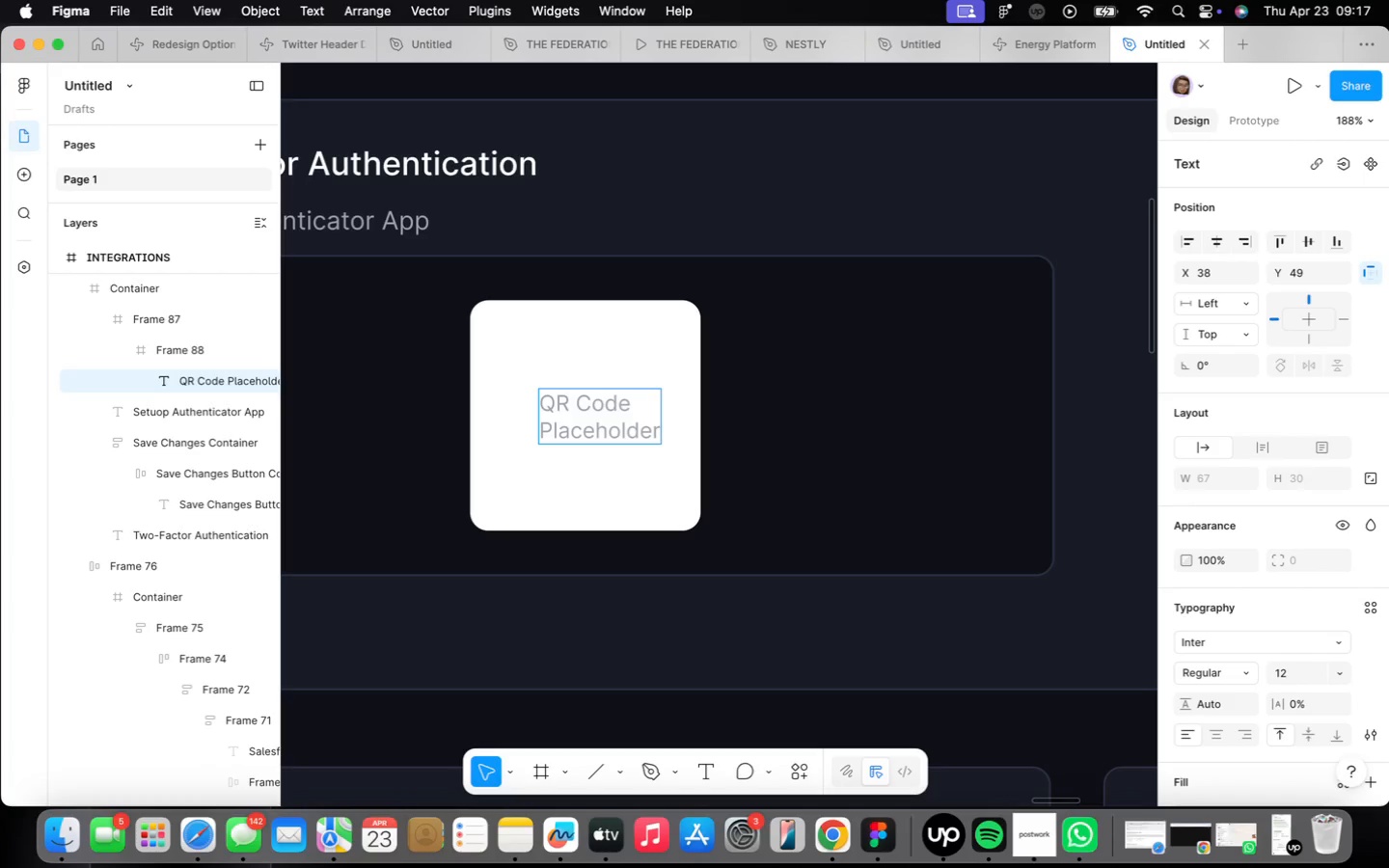 
wait(73.11)
 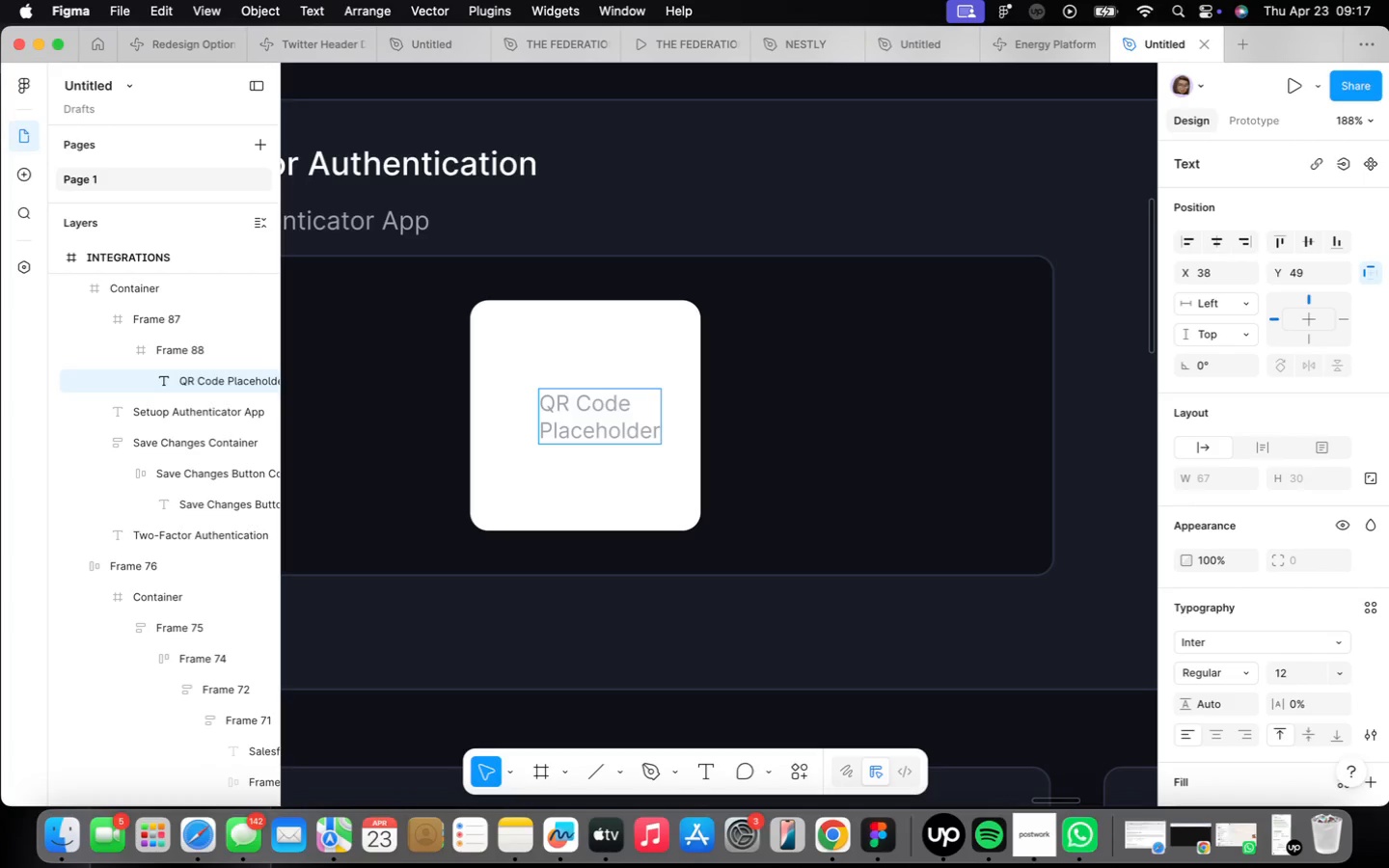 
left_click([867, 434])
 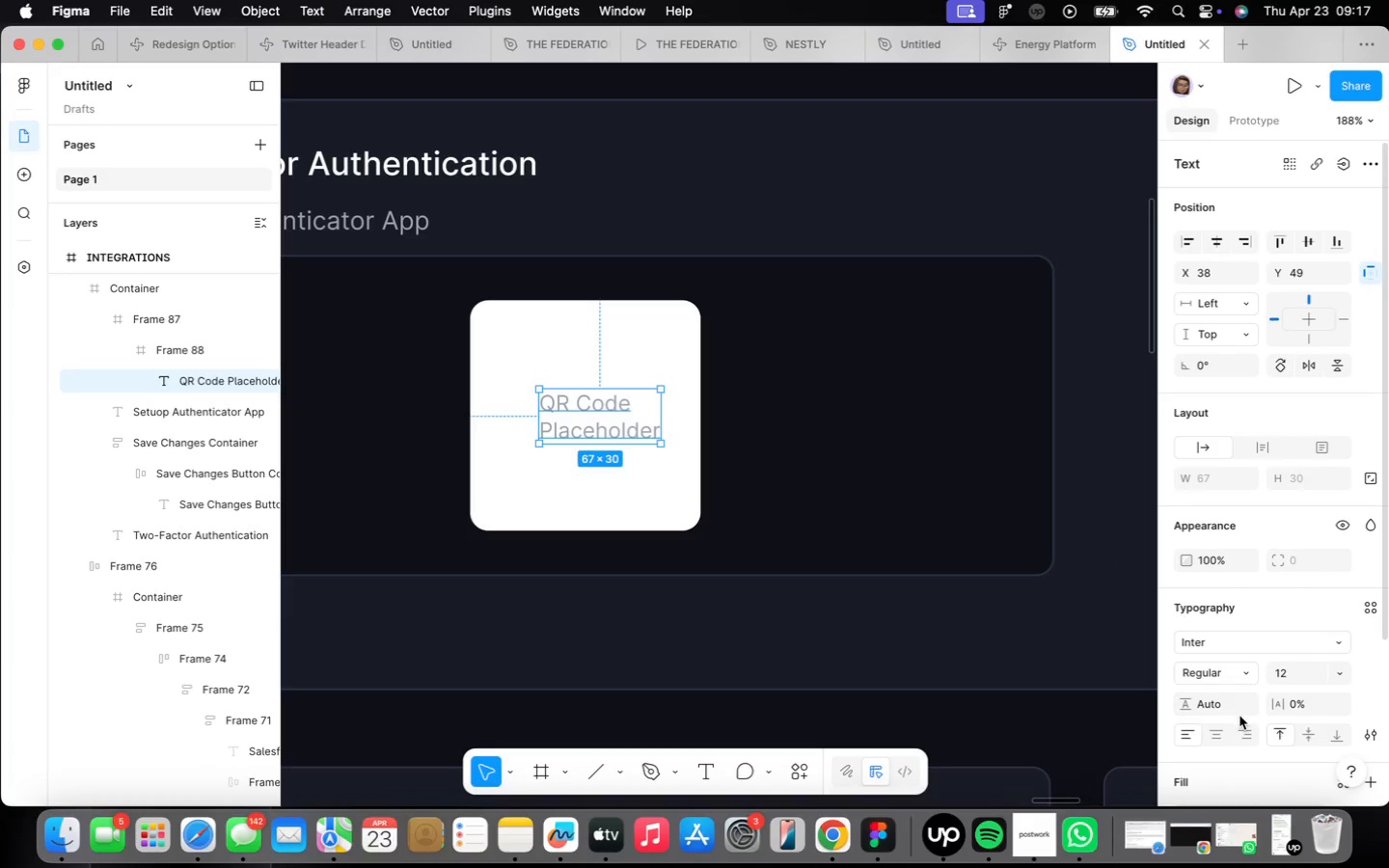 
left_click([1208, 726])
 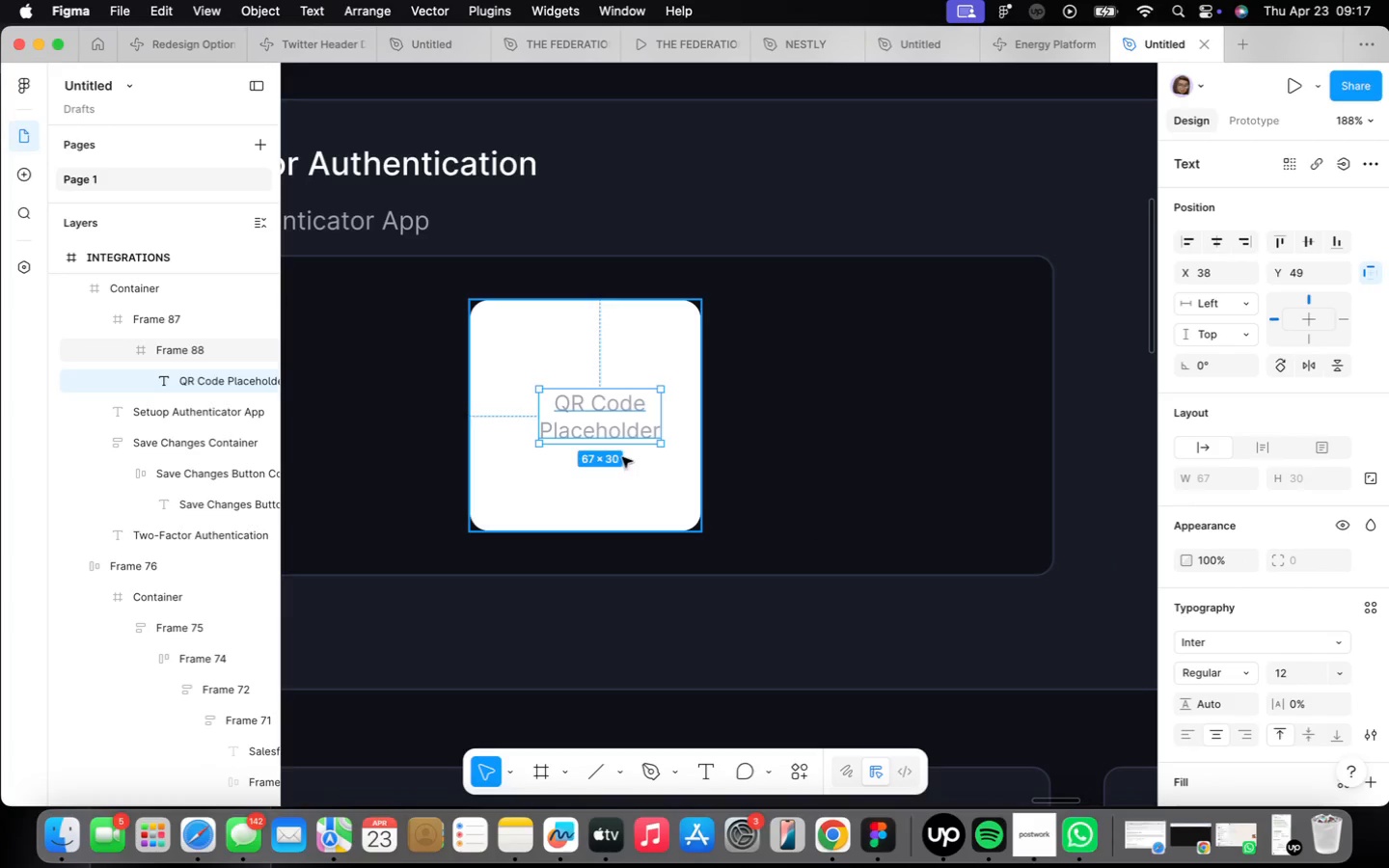 
left_click_drag(start_coordinate=[612, 417], to_coordinate=[595, 420])
 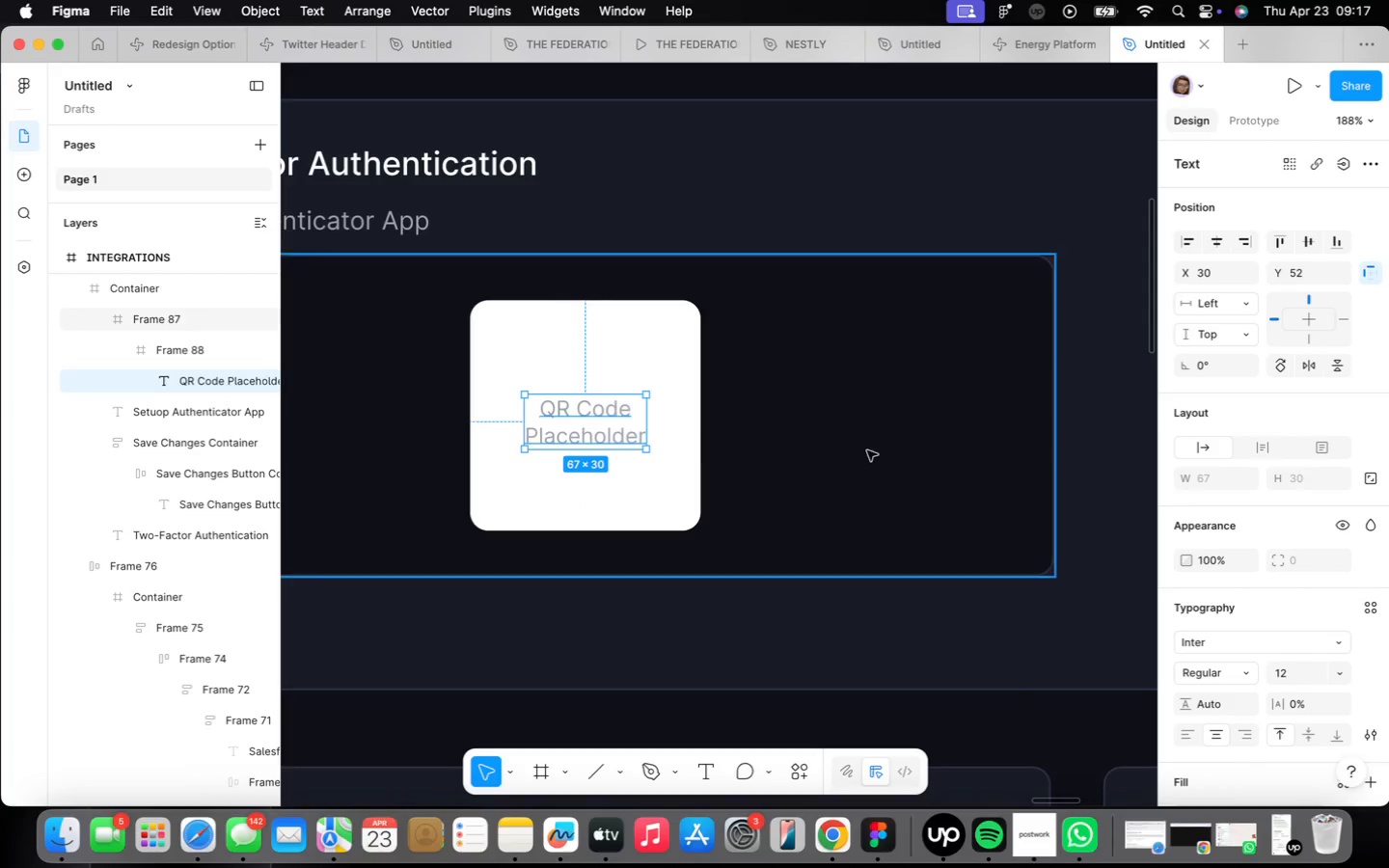 
left_click([867, 450])
 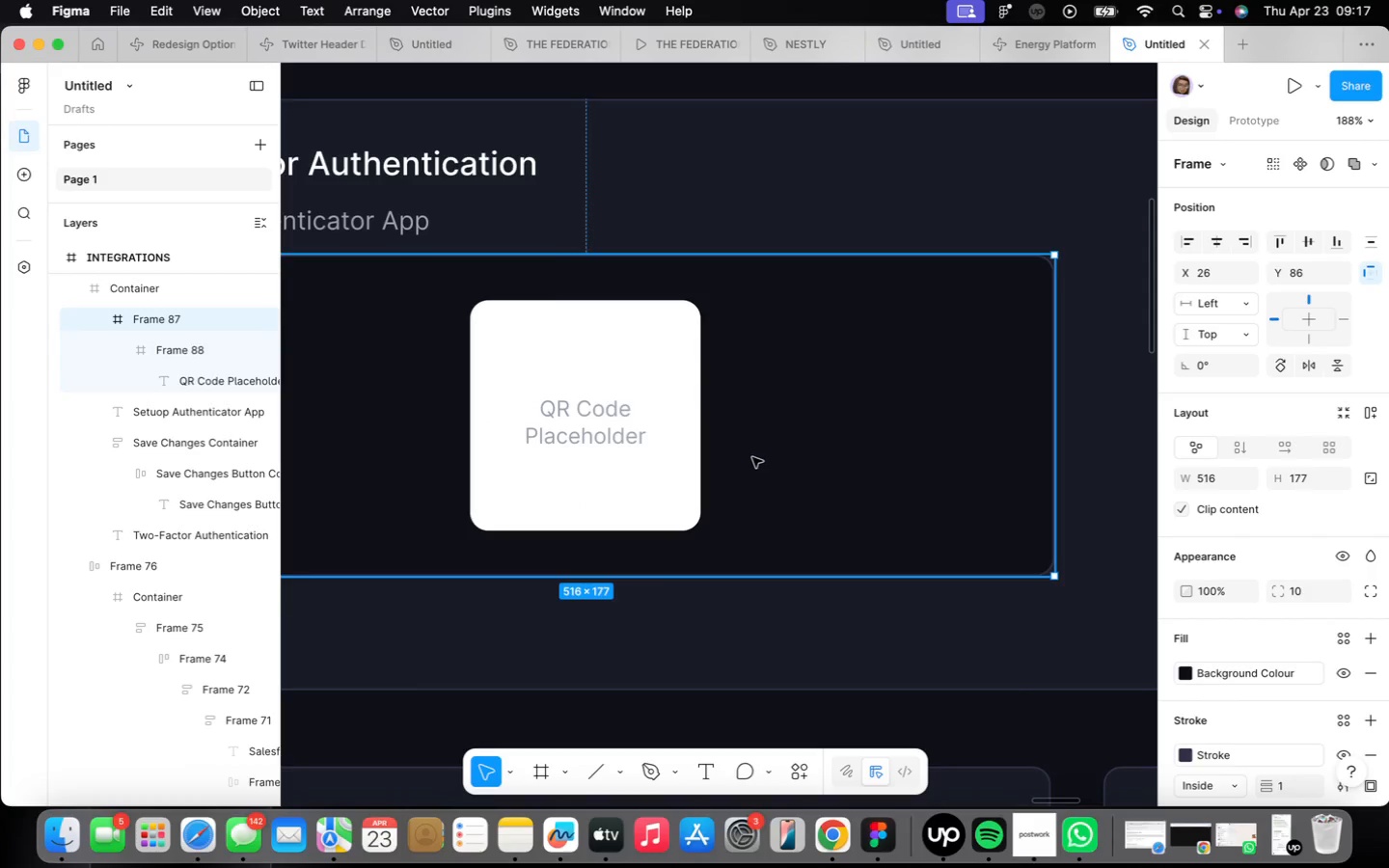 
scroll: coordinate [752, 456], scroll_direction: down, amount: 9.0
 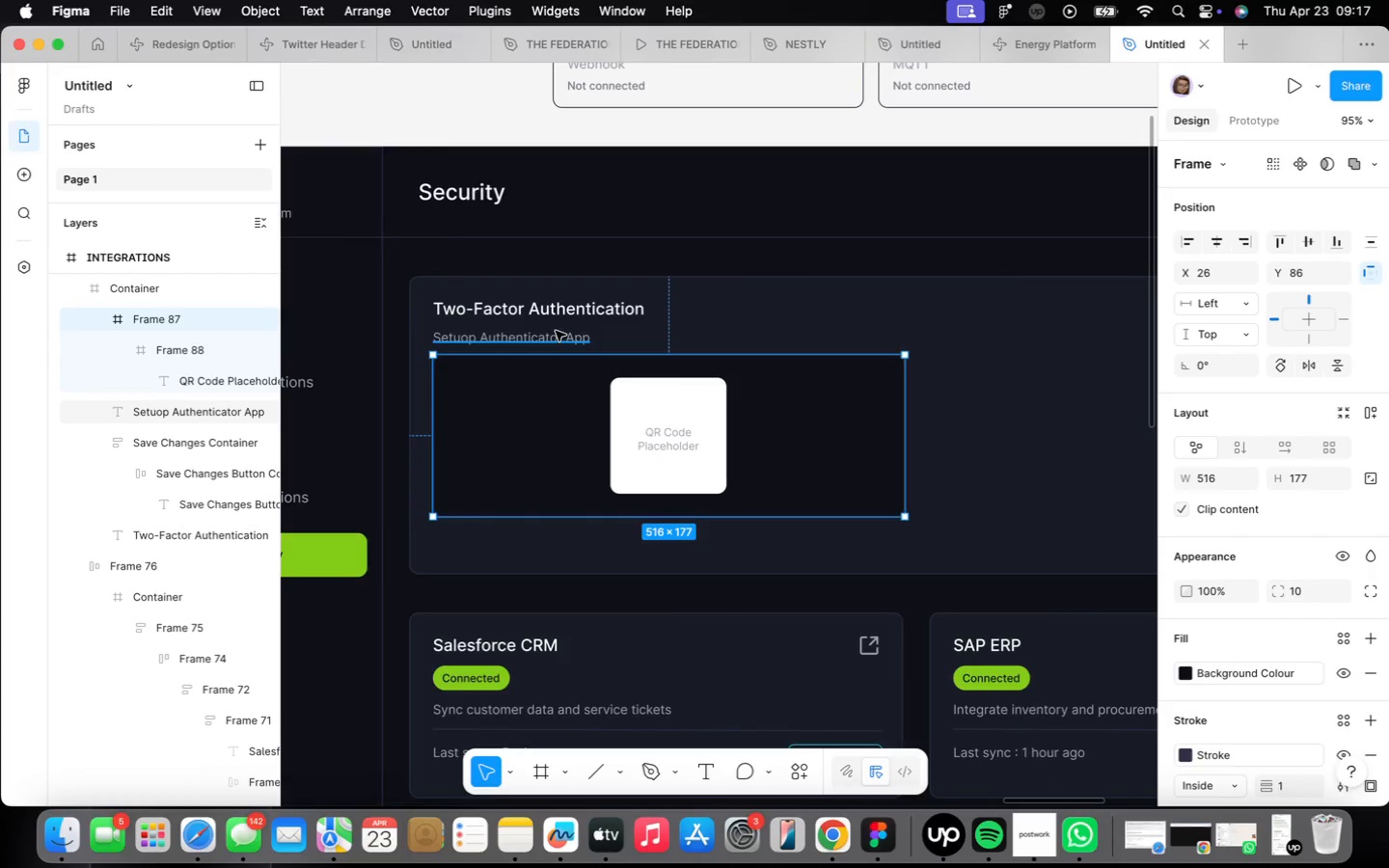 
hold_key(key=OptionLeft, duration=2.24)
left_click_drag(start_coordinate=[498, 338], to_coordinate=[497, 542])
 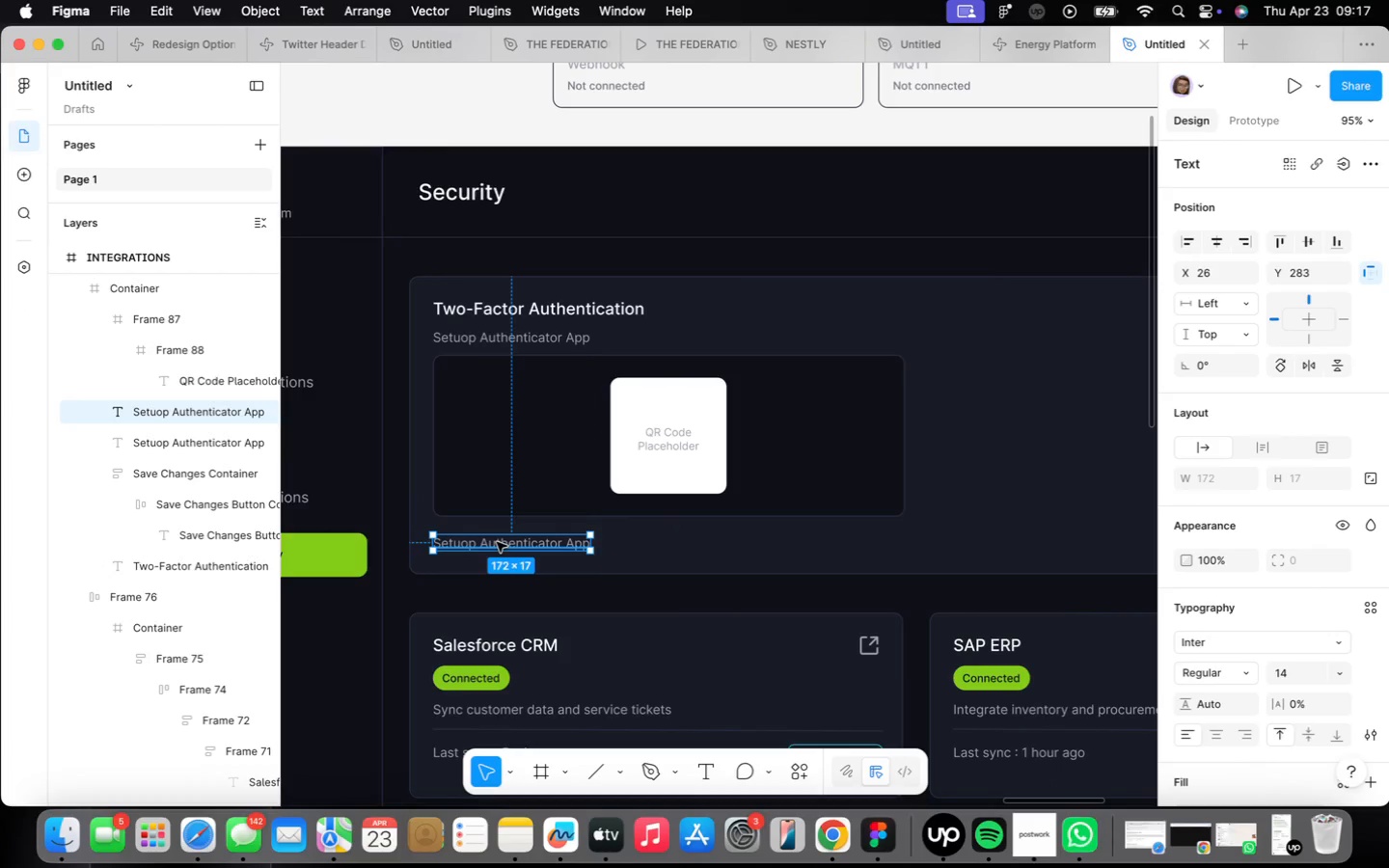 
double_click([496, 541])
 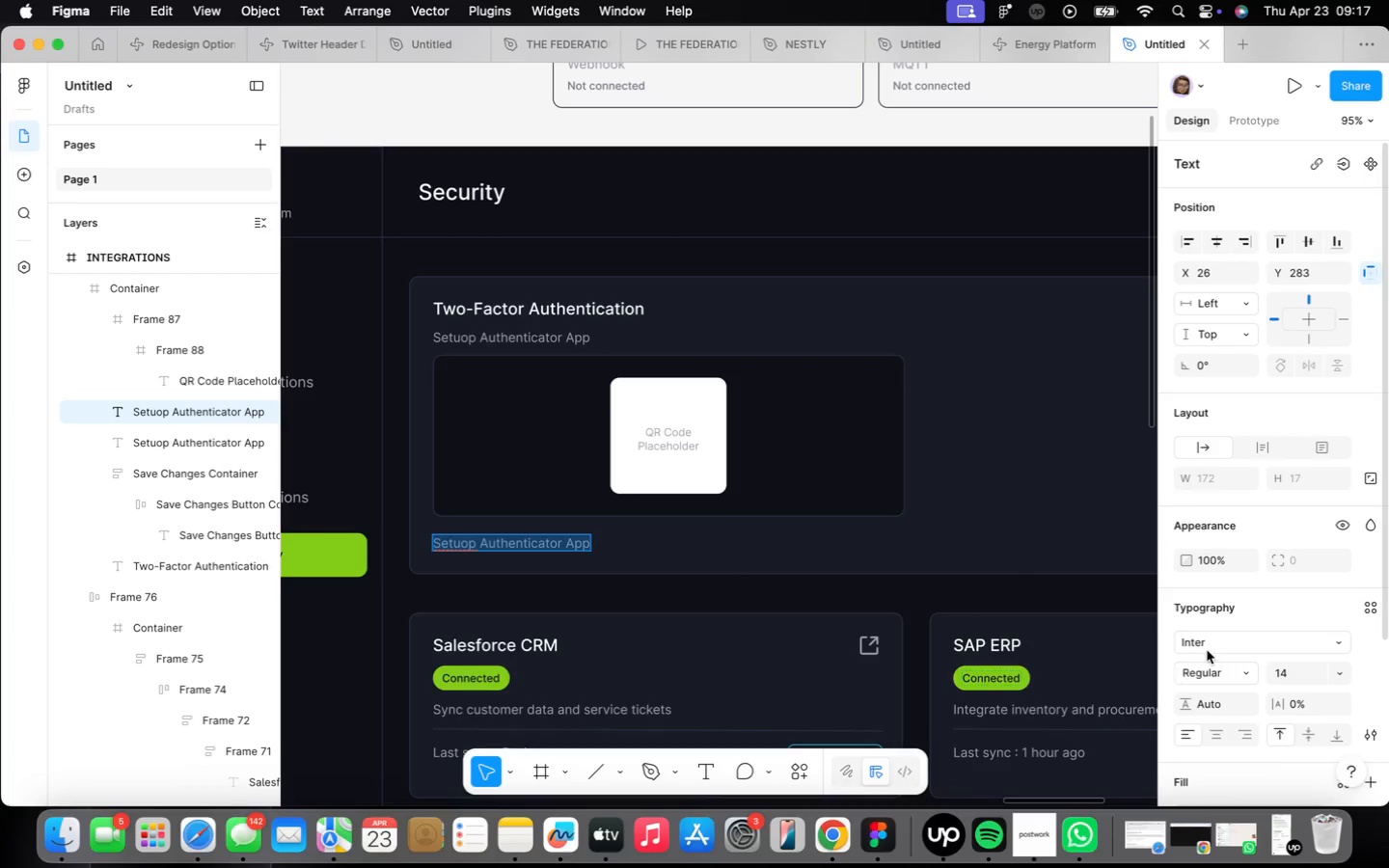 
type(Scan this QR code with Authenticator )
key(Backspace)
type(, Aunty)
key(Backspace)
type(hy )
 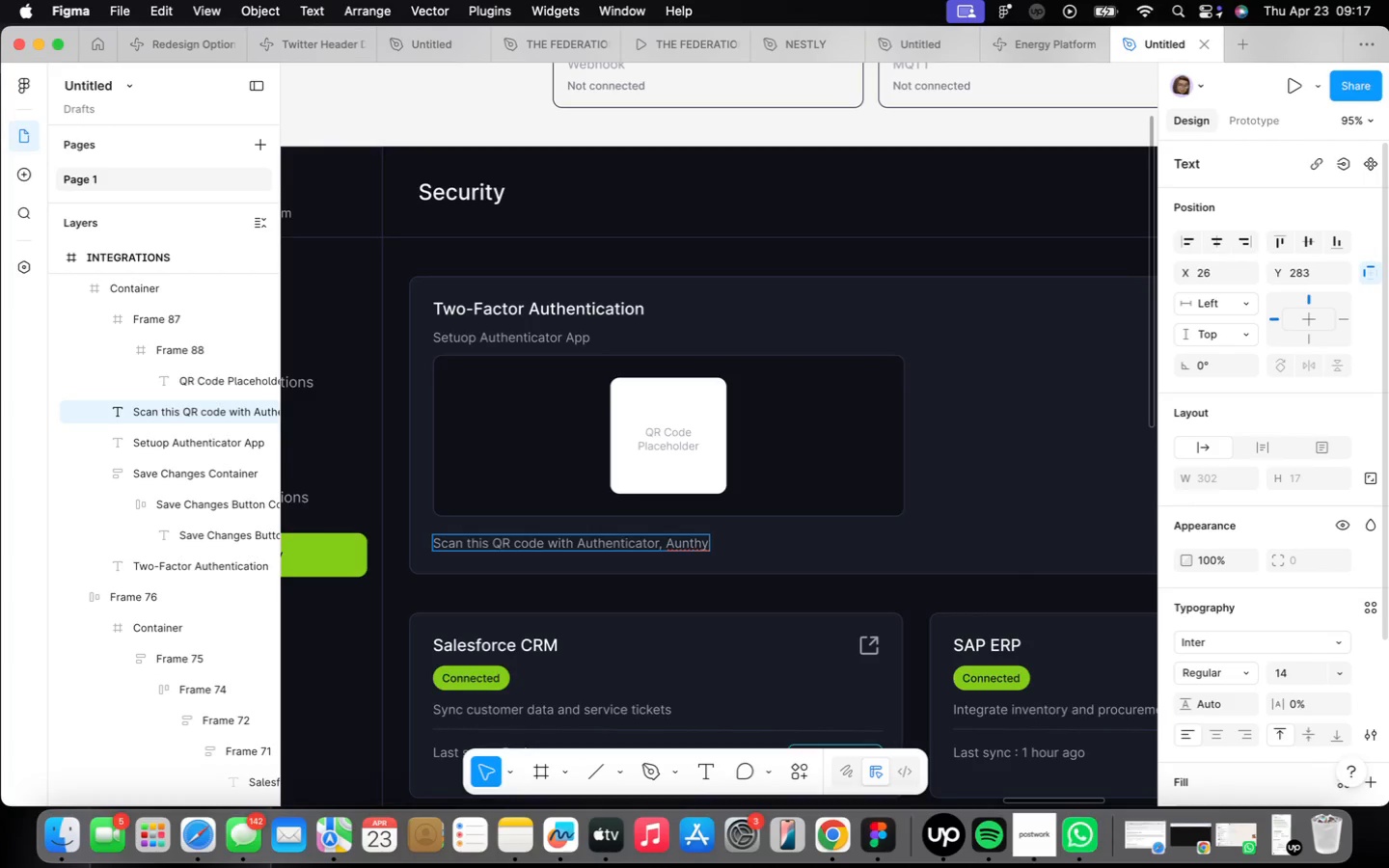 
key(Backspace)
type(, or similar app)
 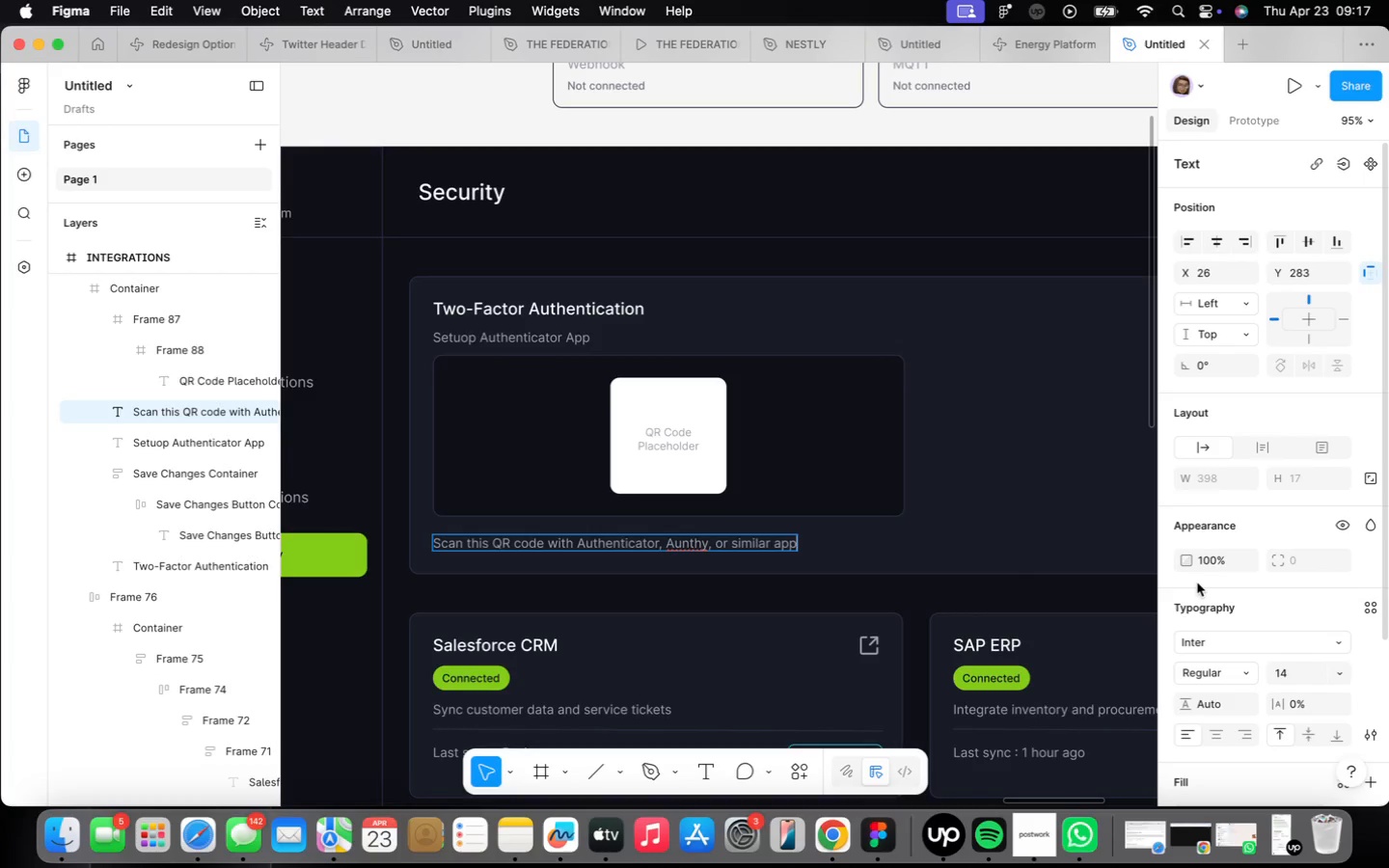 
scroll: coordinate [685, 535], scroll_direction: up, amount: 19.0
 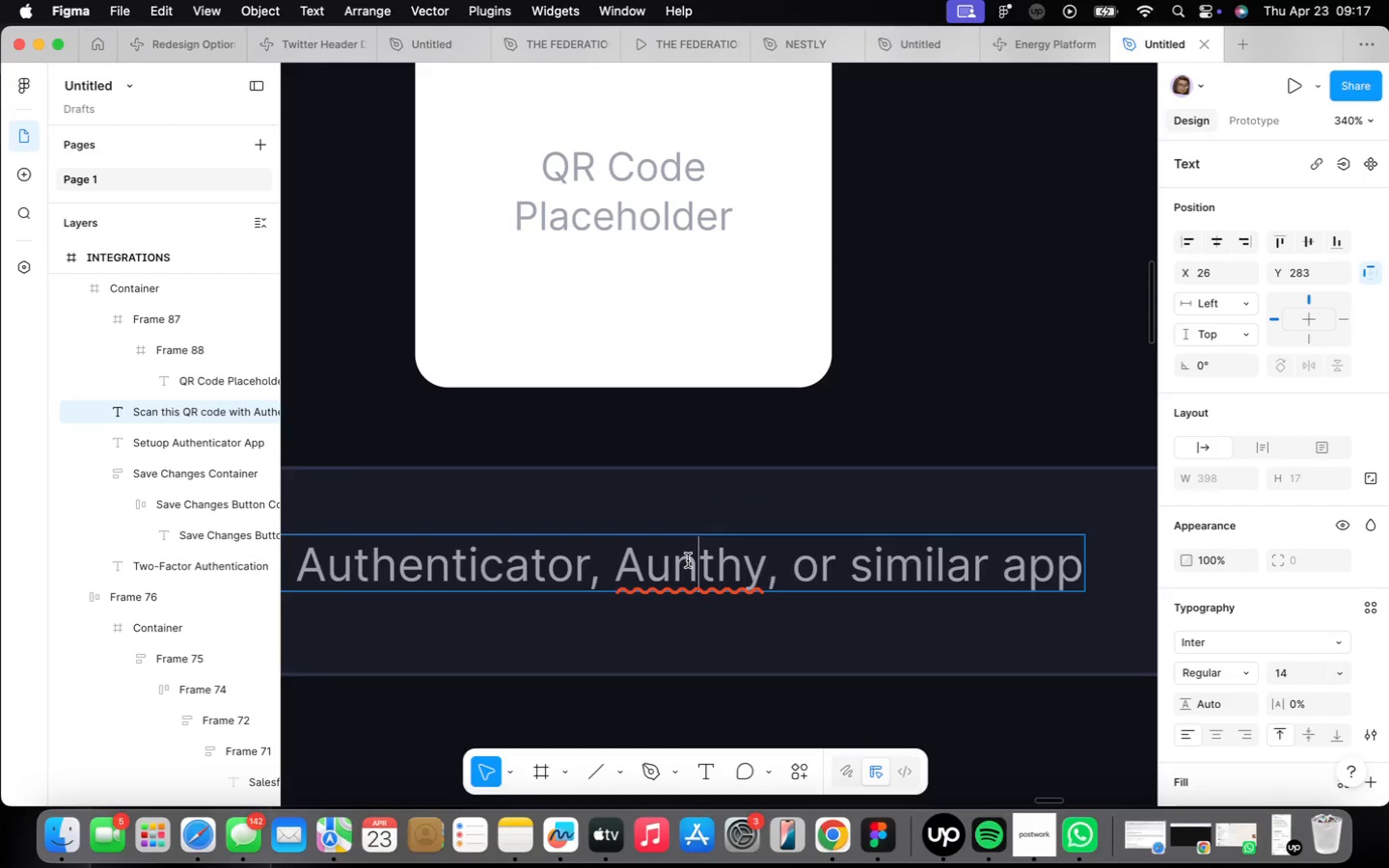 
key(Backspace)
 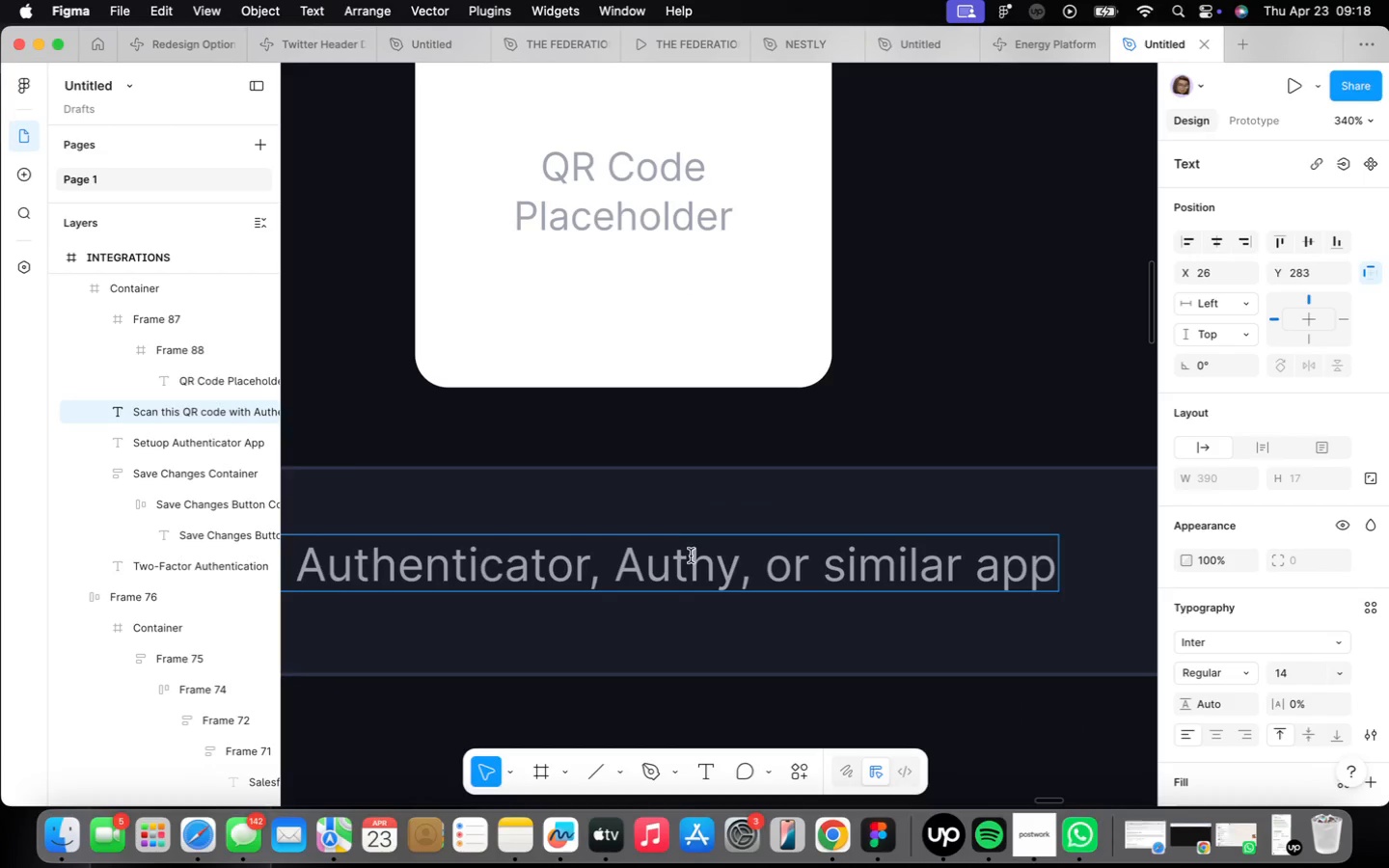 
scroll: coordinate [684, 528], scroll_direction: down, amount: 14.0
 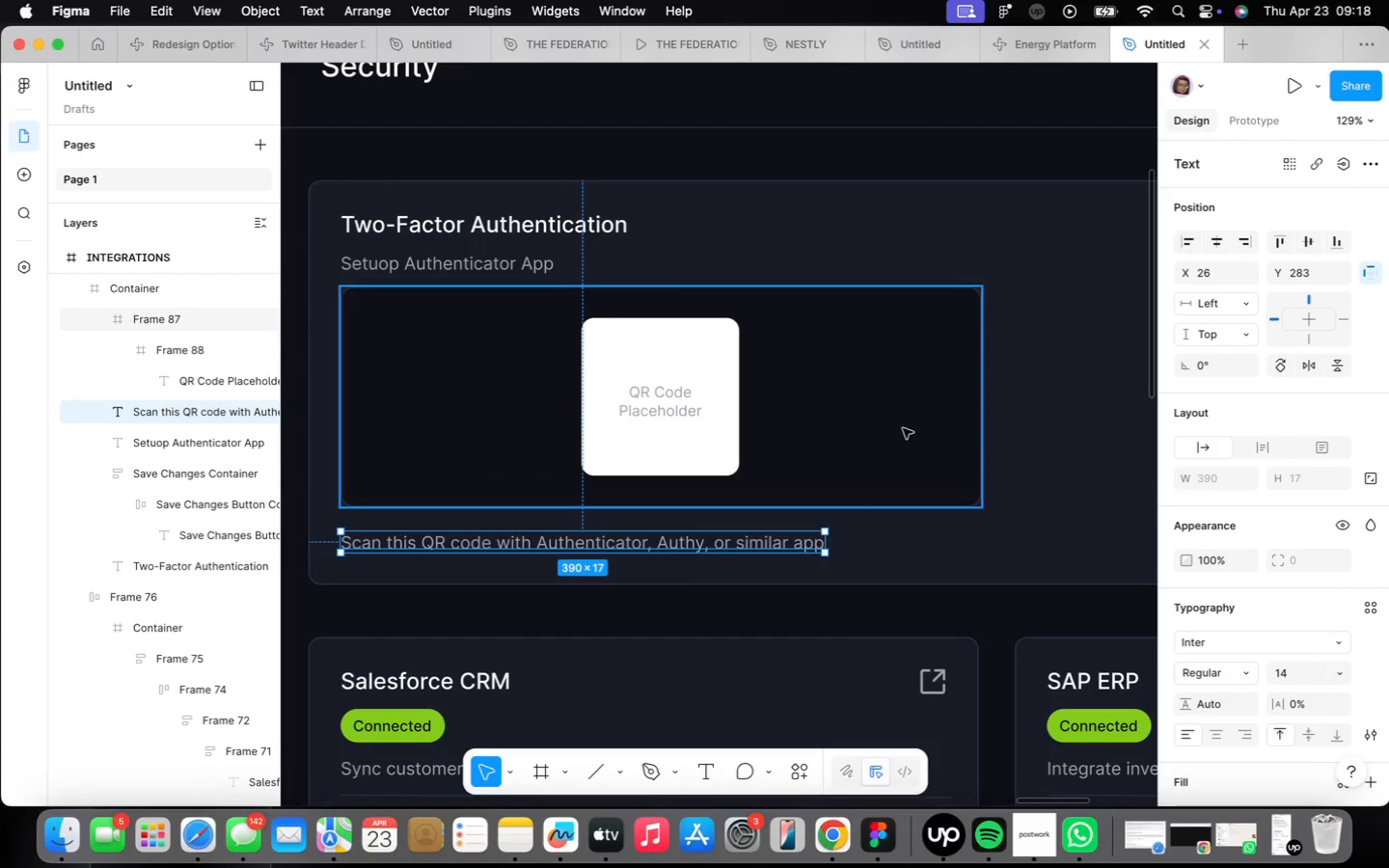 
left_click([1031, 475])
 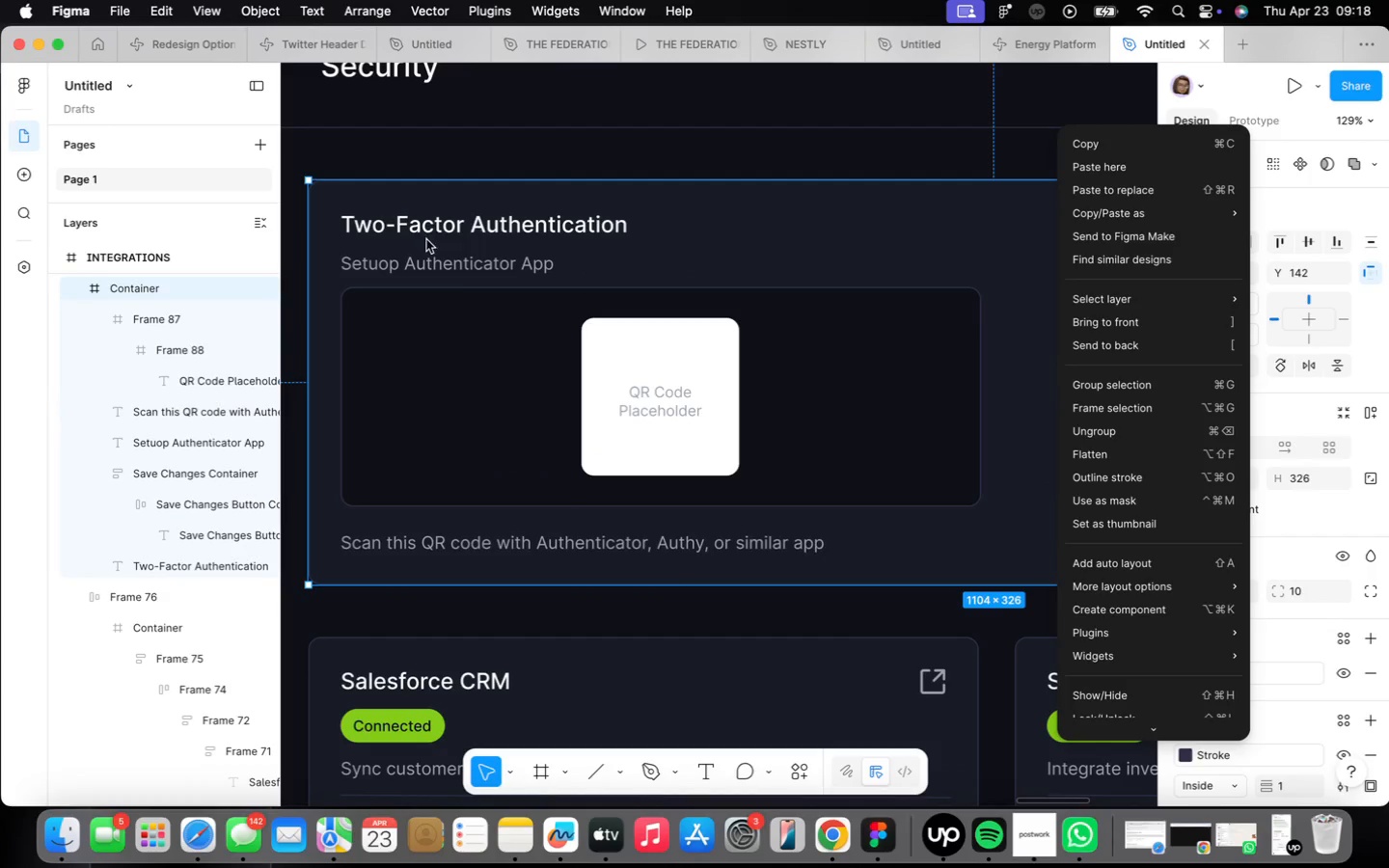 
double_click([449, 259])
 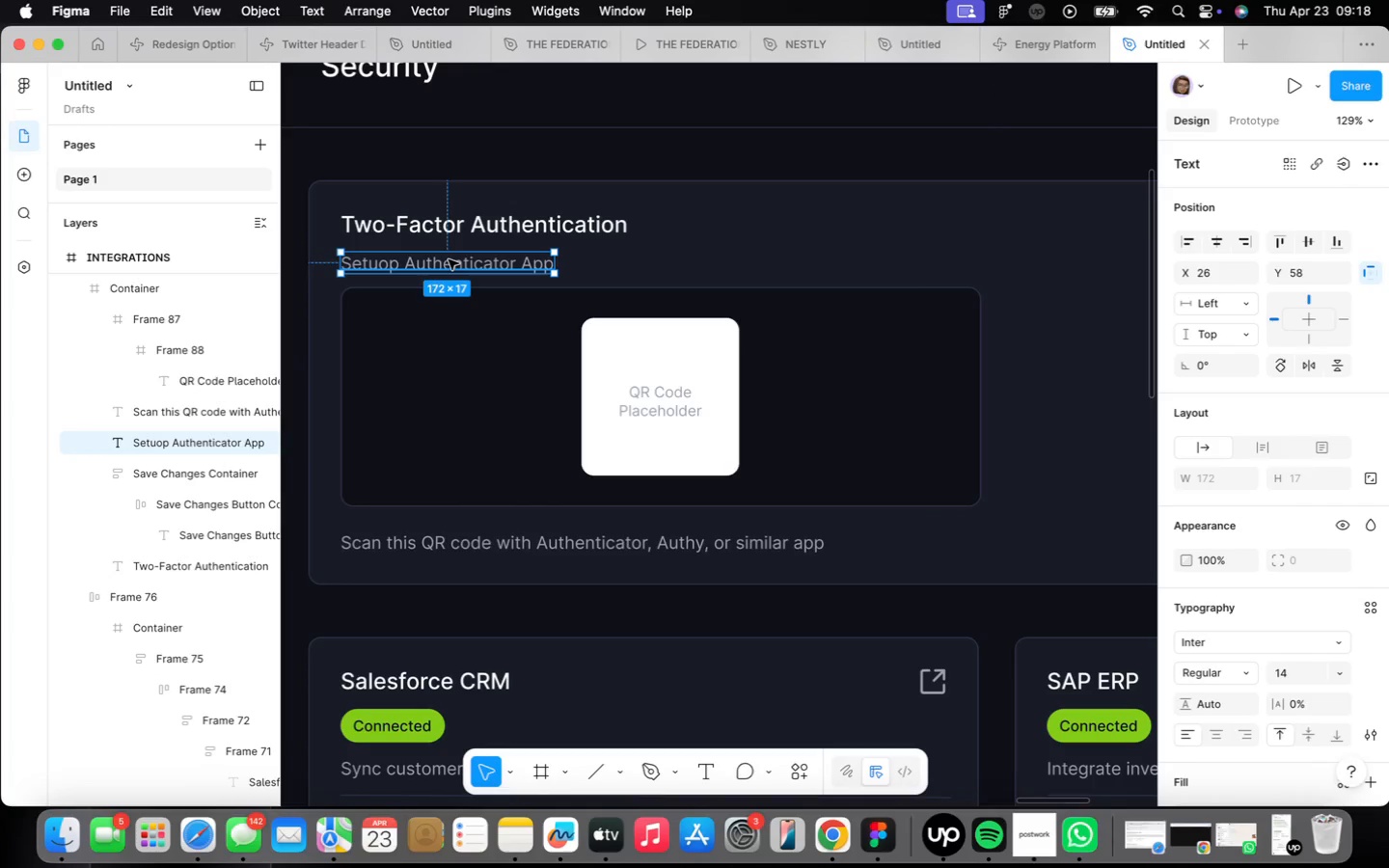 
hold_key(key=OptionLeft, duration=0.94)
left_click_drag(start_coordinate=[449, 259], to_coordinate=[1102, 246])
 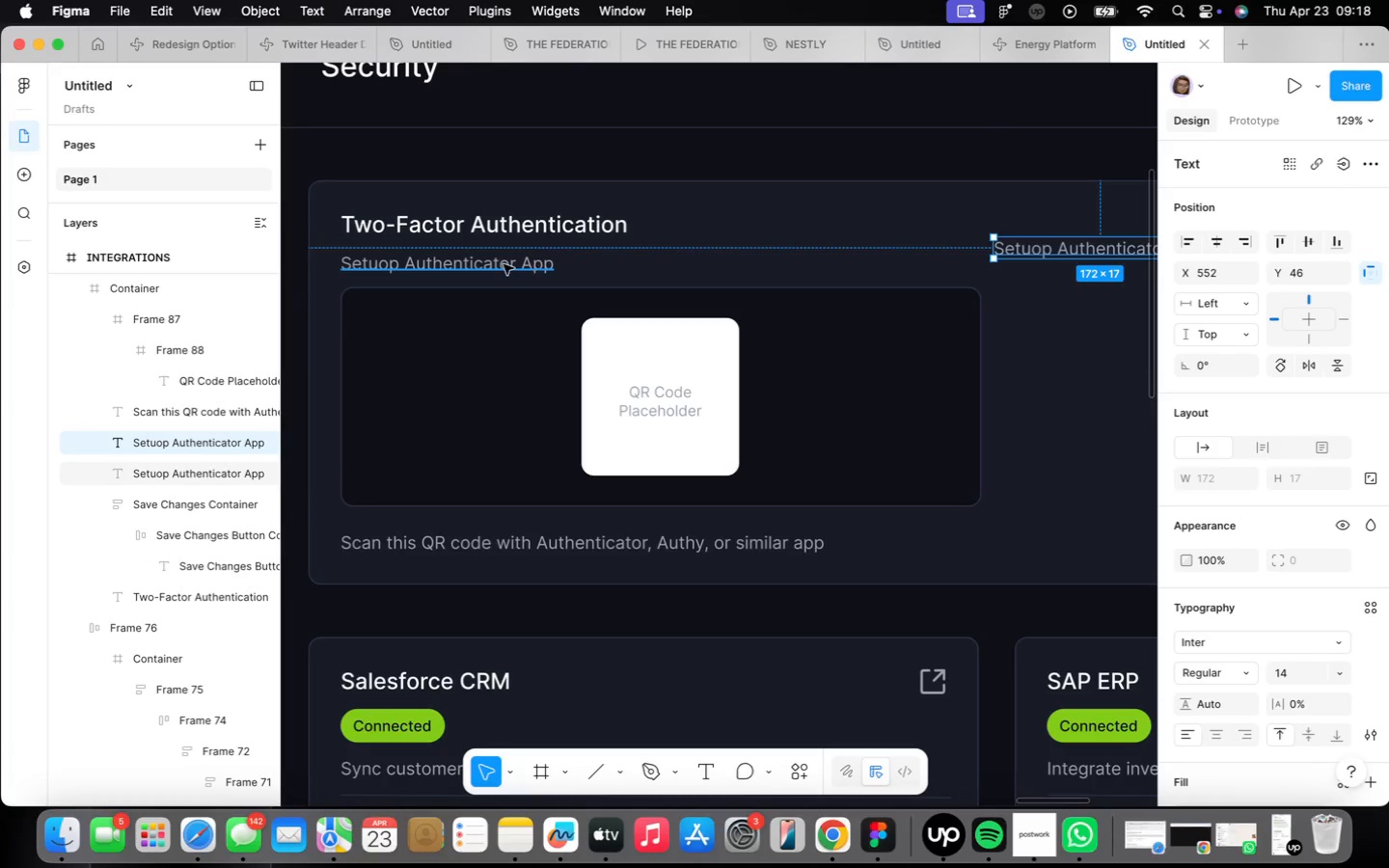 
left_click([504, 264])
 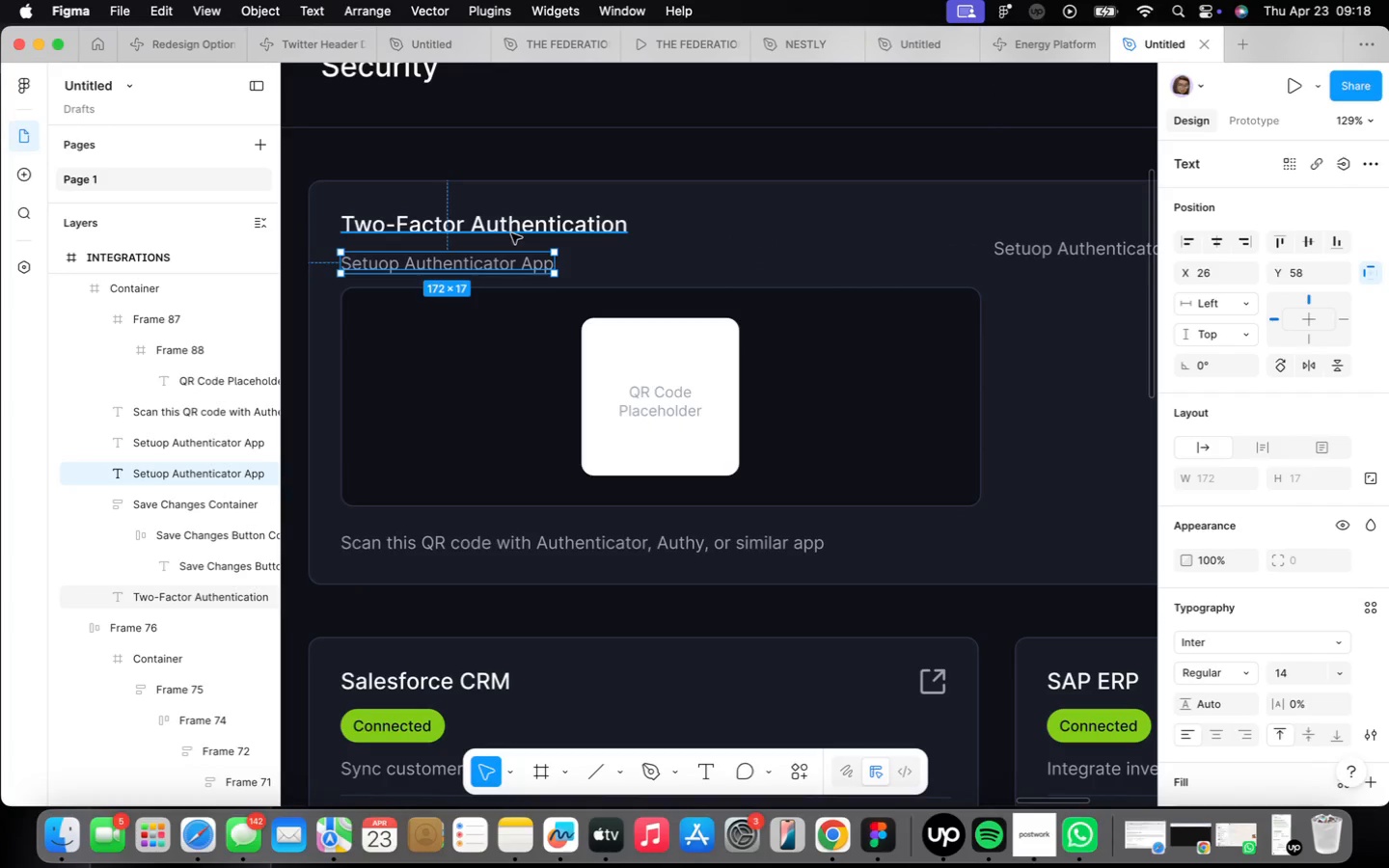 
hold_key(key=ShiftLeft, duration=0.46)
left_click([511, 233])
 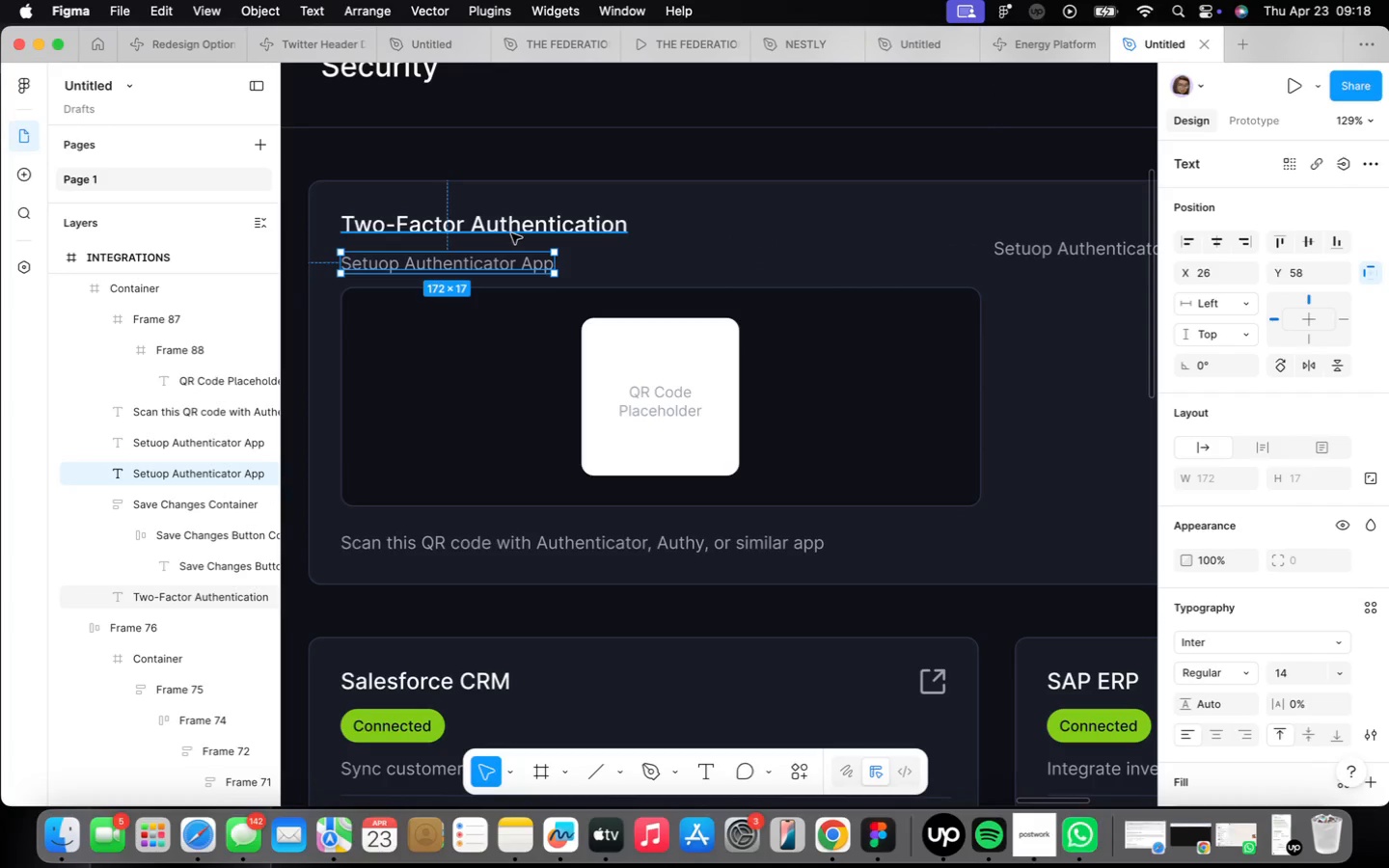 
key(Shift+A)
 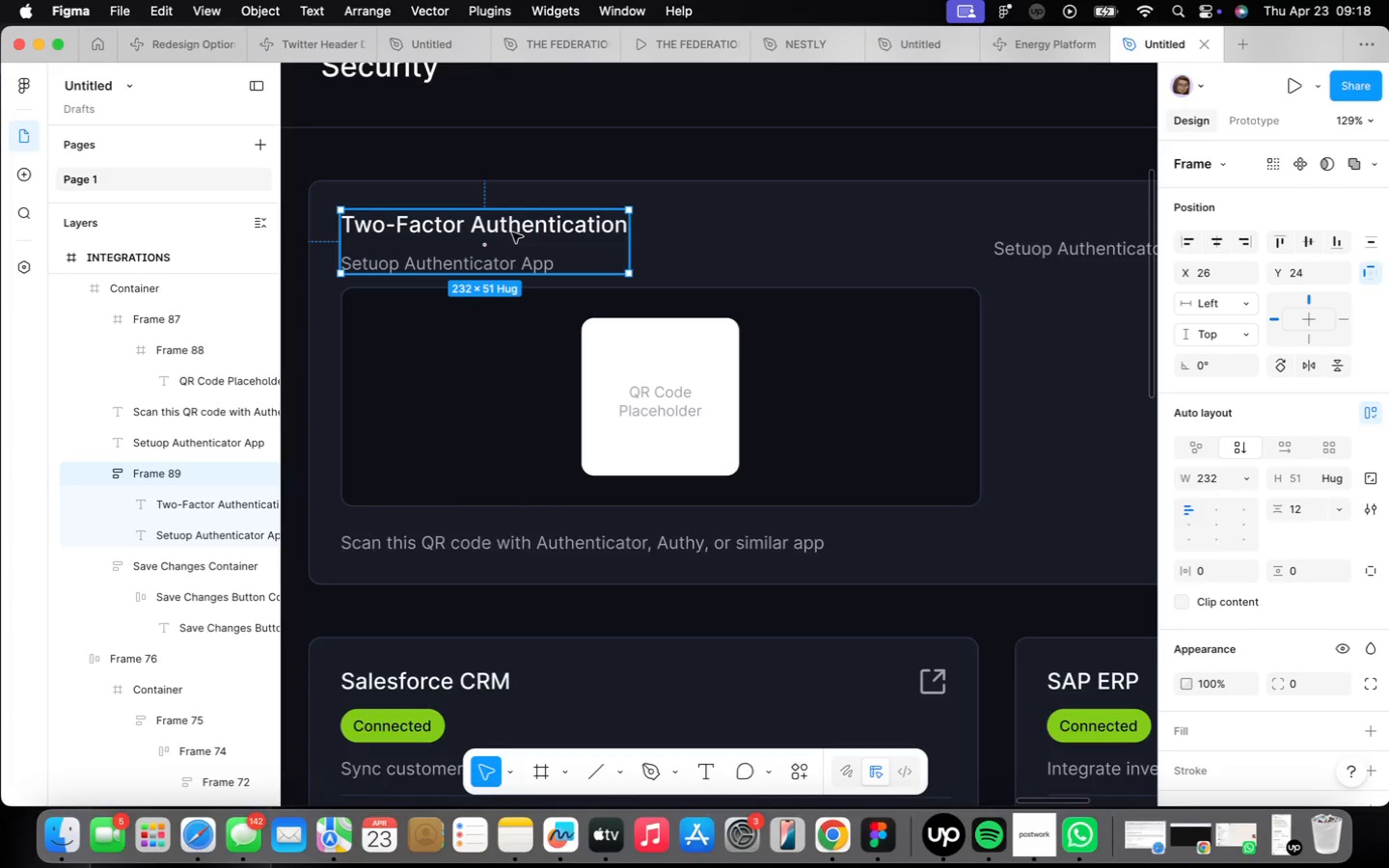 
wait(21.82)
 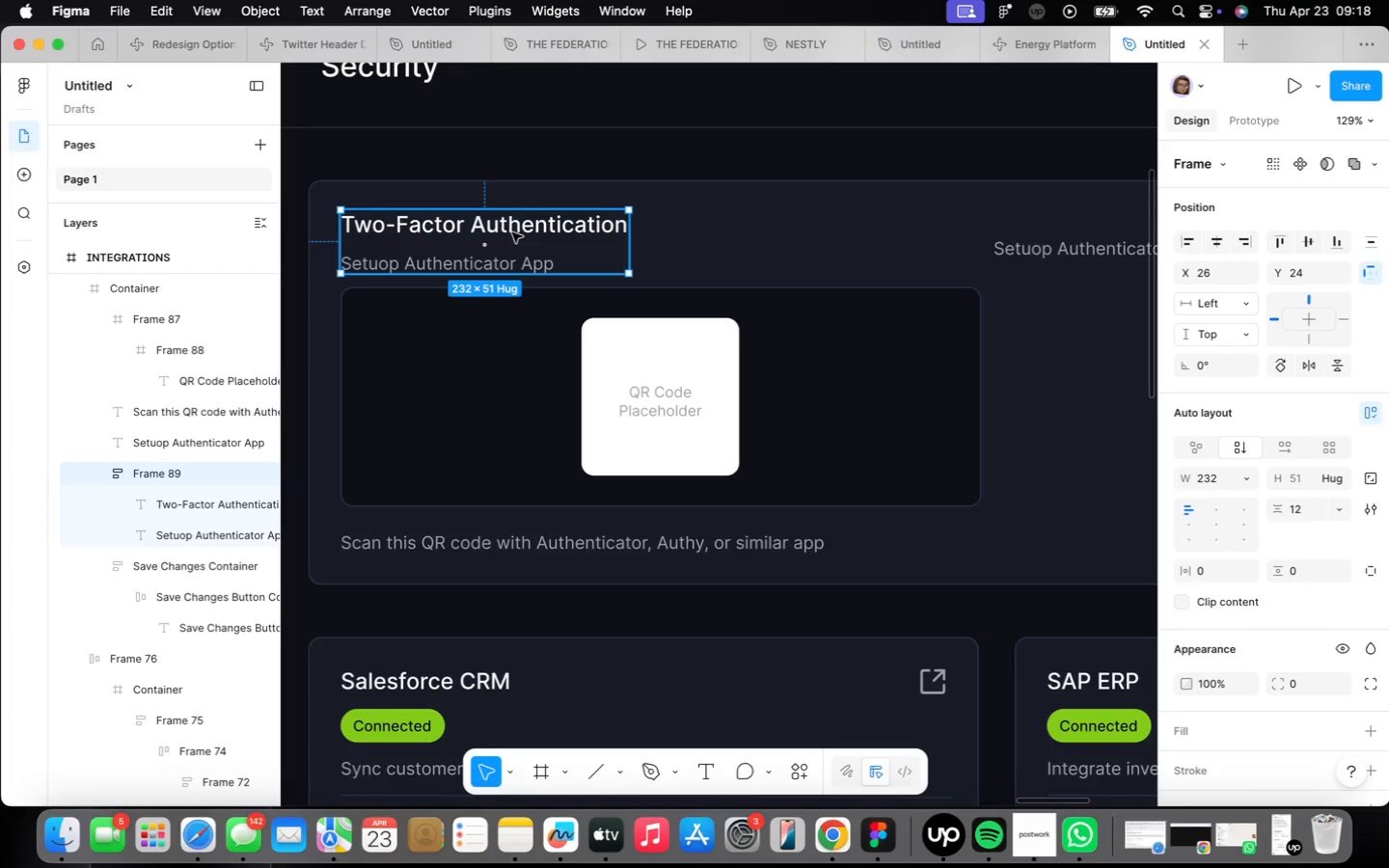 
scroll: coordinate [522, 252], scroll_direction: down, amount: 4.0
 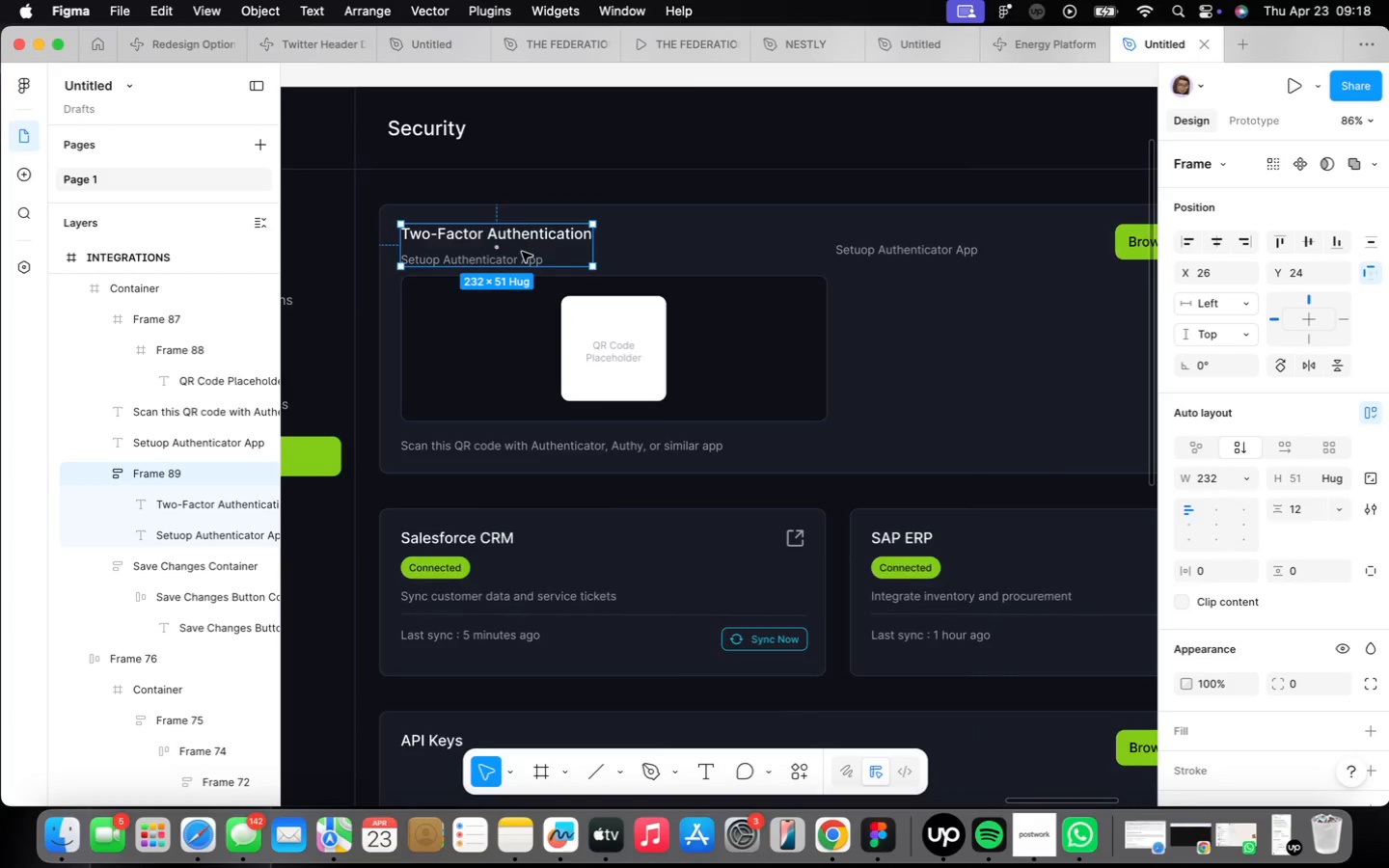 
scroll: coordinate [522, 252], scroll_direction: up, amount: 1.0
 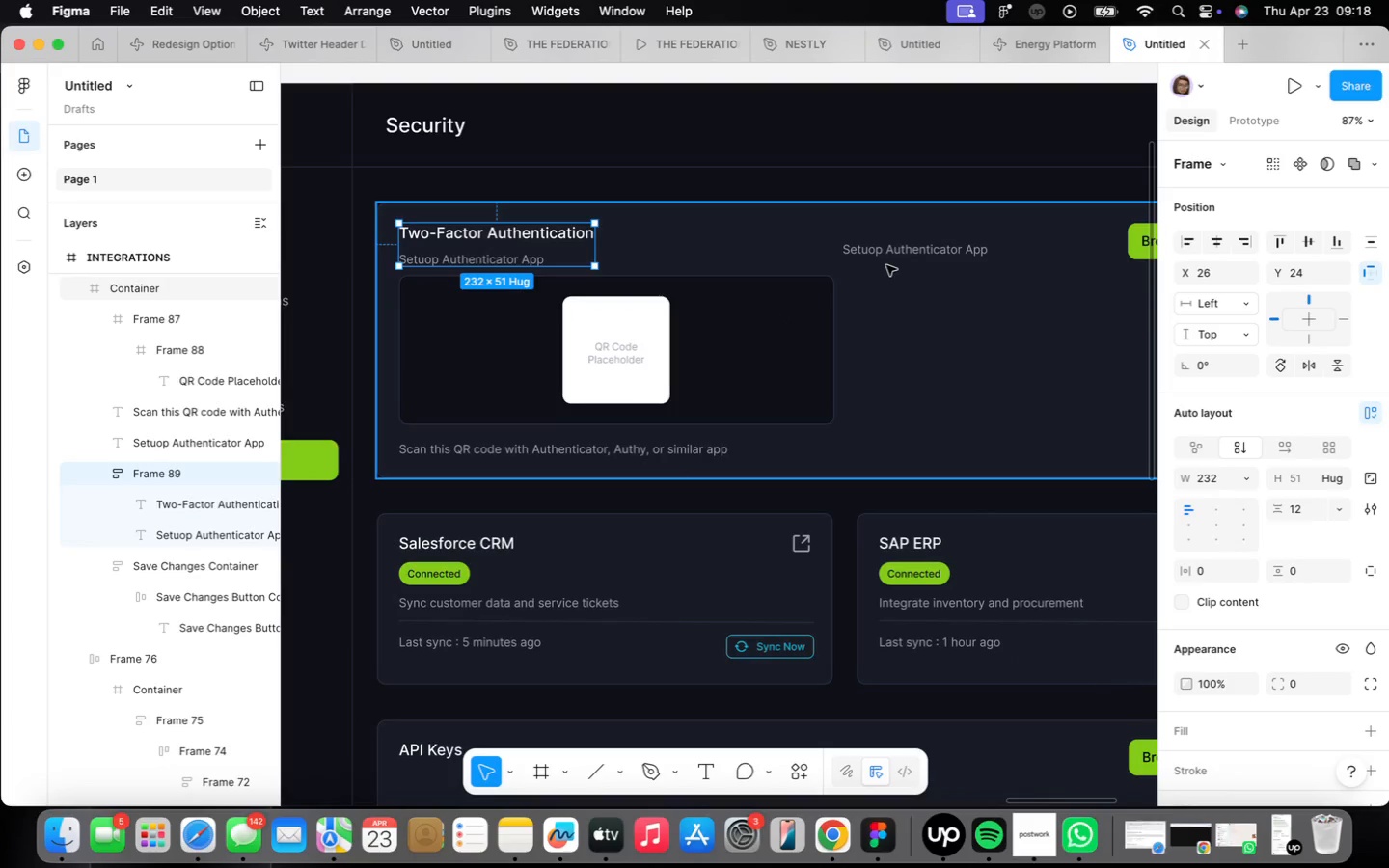 
left_click([889, 252])
 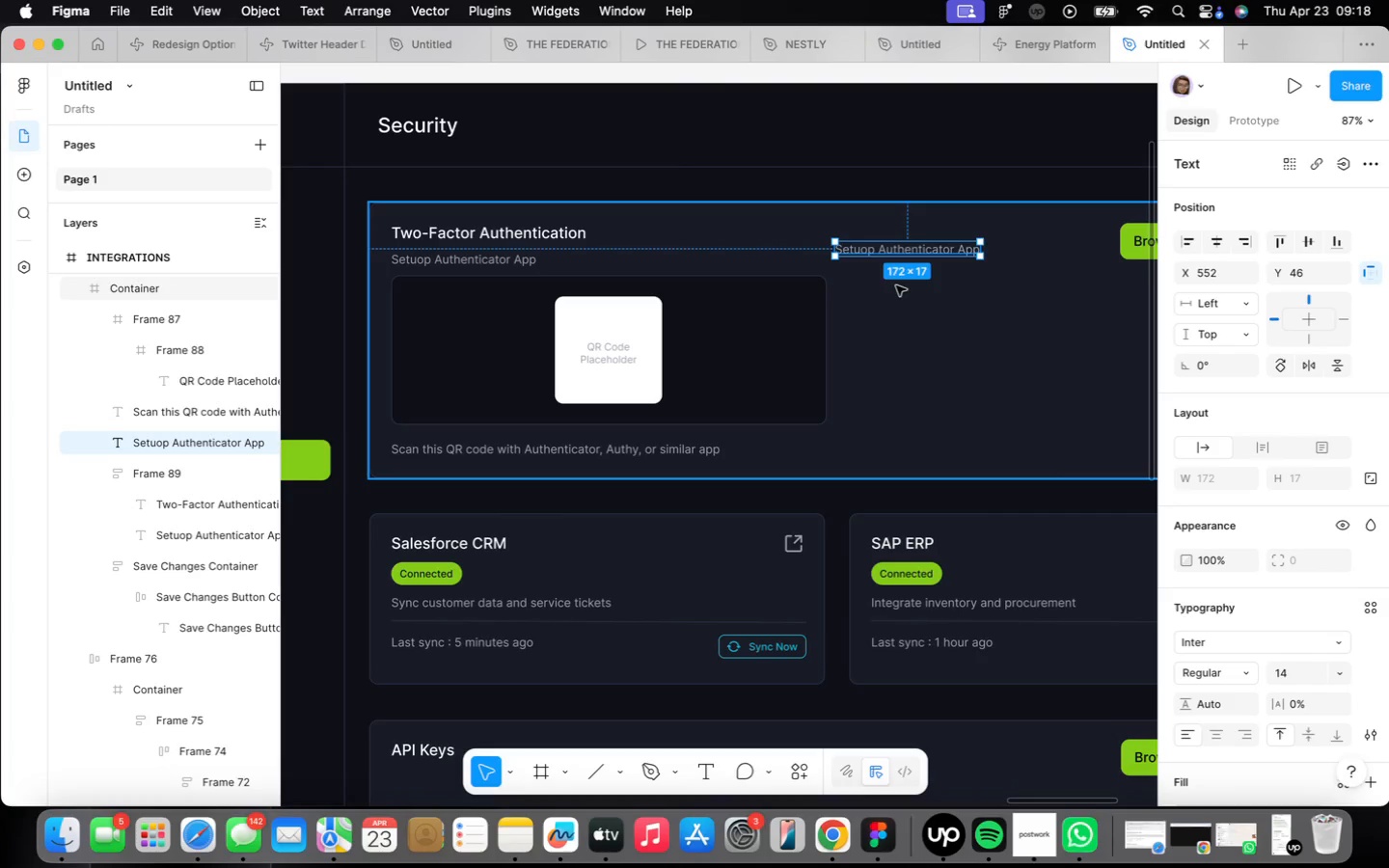 
wait(9.18)
 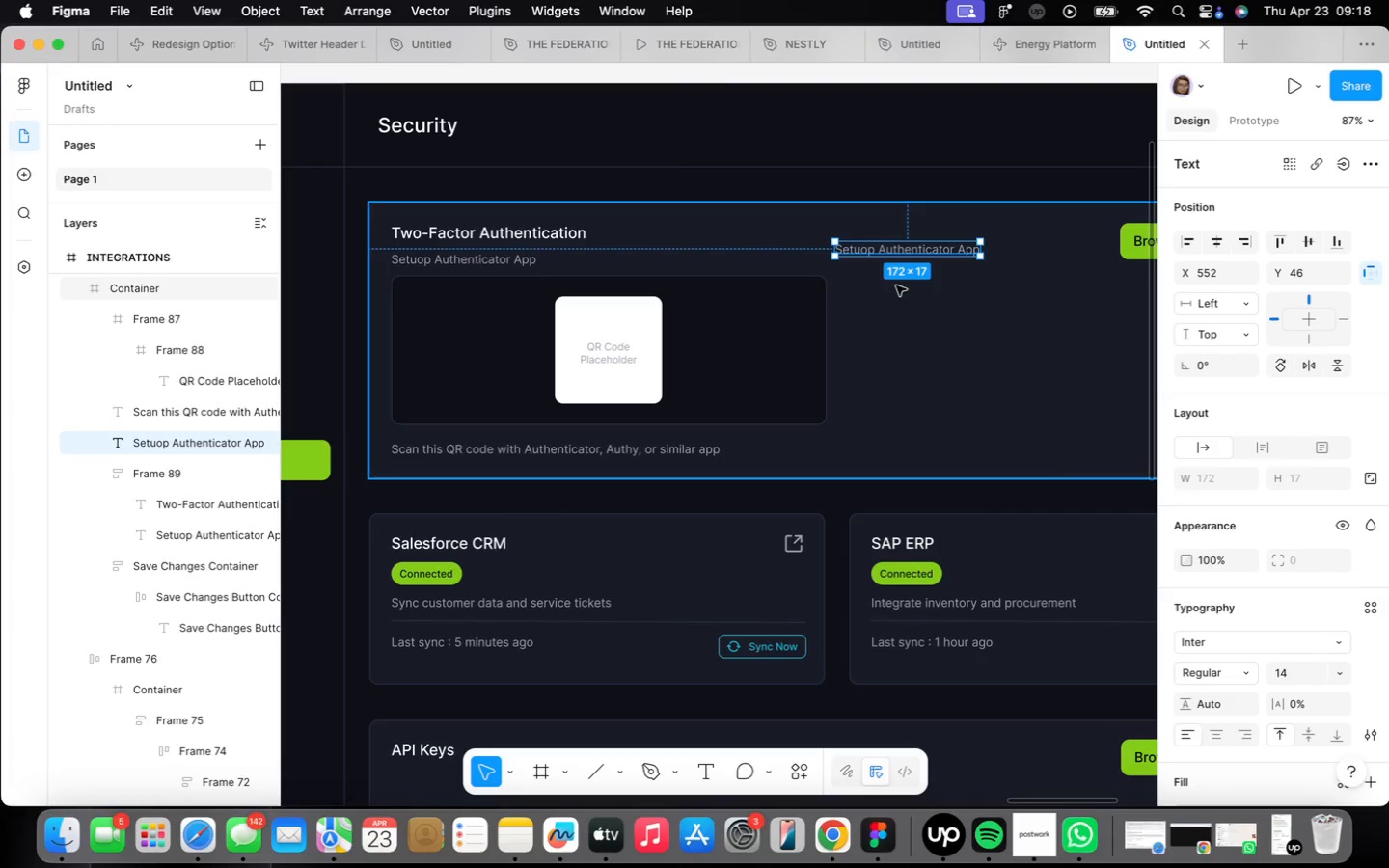 
left_click_drag(start_coordinate=[712, 321], to_coordinate=[731, 354])
 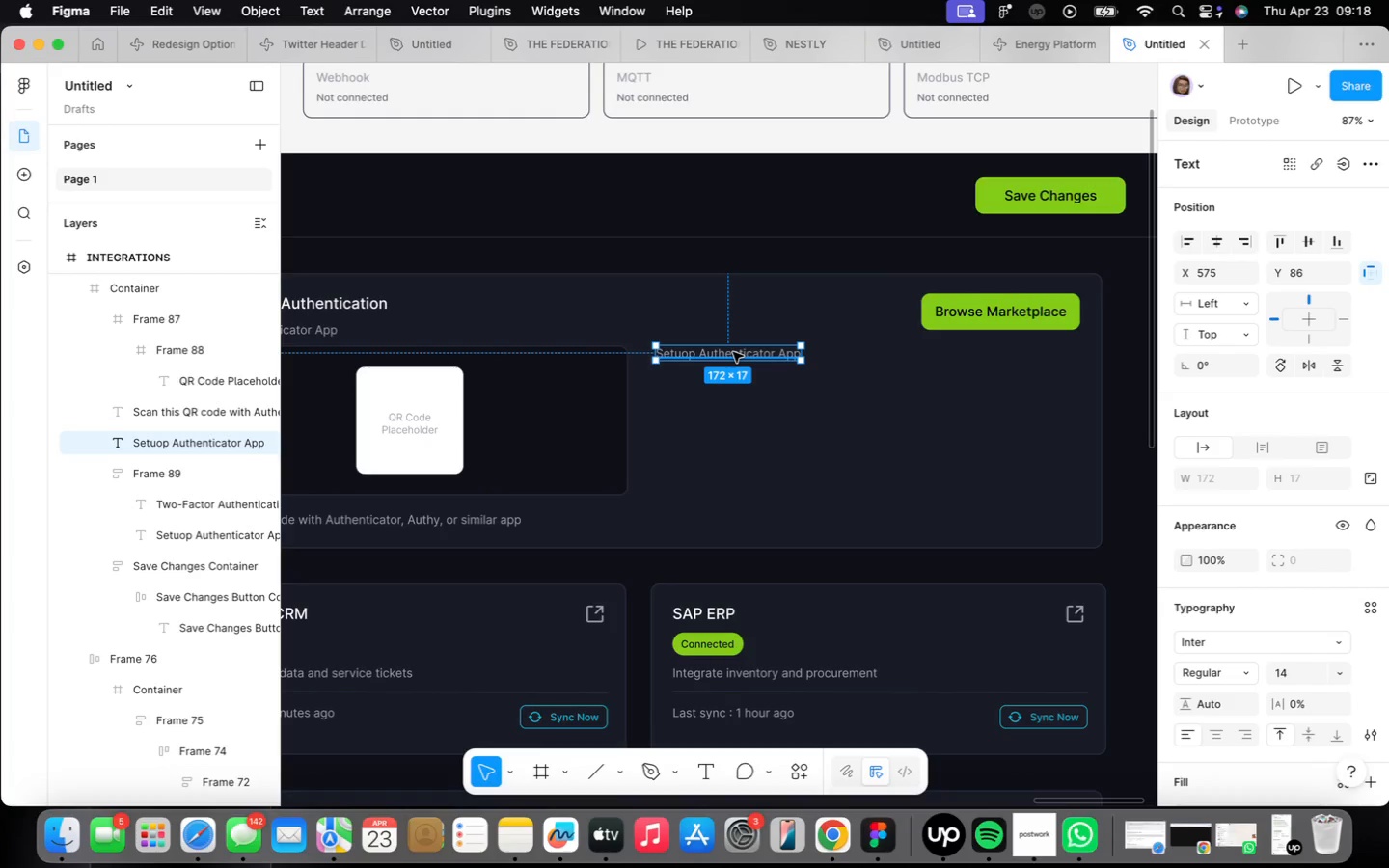 
double_click([733, 352])
 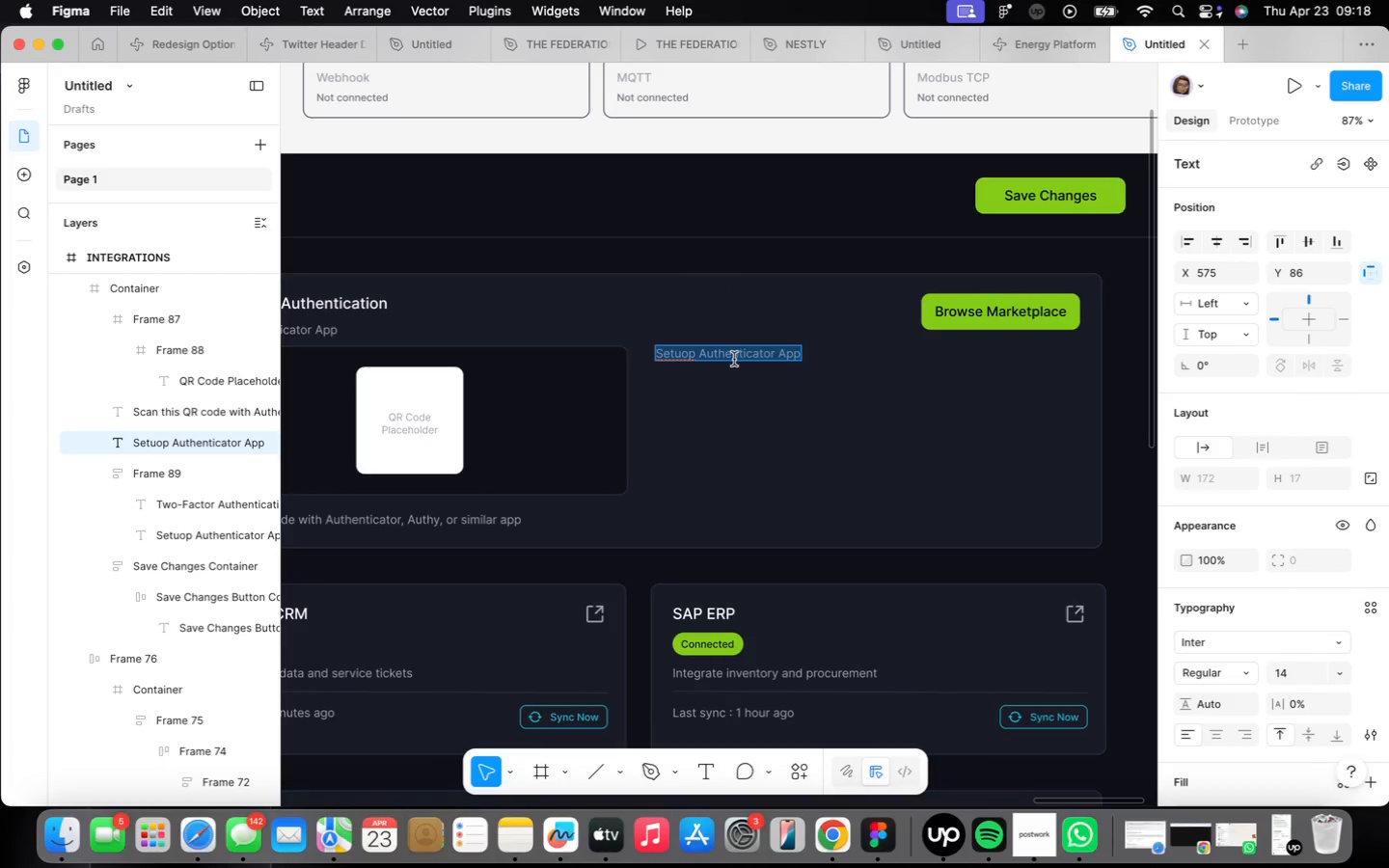 
wait(11.44)
 